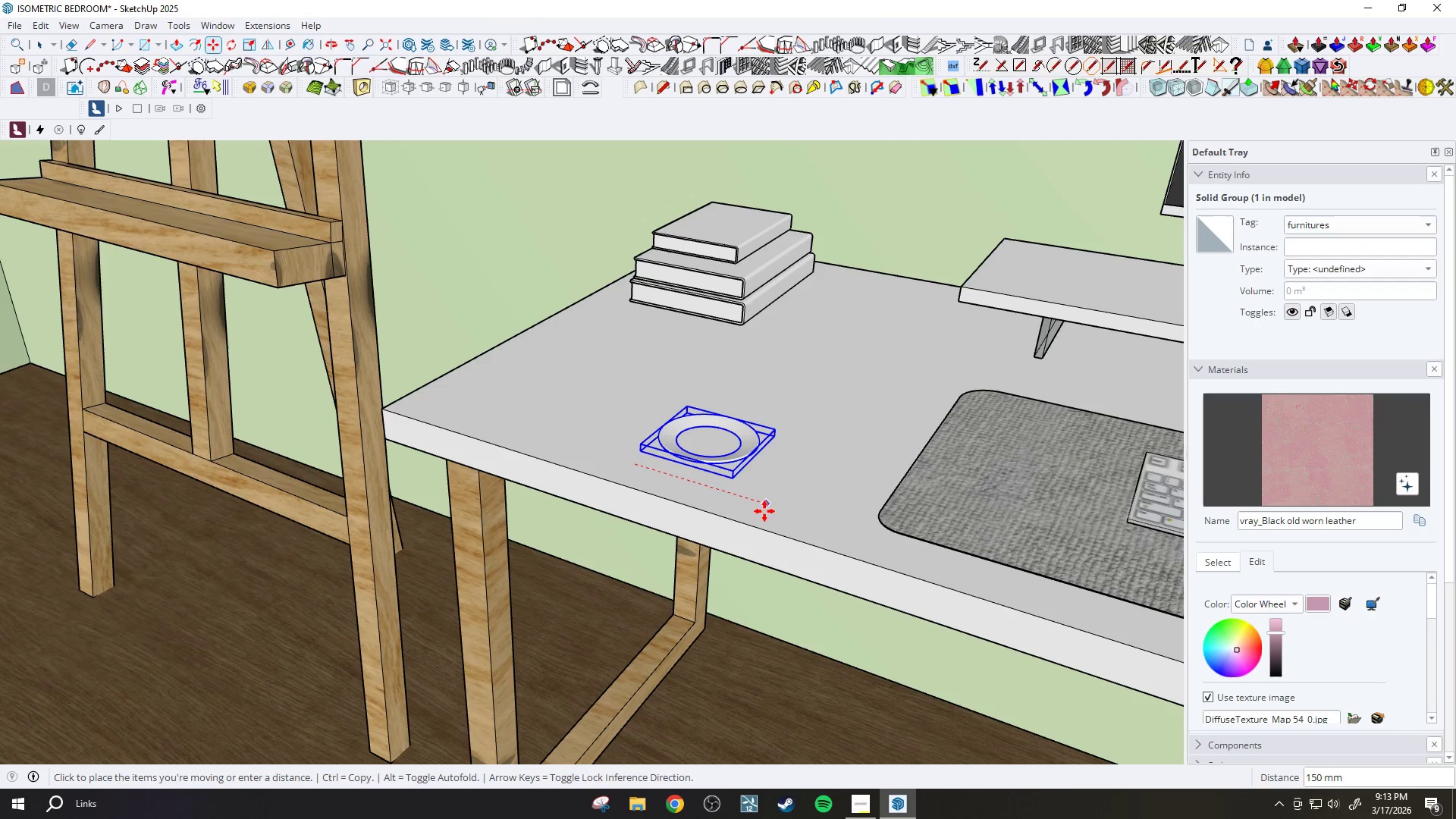 
left_click([764, 511])
 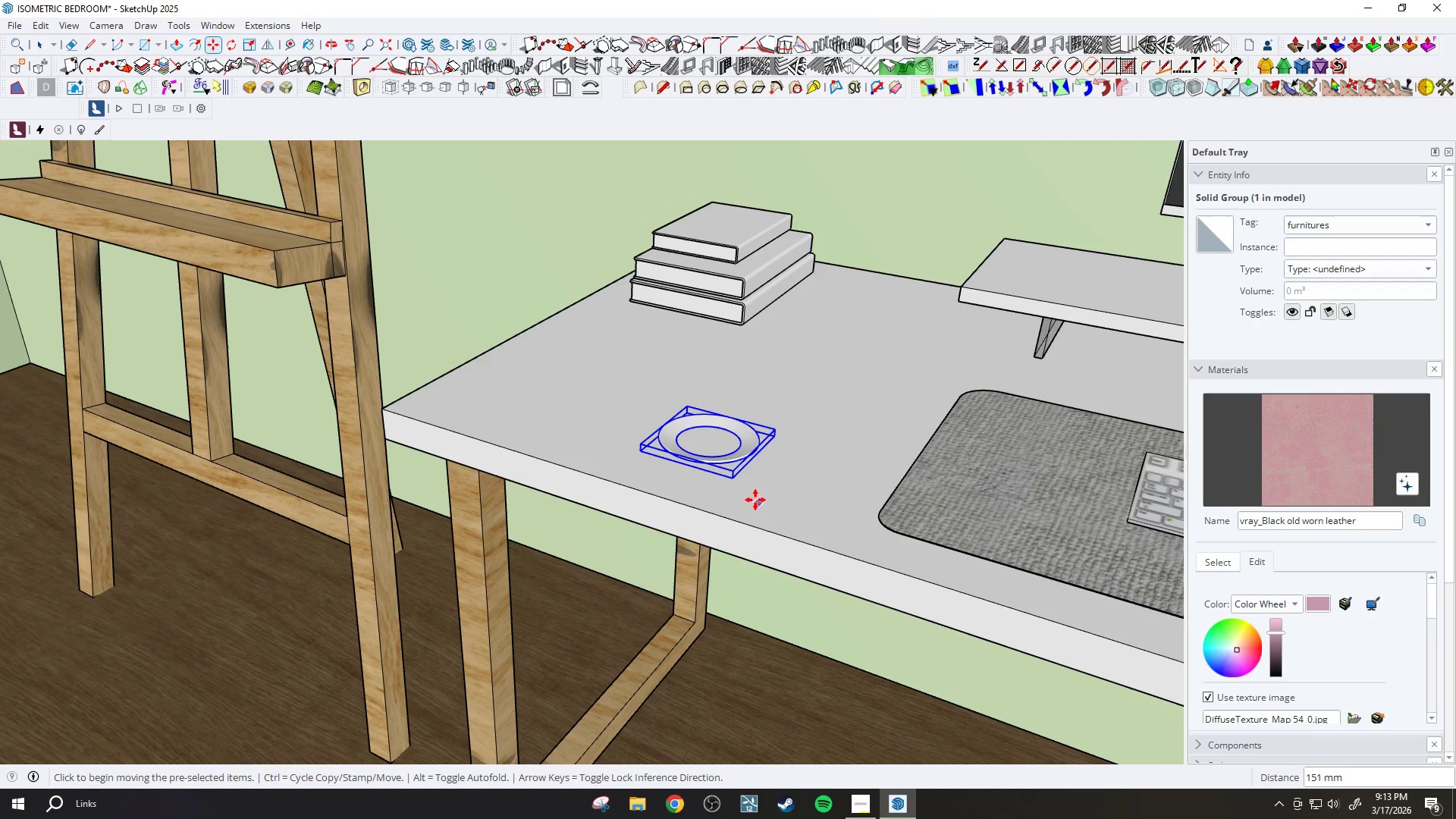 
left_click_drag(start_coordinate=[755, 499], to_coordinate=[762, 490])
 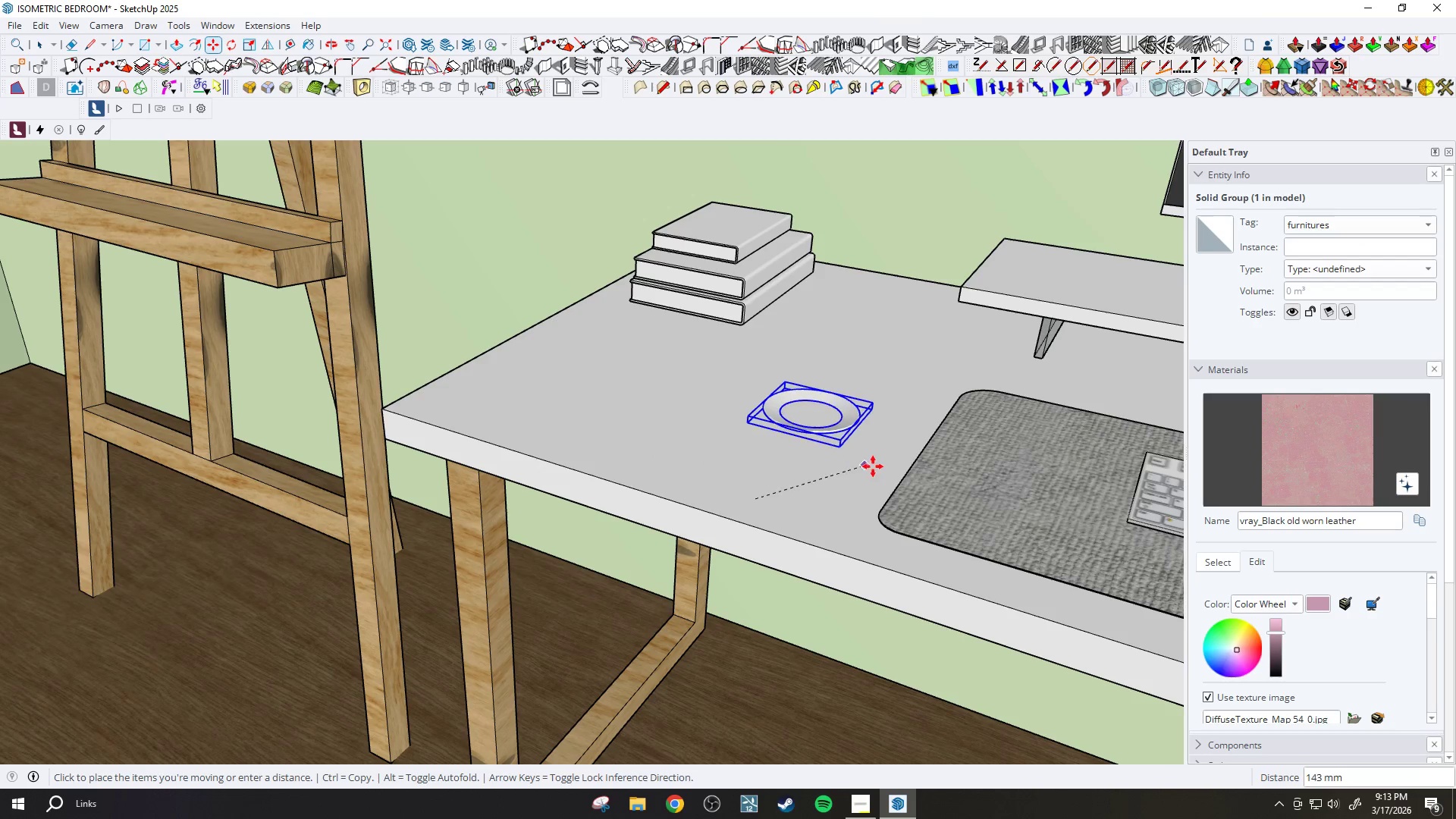 
scroll: coordinate [861, 431], scroll_direction: down, amount: 18.0
 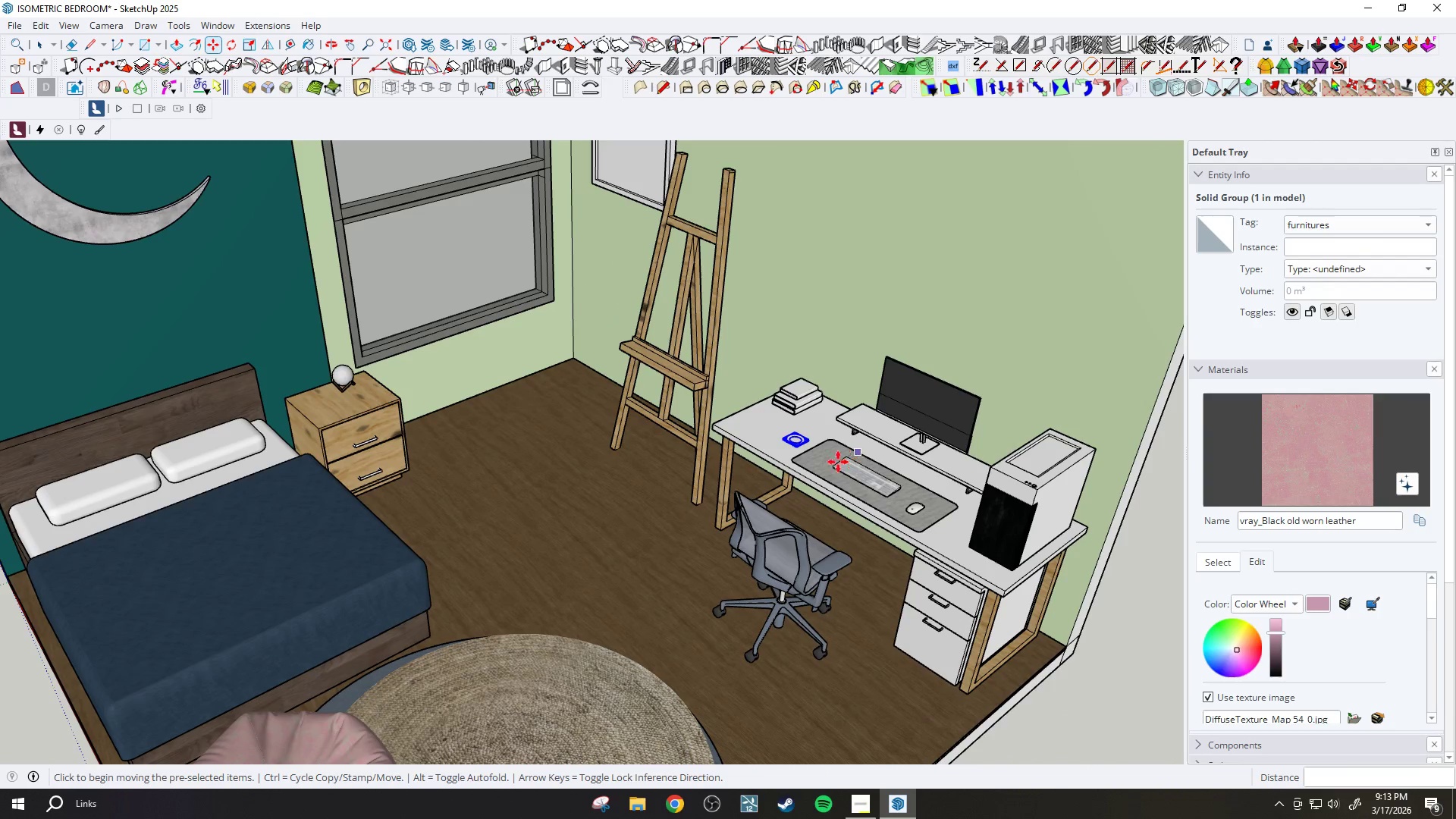 
key(Escape)
 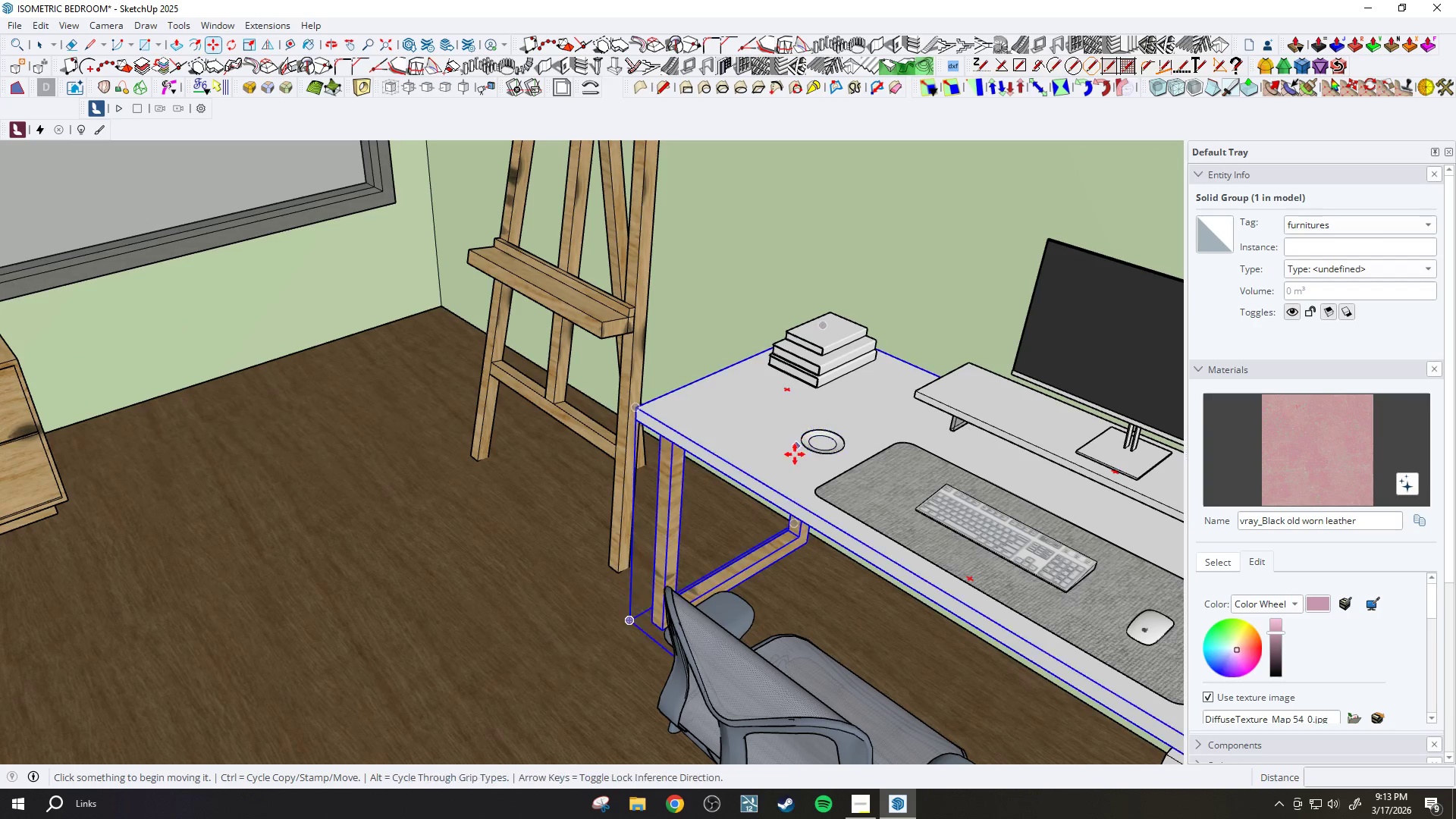 
scroll: coordinate [780, 435], scroll_direction: up, amount: 8.0
 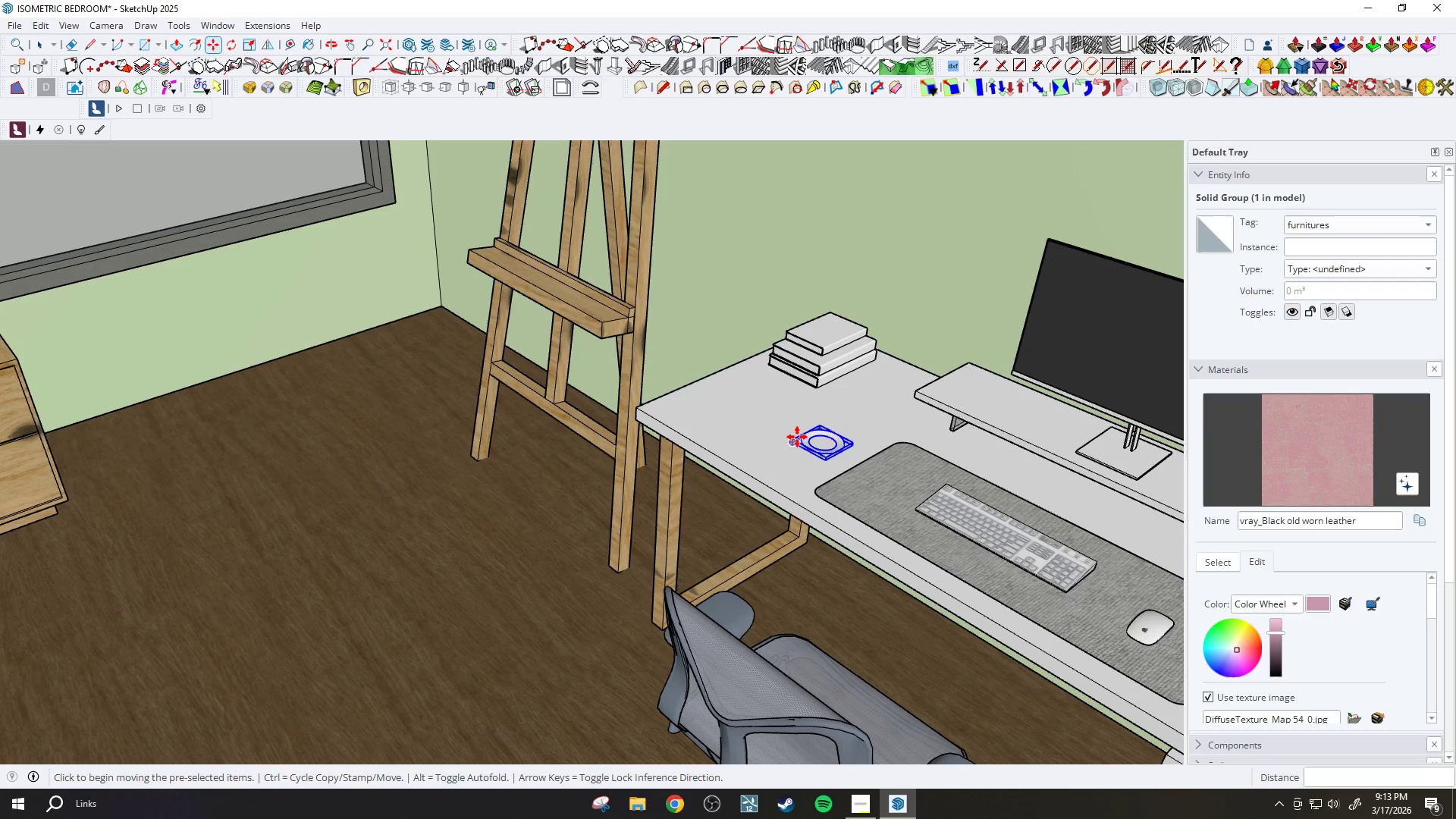 
scroll: coordinate [780, 463], scroll_direction: down, amount: 13.0
 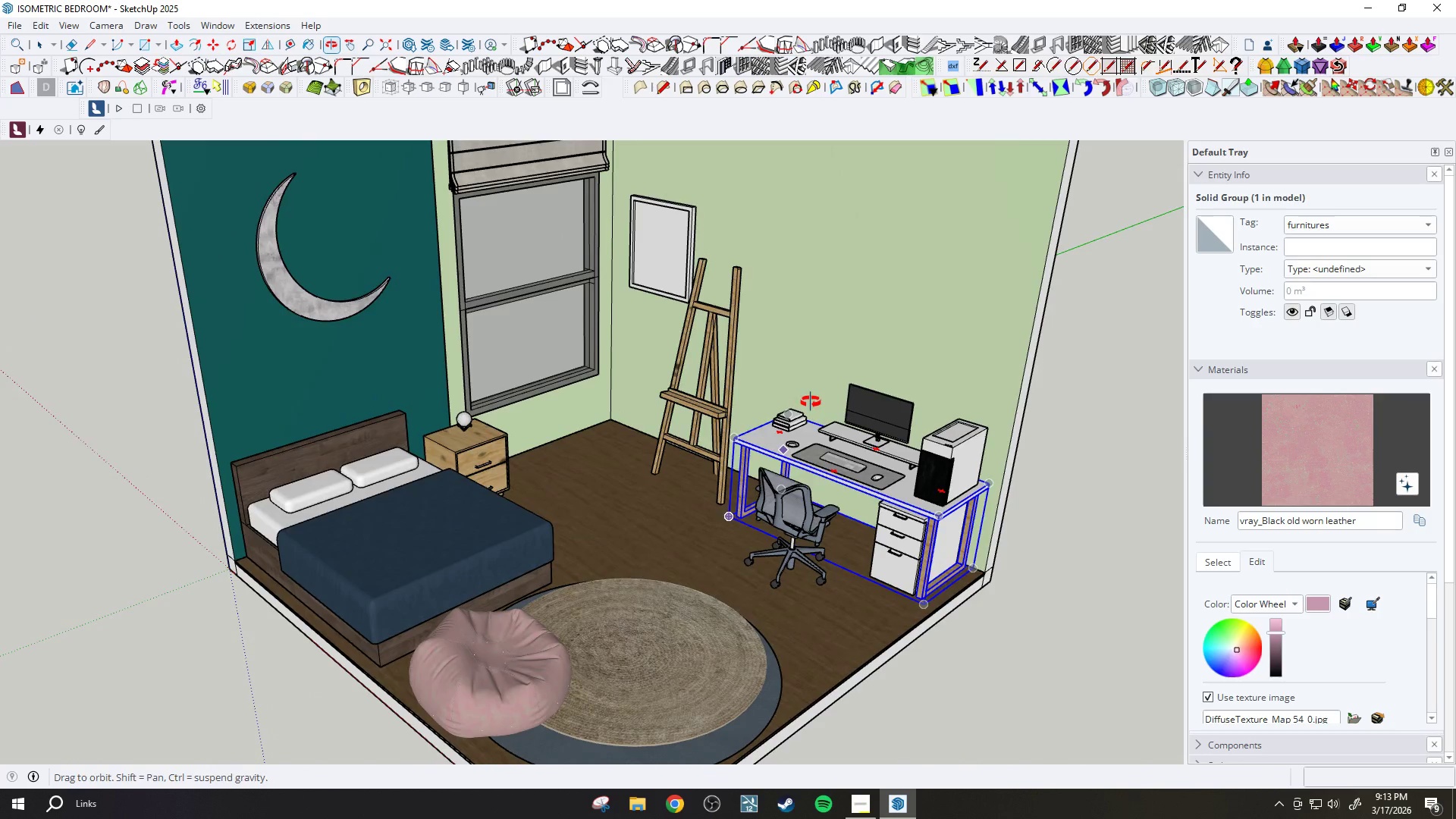 
key(Space)
 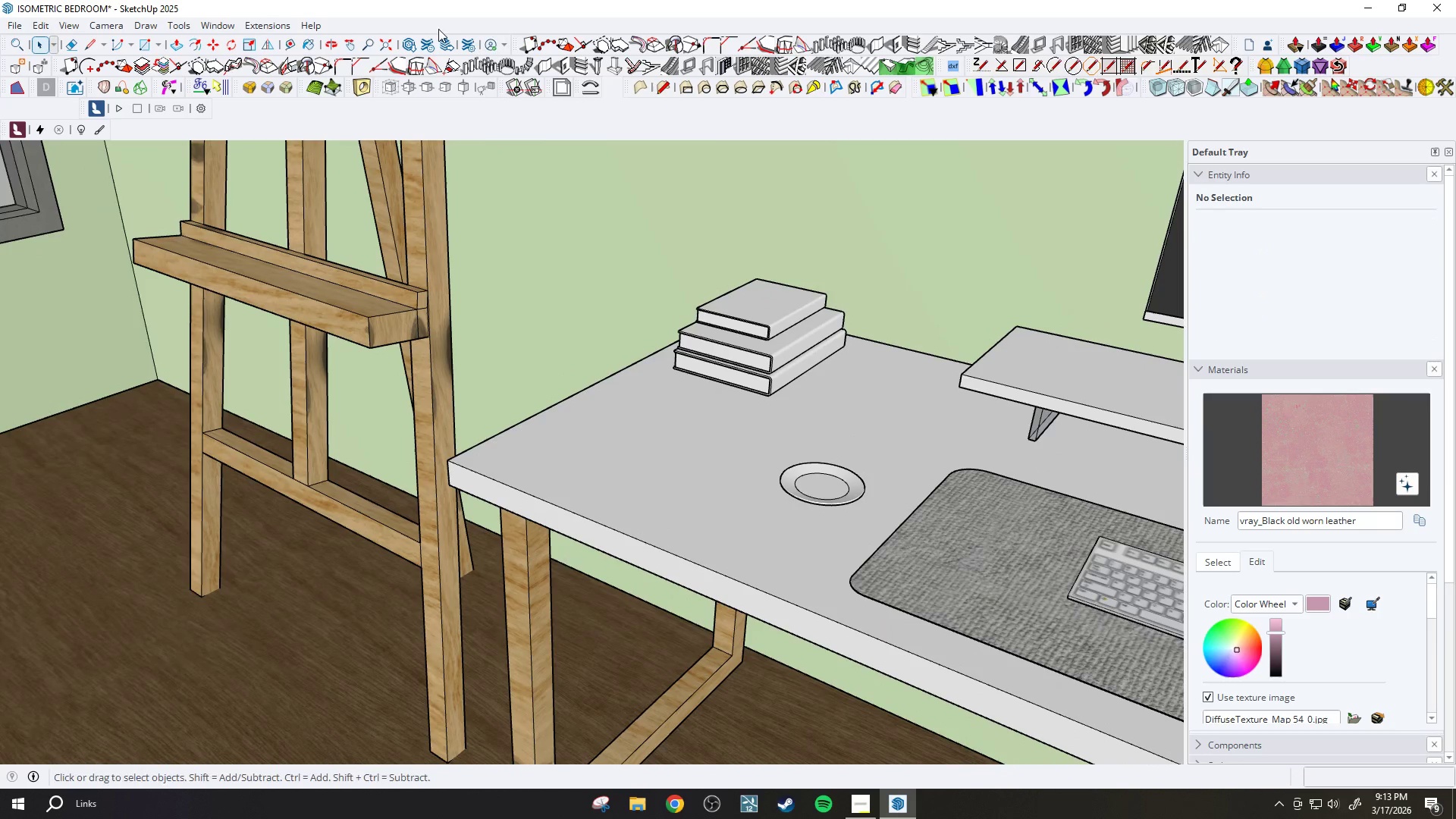 
scroll: coordinate [864, 545], scroll_direction: up, amount: 17.0
 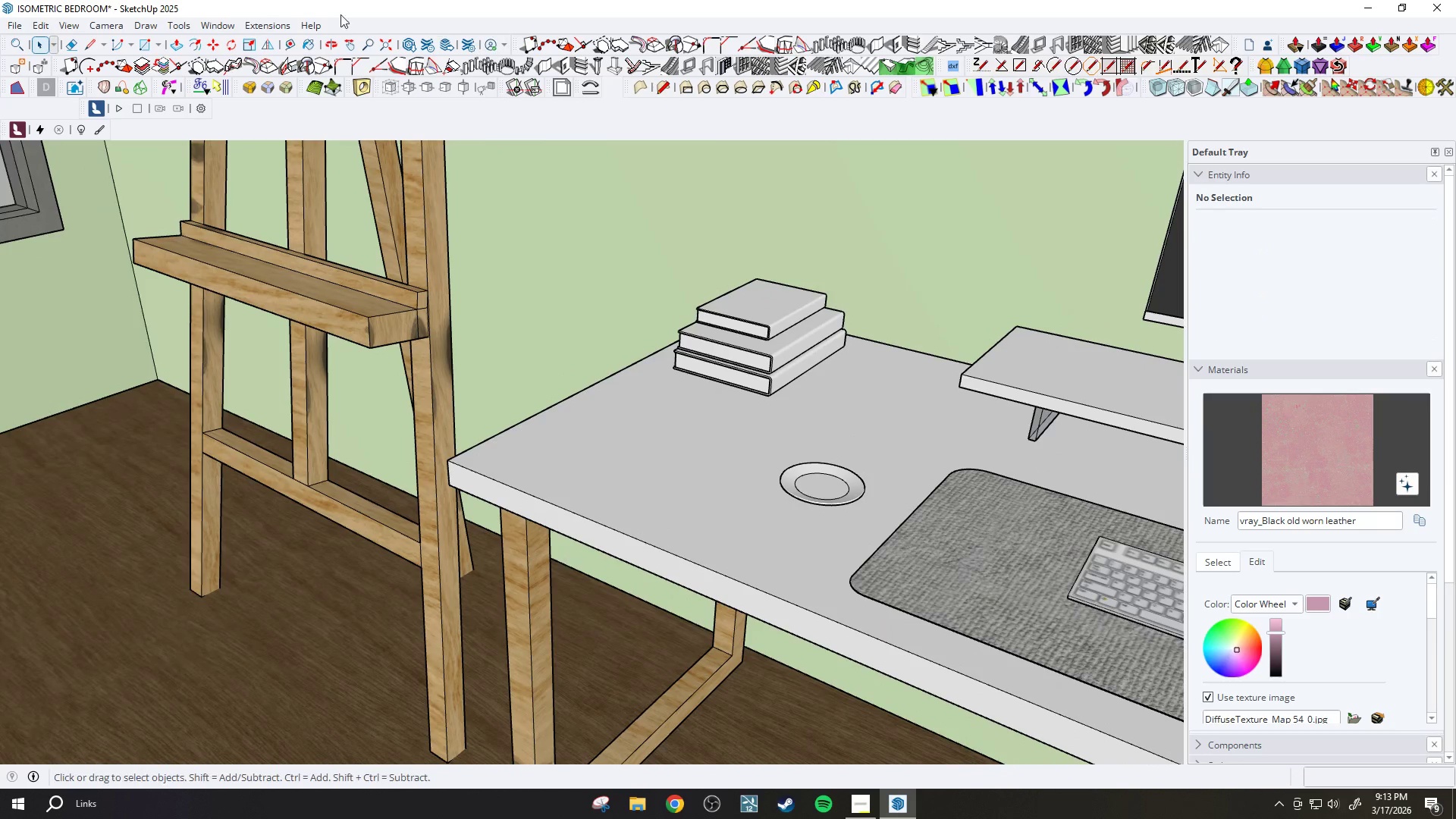 
left_click([221, 20])
 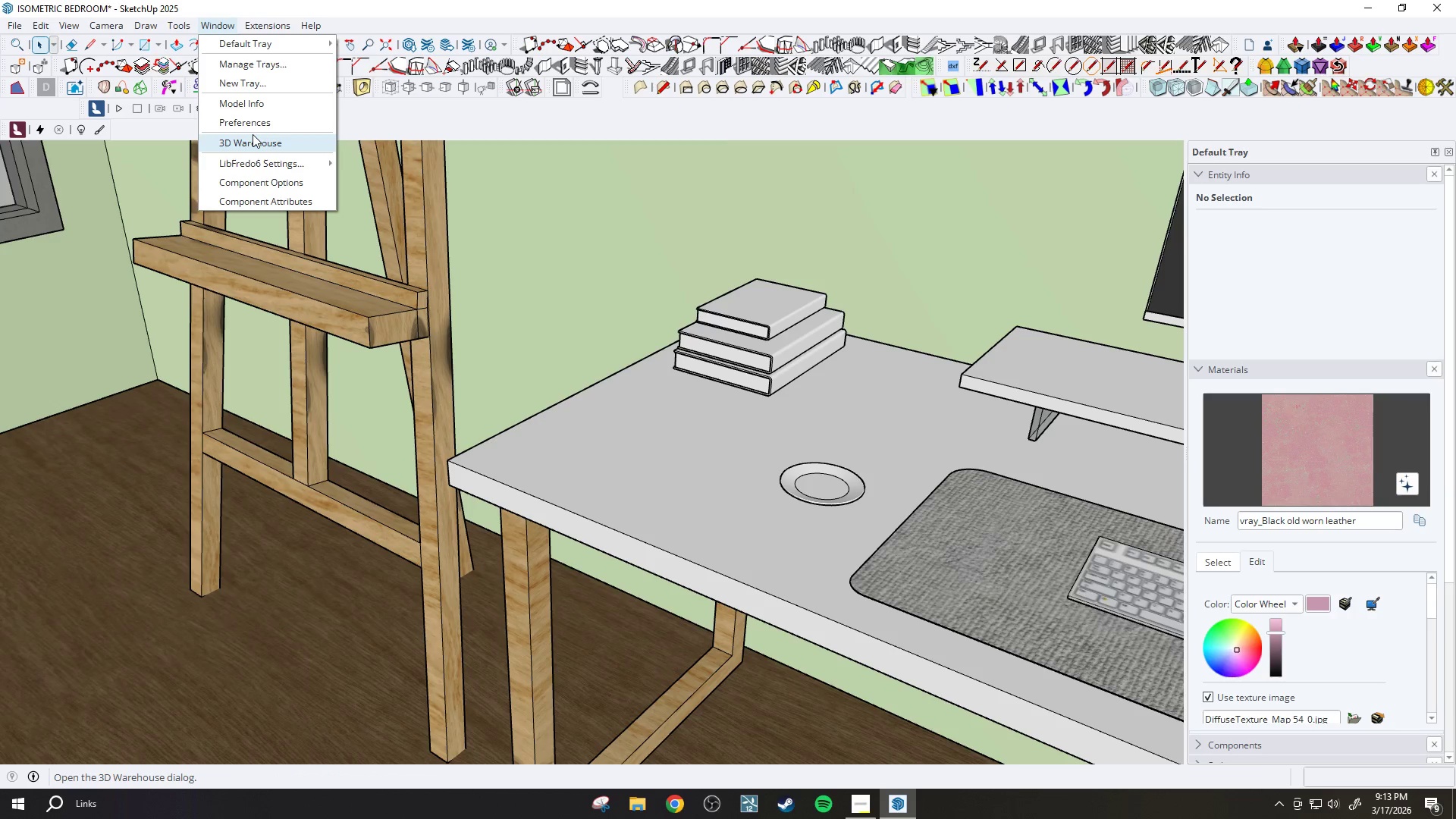 
left_click([256, 142])
 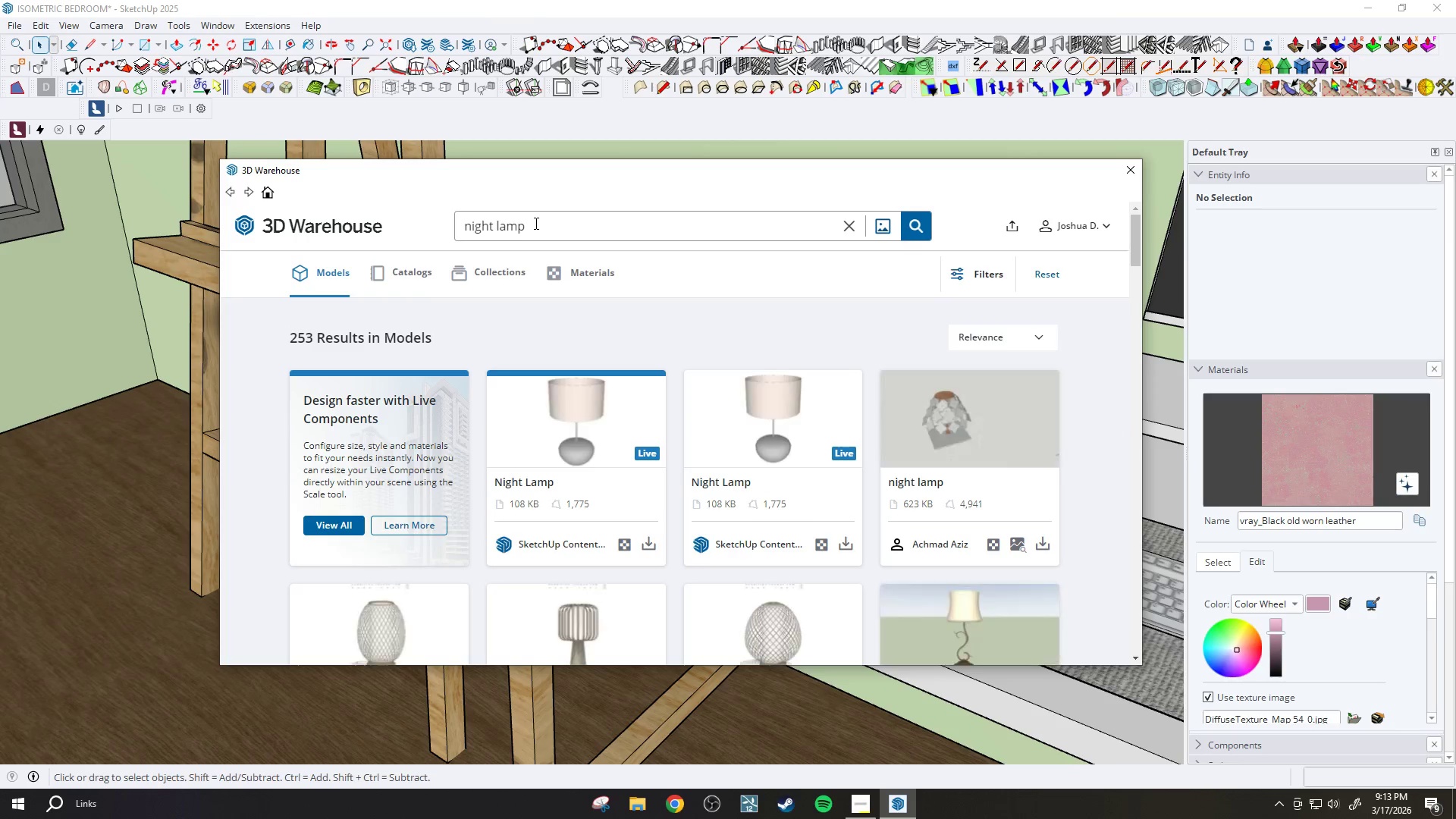 
double_click([535, 223])
 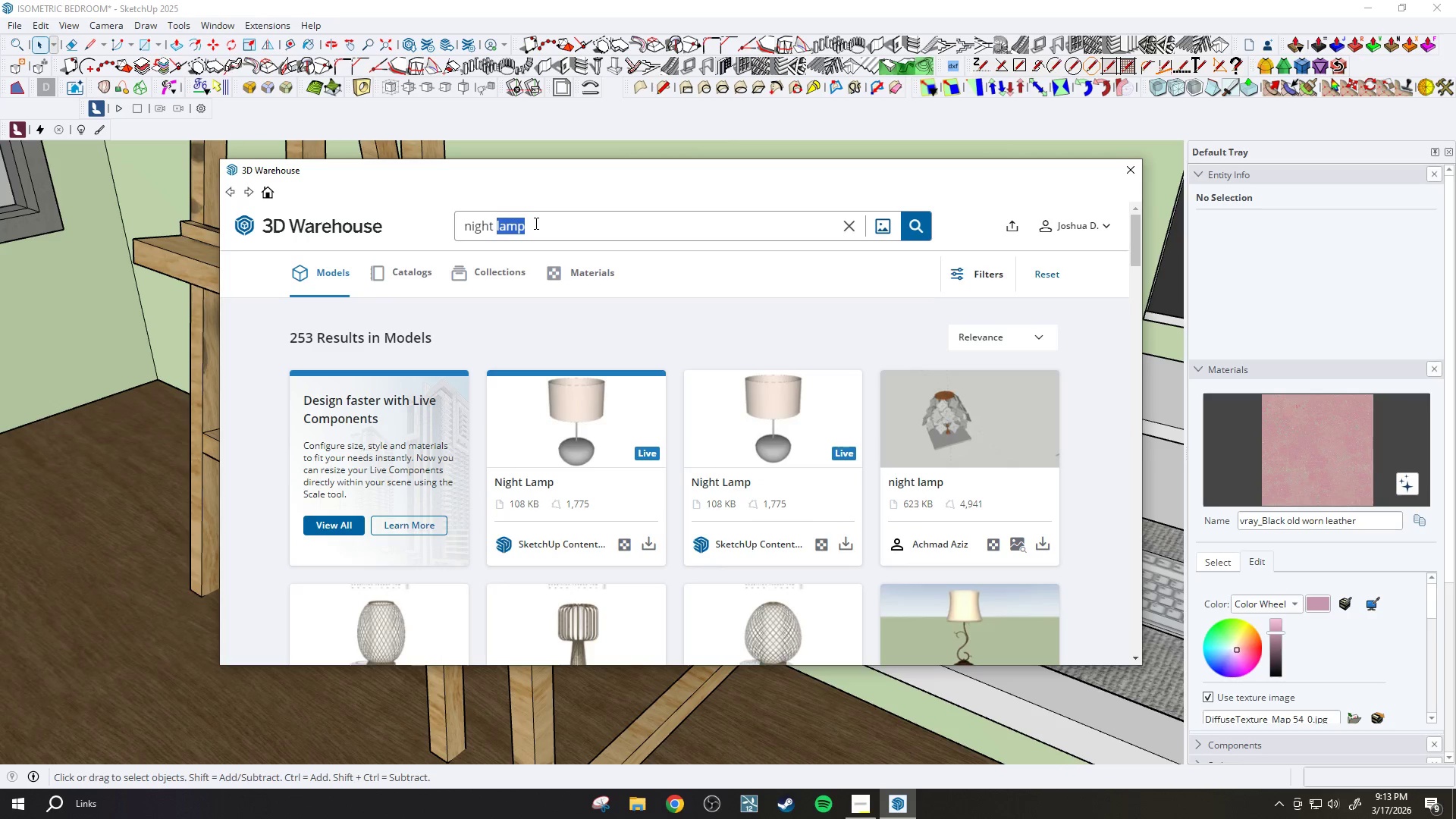 
triple_click([535, 223])
 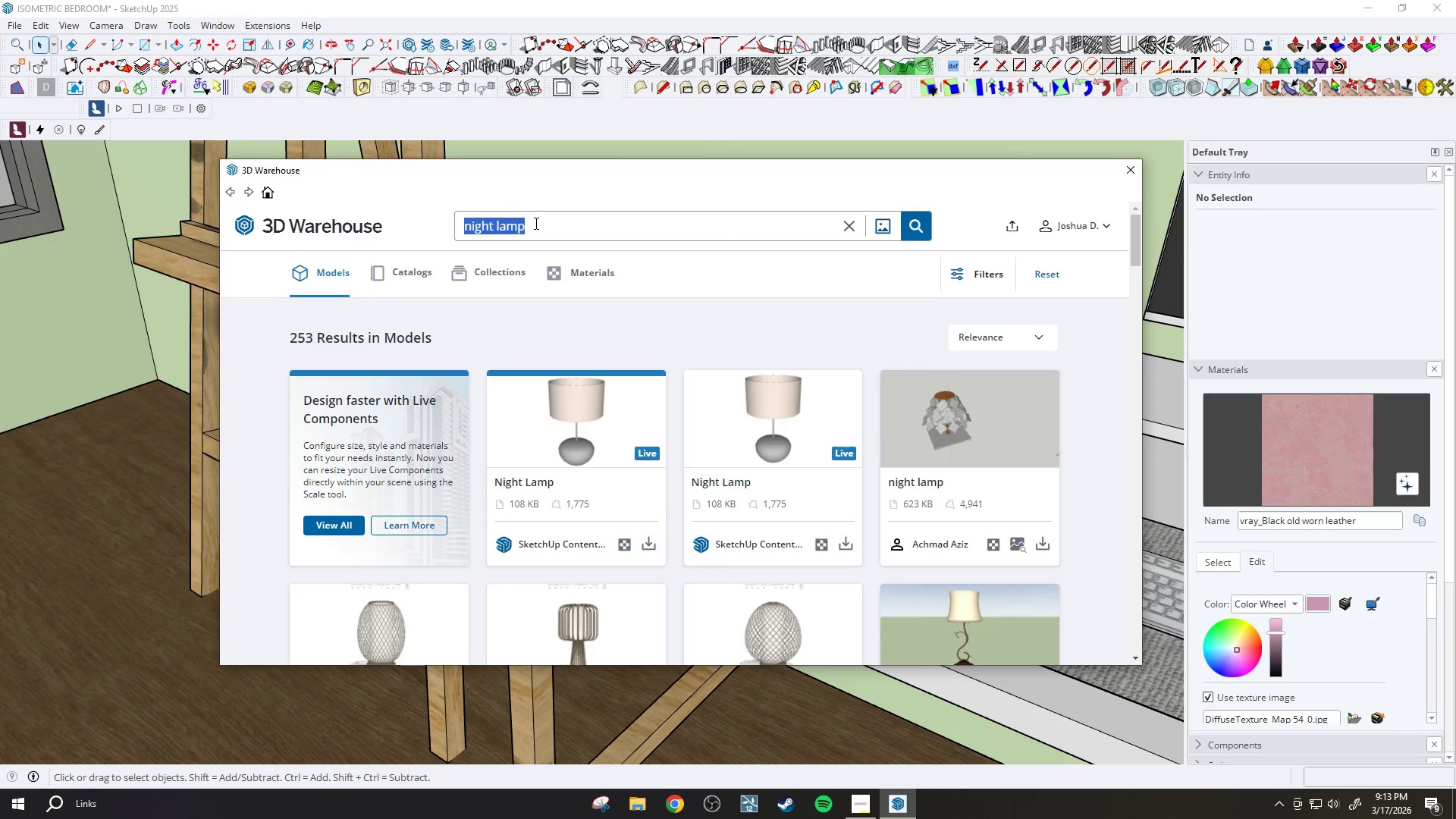 
type(cofee)
 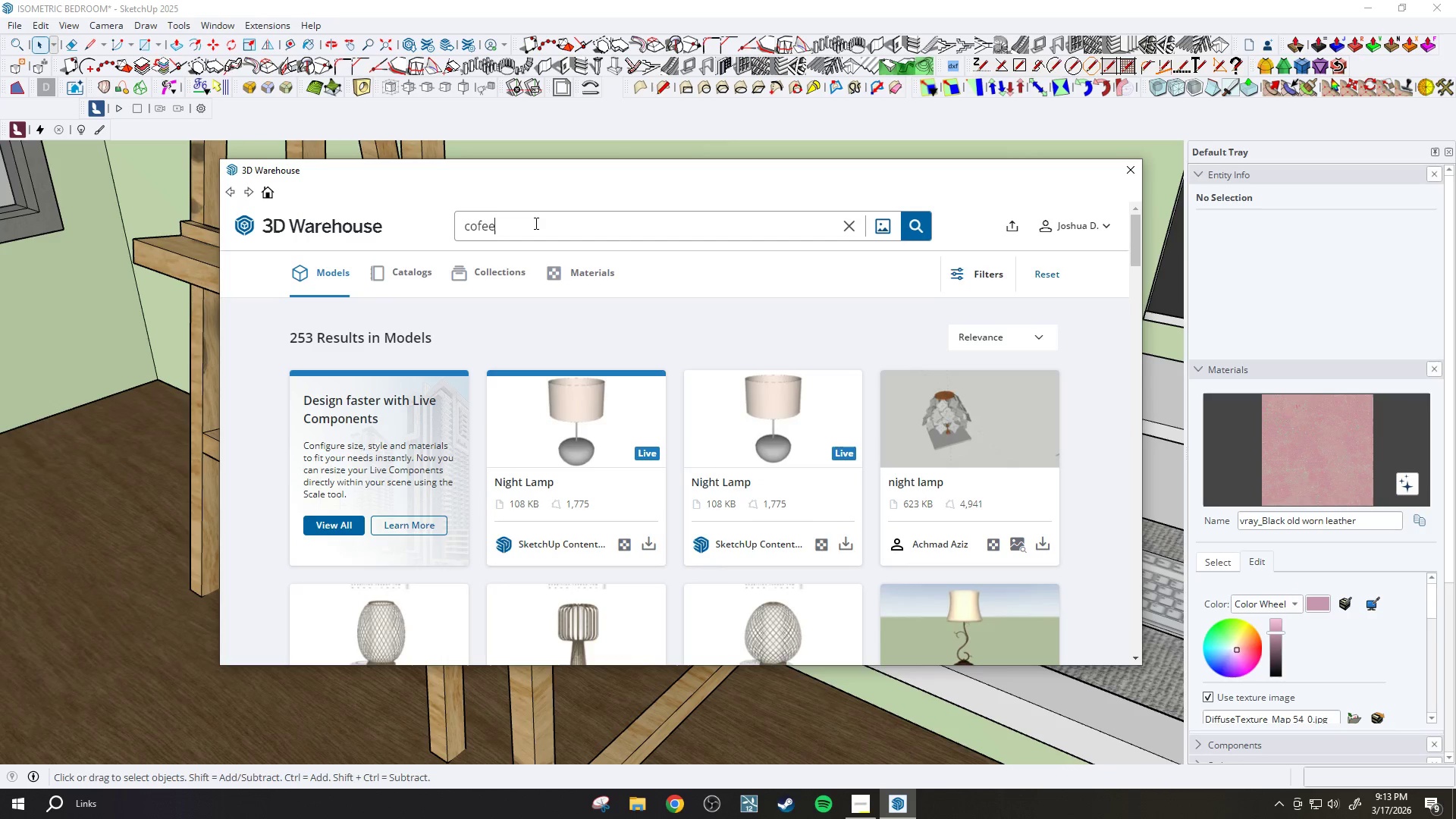 
key(Enter)
 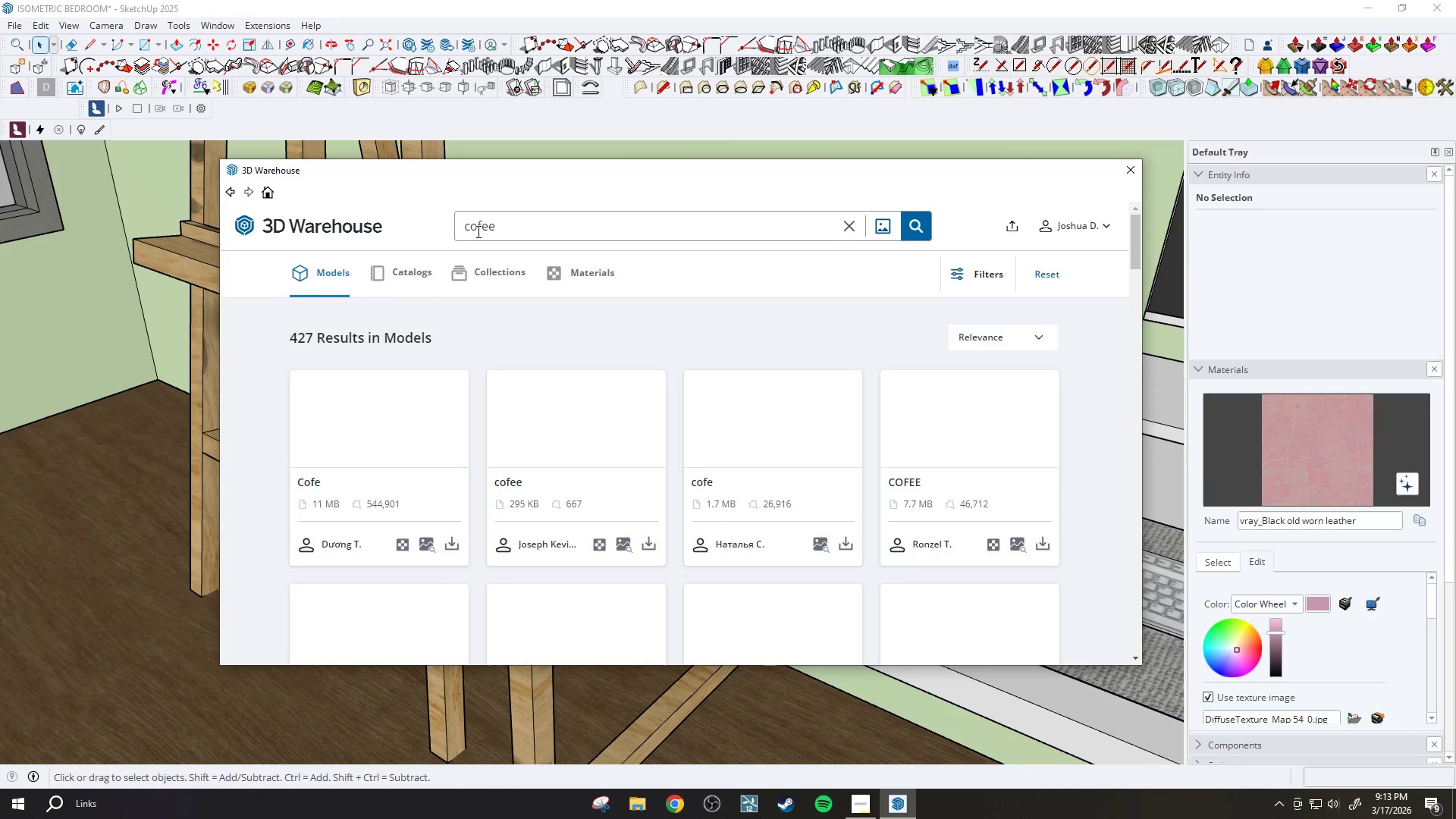 
left_click([484, 221])
 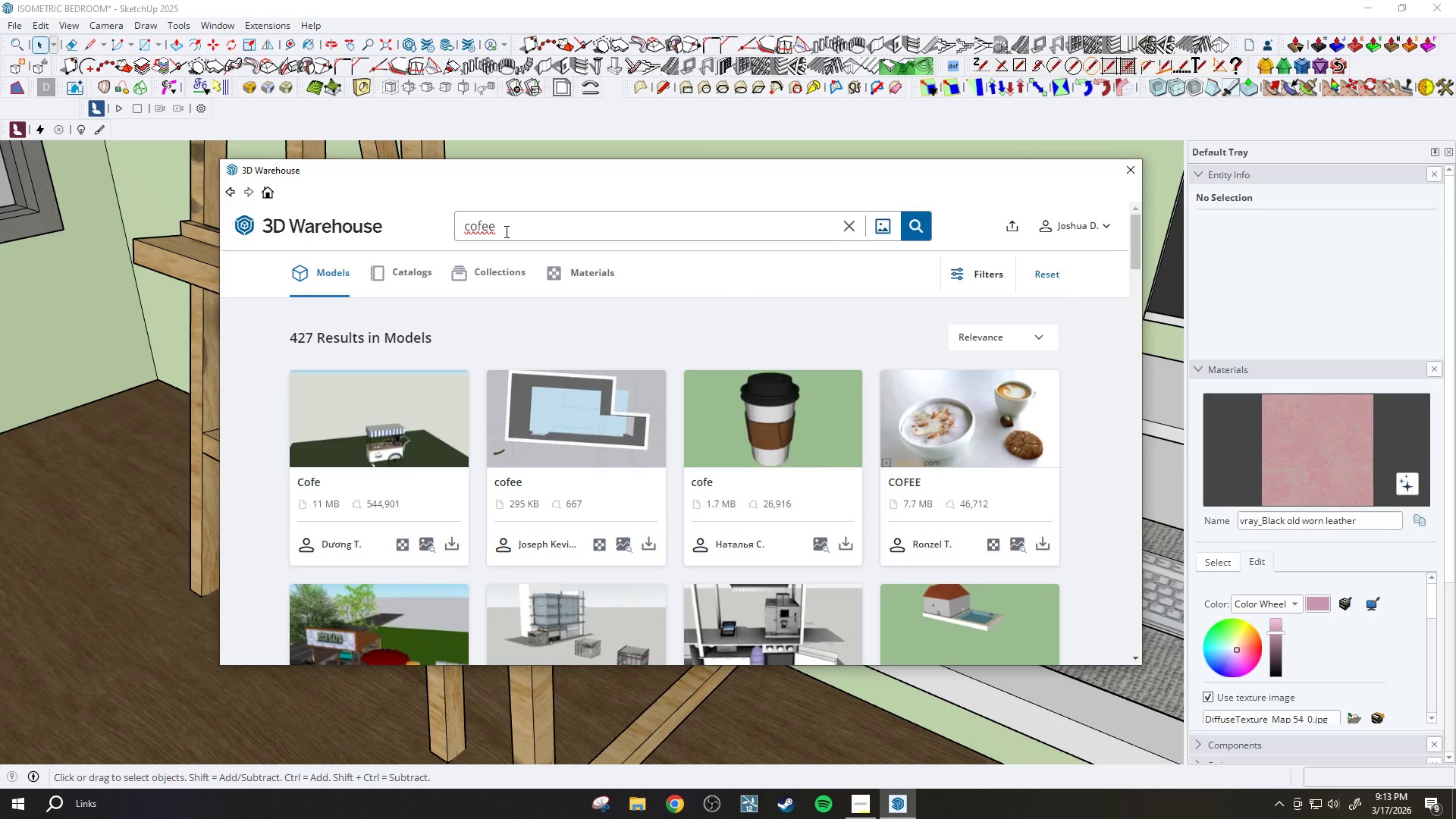 
key(F)
 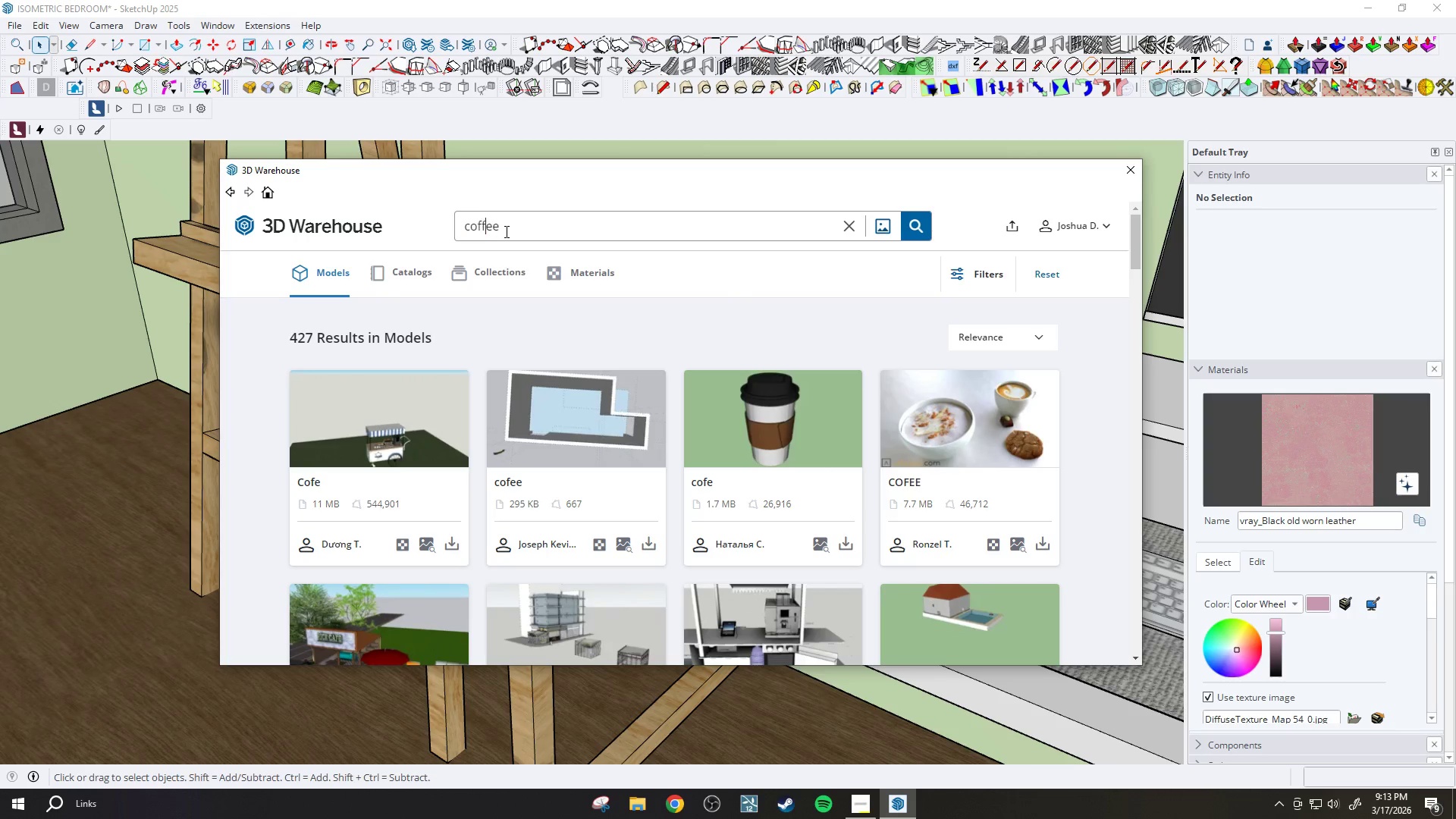 
key(Enter)
 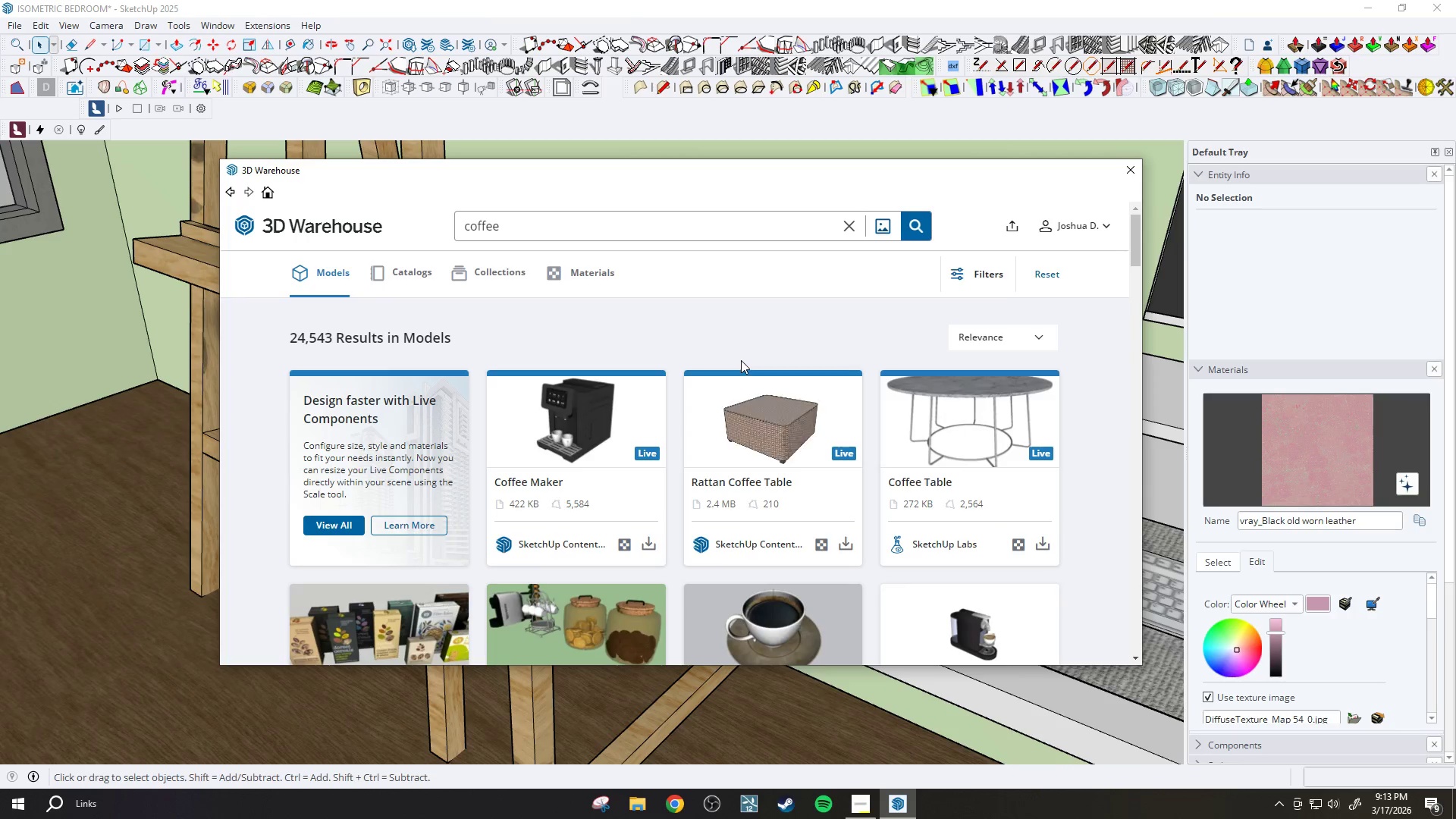 
scroll: coordinate [742, 359], scroll_direction: down, amount: 6.0
 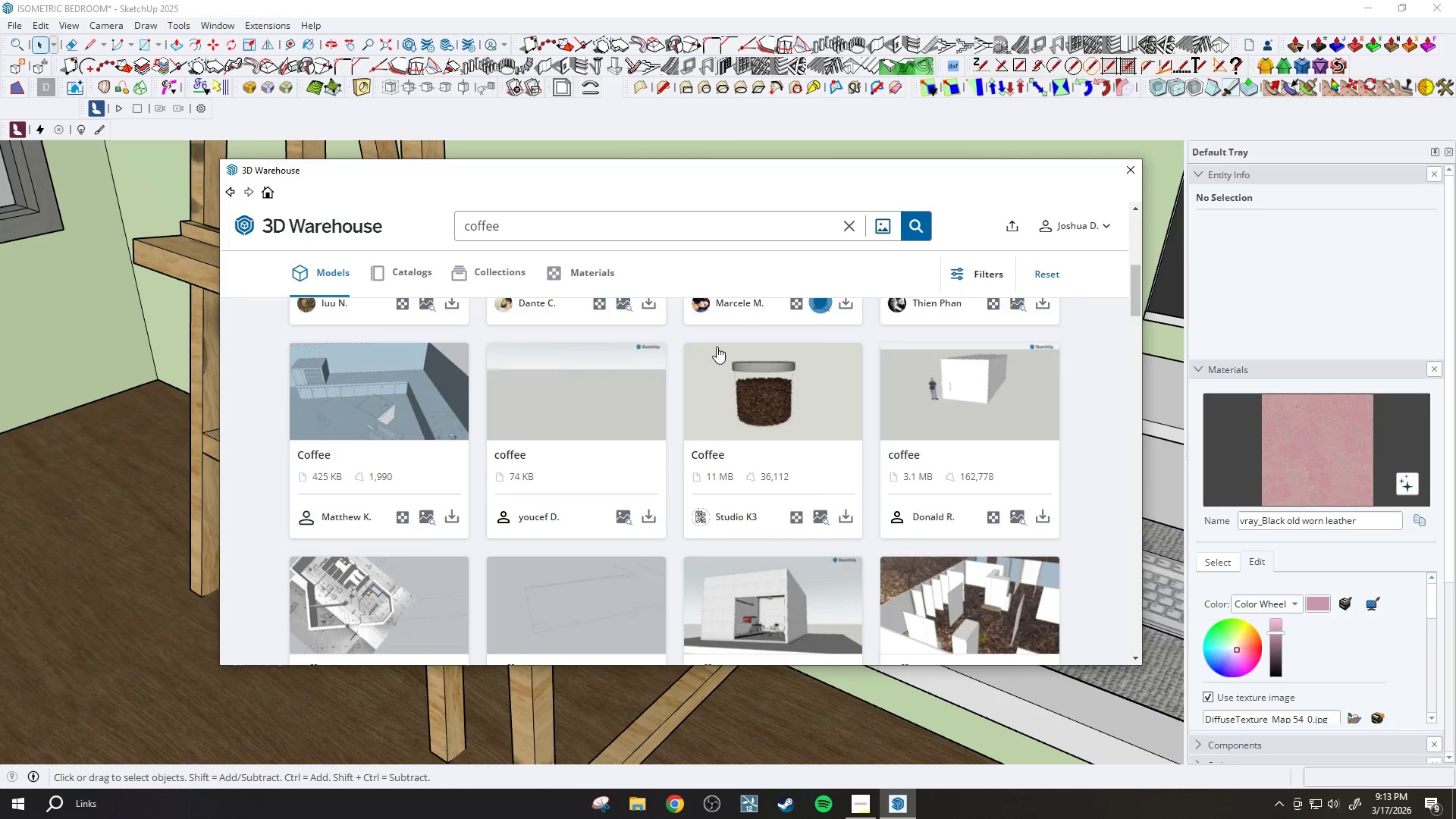 
scroll: coordinate [725, 430], scroll_direction: up, amount: 5.0
 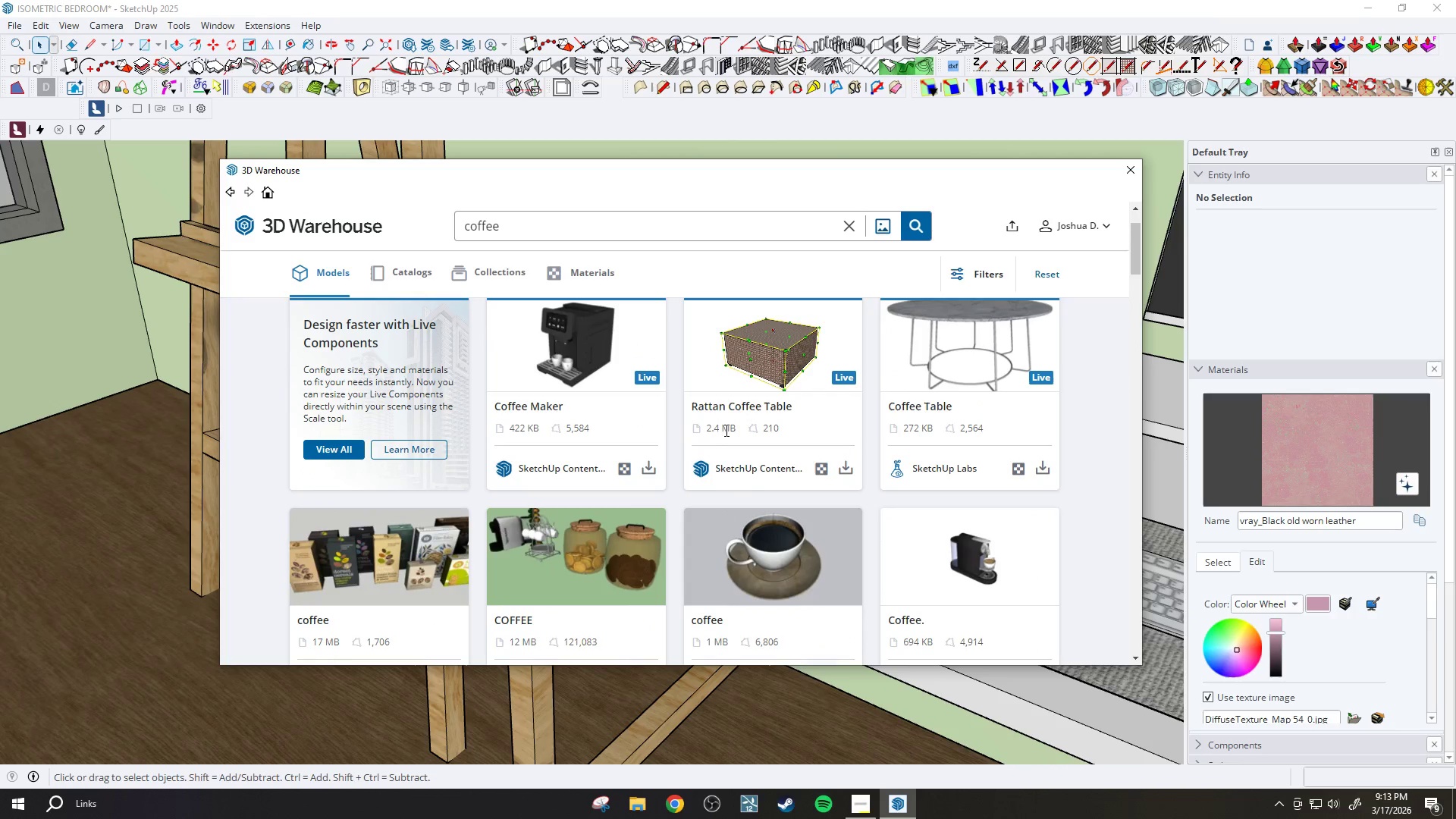 
scroll: coordinate [753, 425], scroll_direction: down, amount: 9.0
 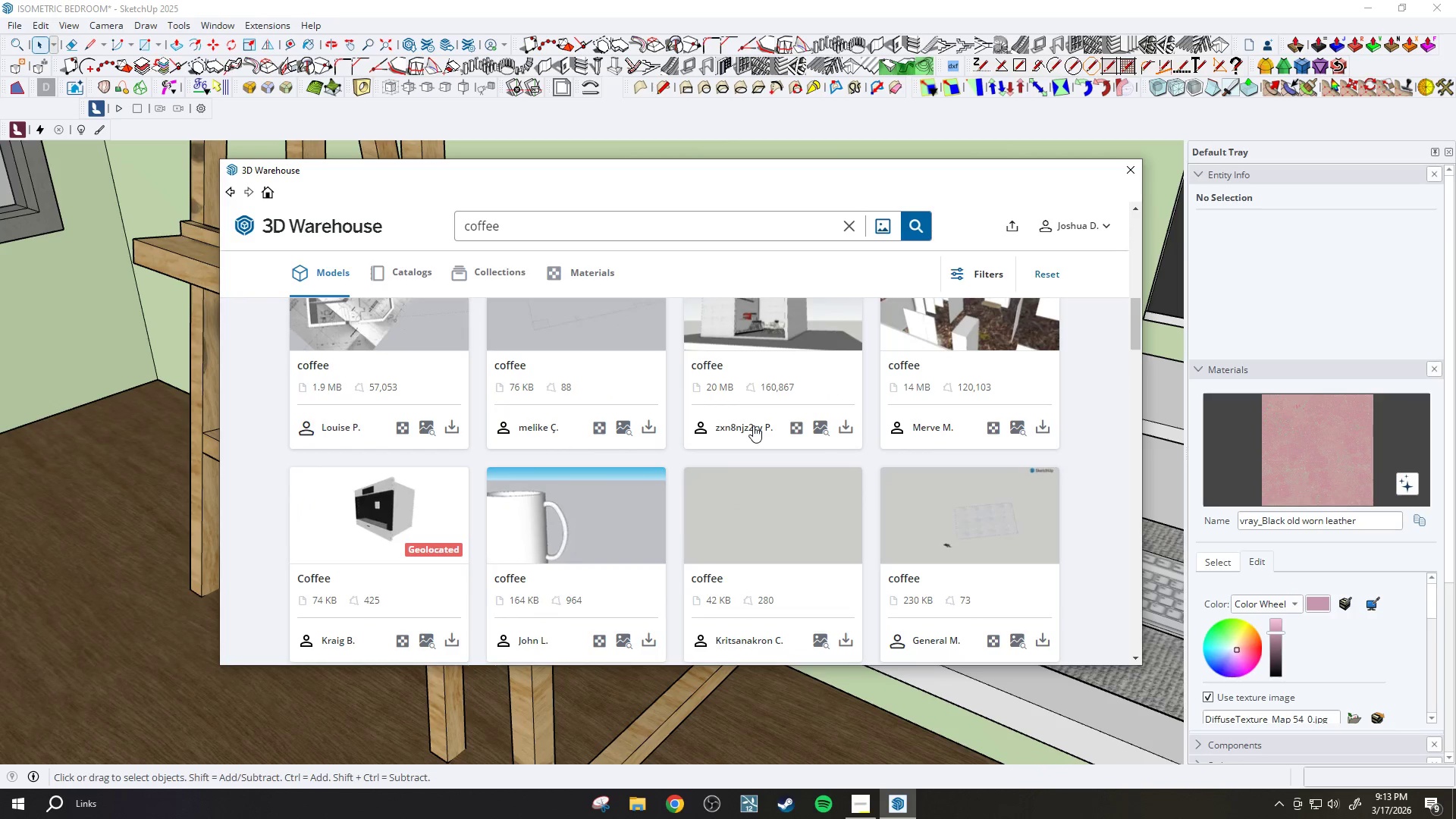 
scroll: coordinate [753, 425], scroll_direction: up, amount: 3.0
 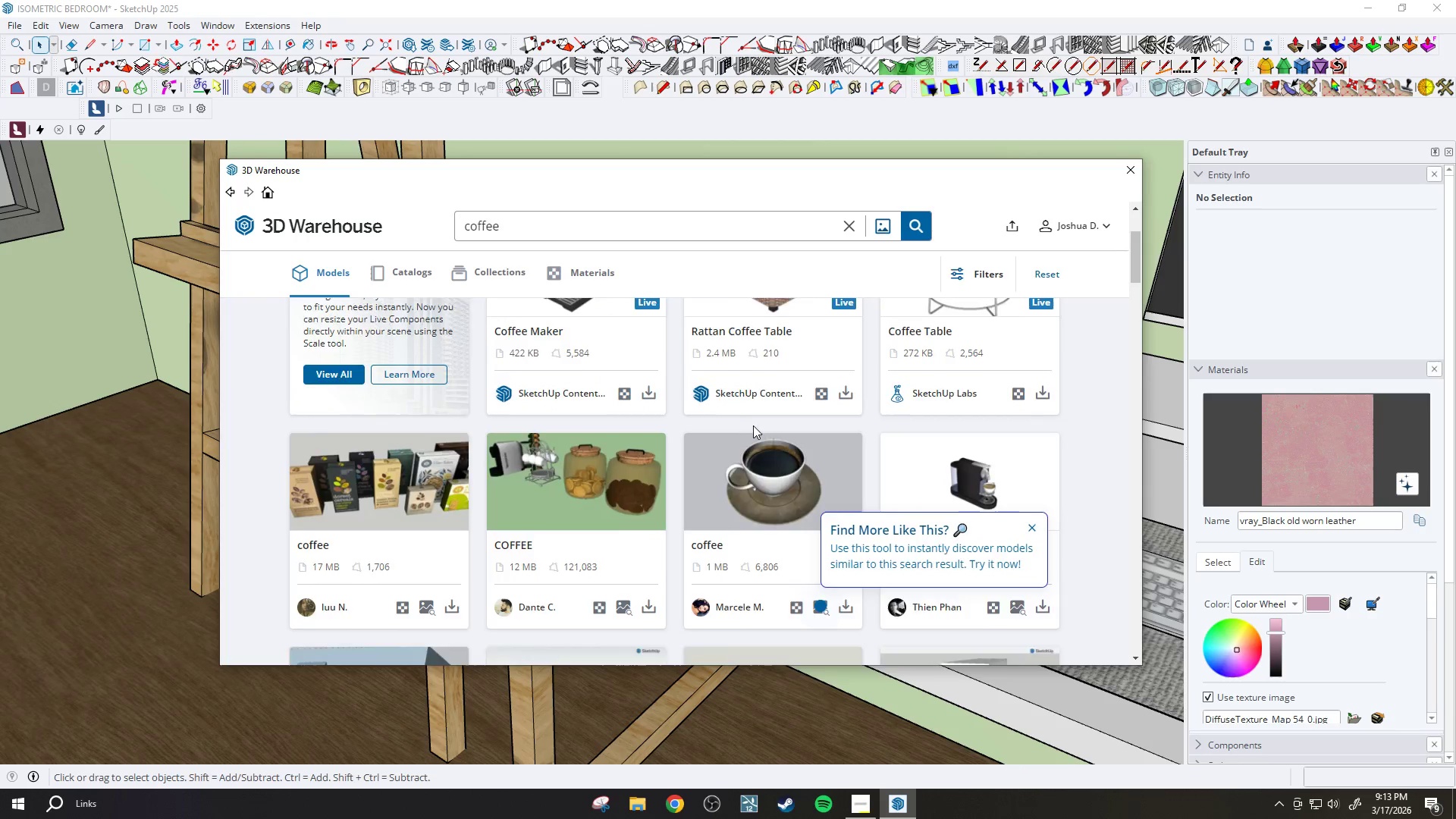 
scroll: coordinate [793, 420], scroll_direction: down, amount: 20.0
 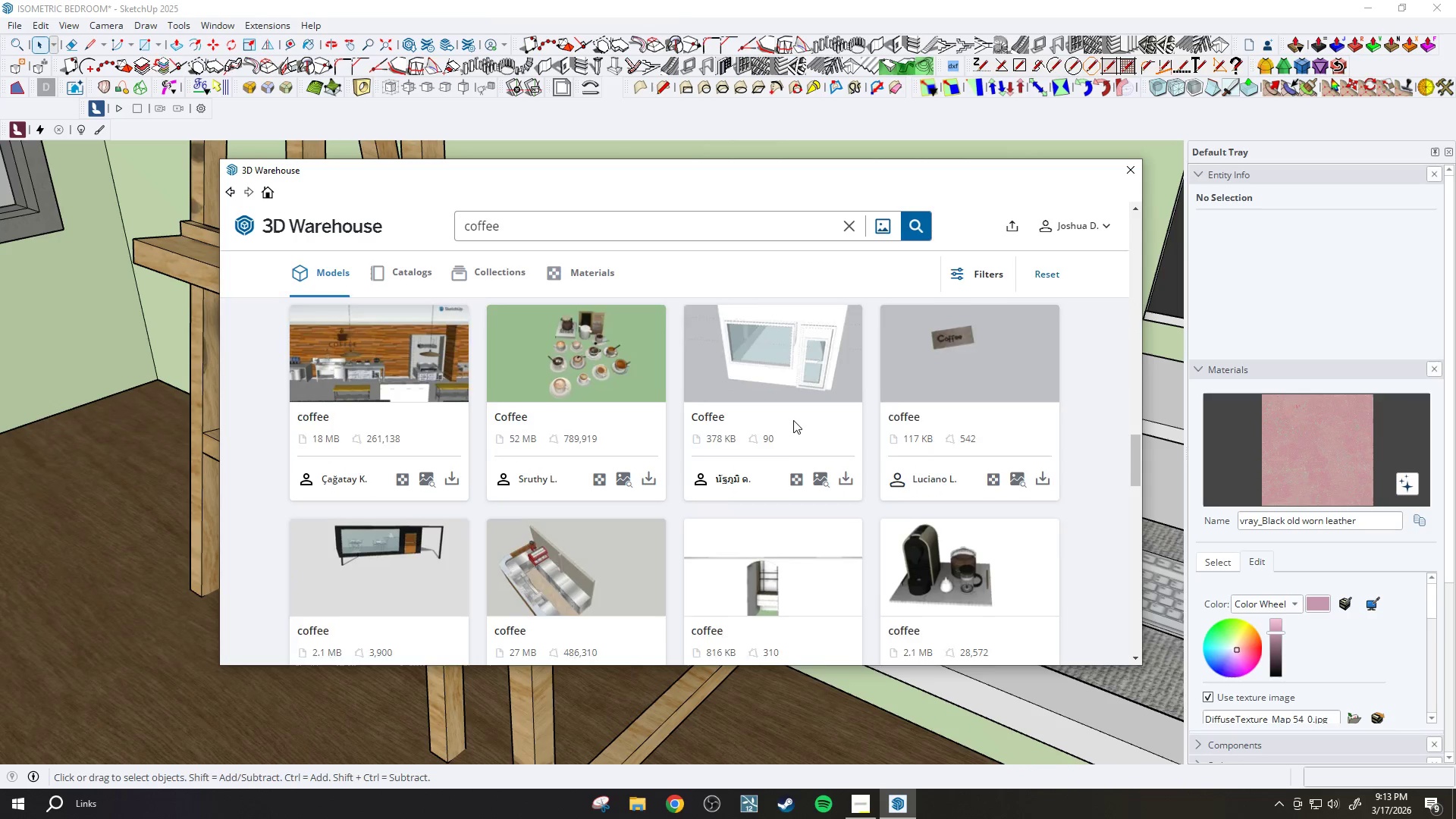 
scroll: coordinate [771, 419], scroll_direction: up, amount: 3.0
 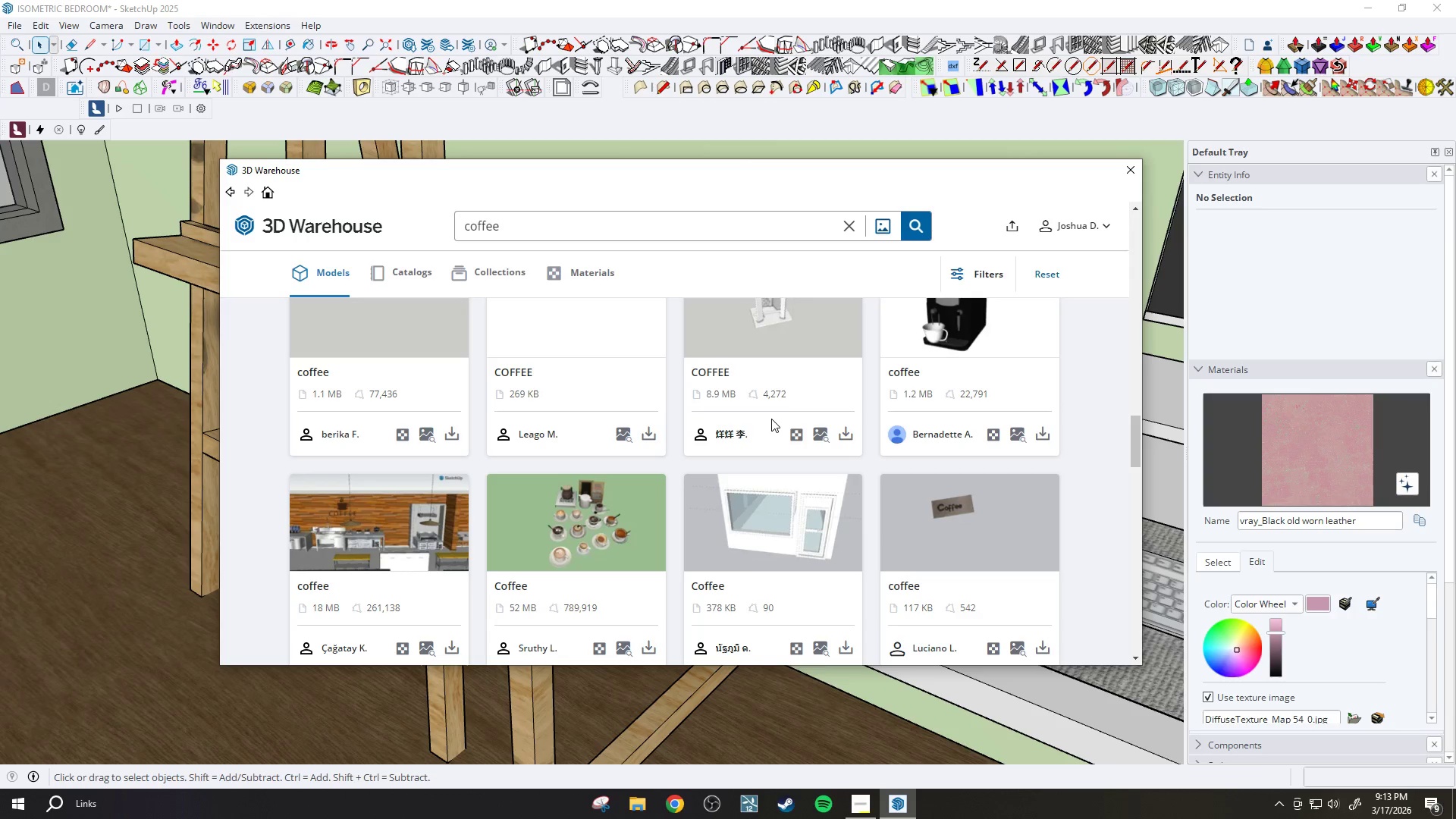 
scroll: coordinate [766, 421], scroll_direction: down, amount: 12.0
 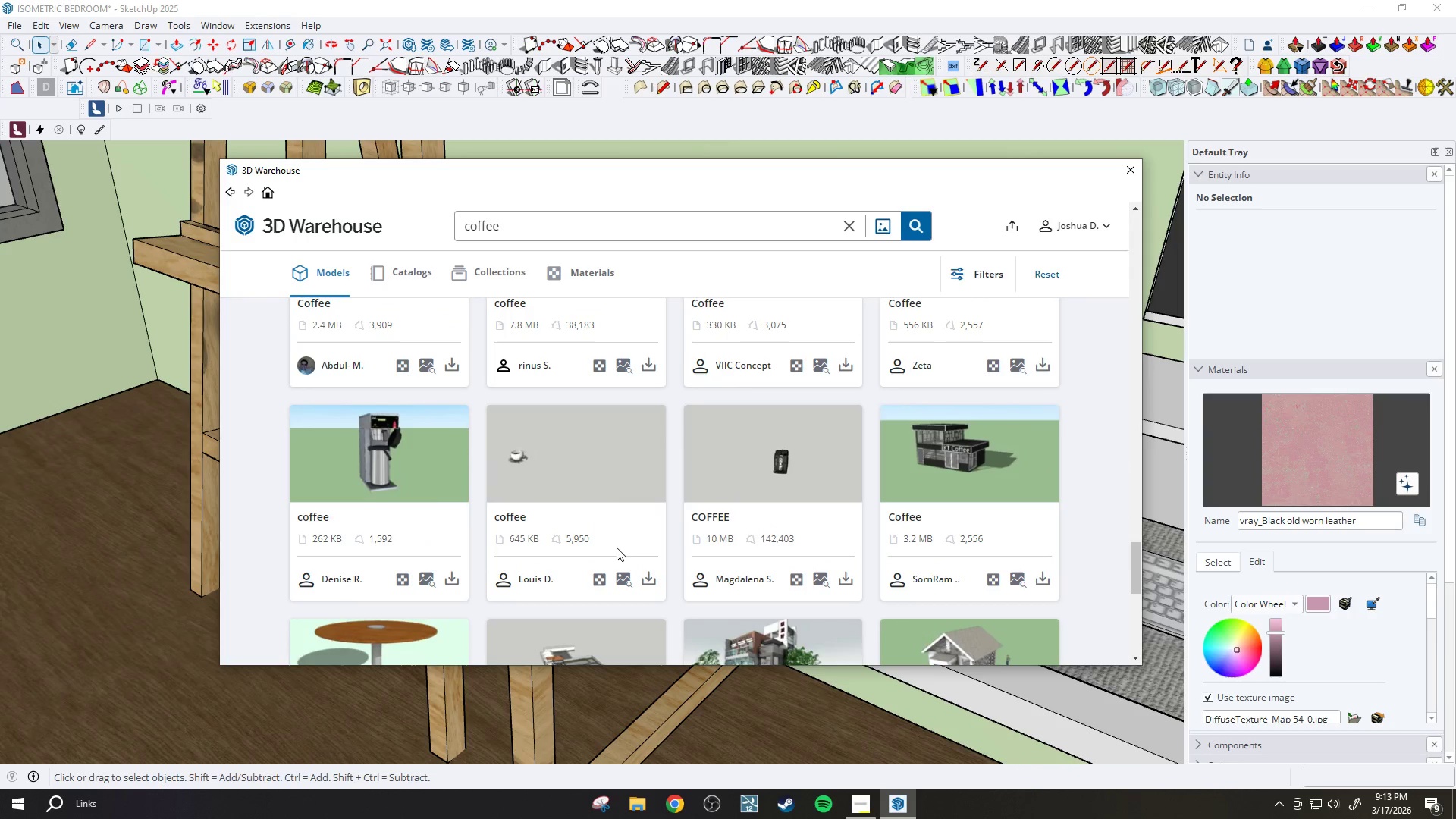 
left_click([640, 577])
 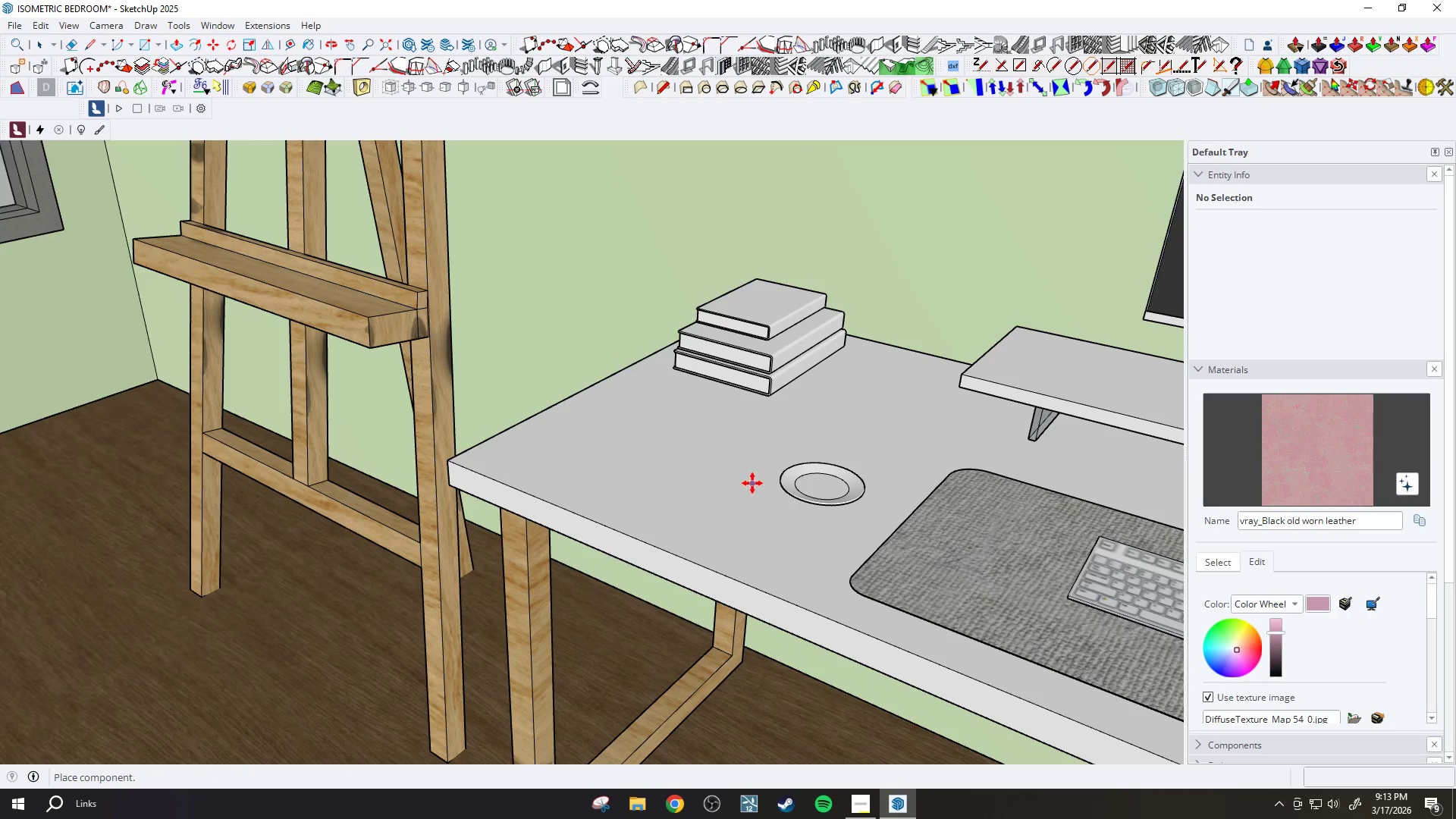 
scroll: coordinate [670, 471], scroll_direction: down, amount: 21.0
 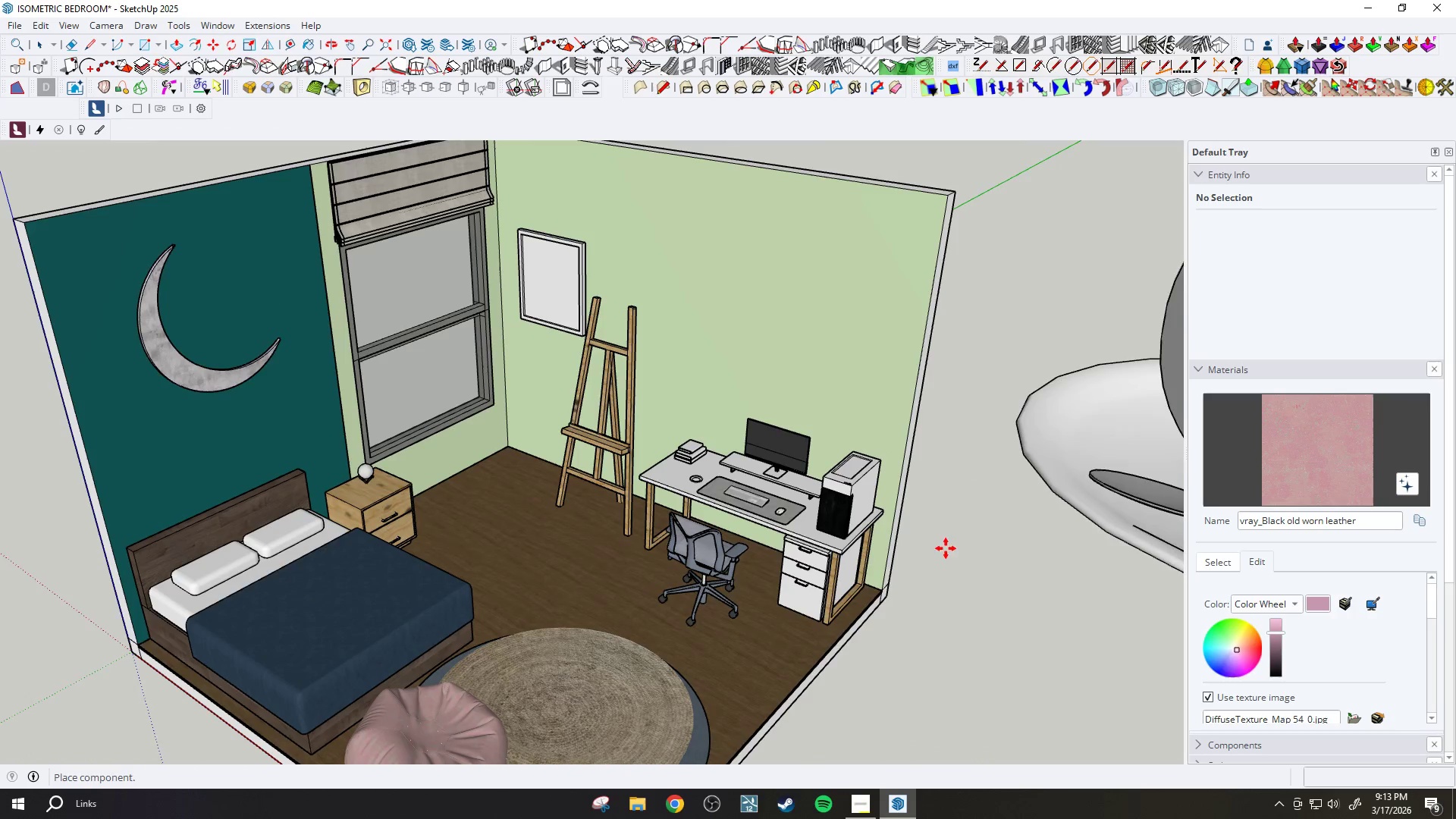 
left_click([953, 541])
 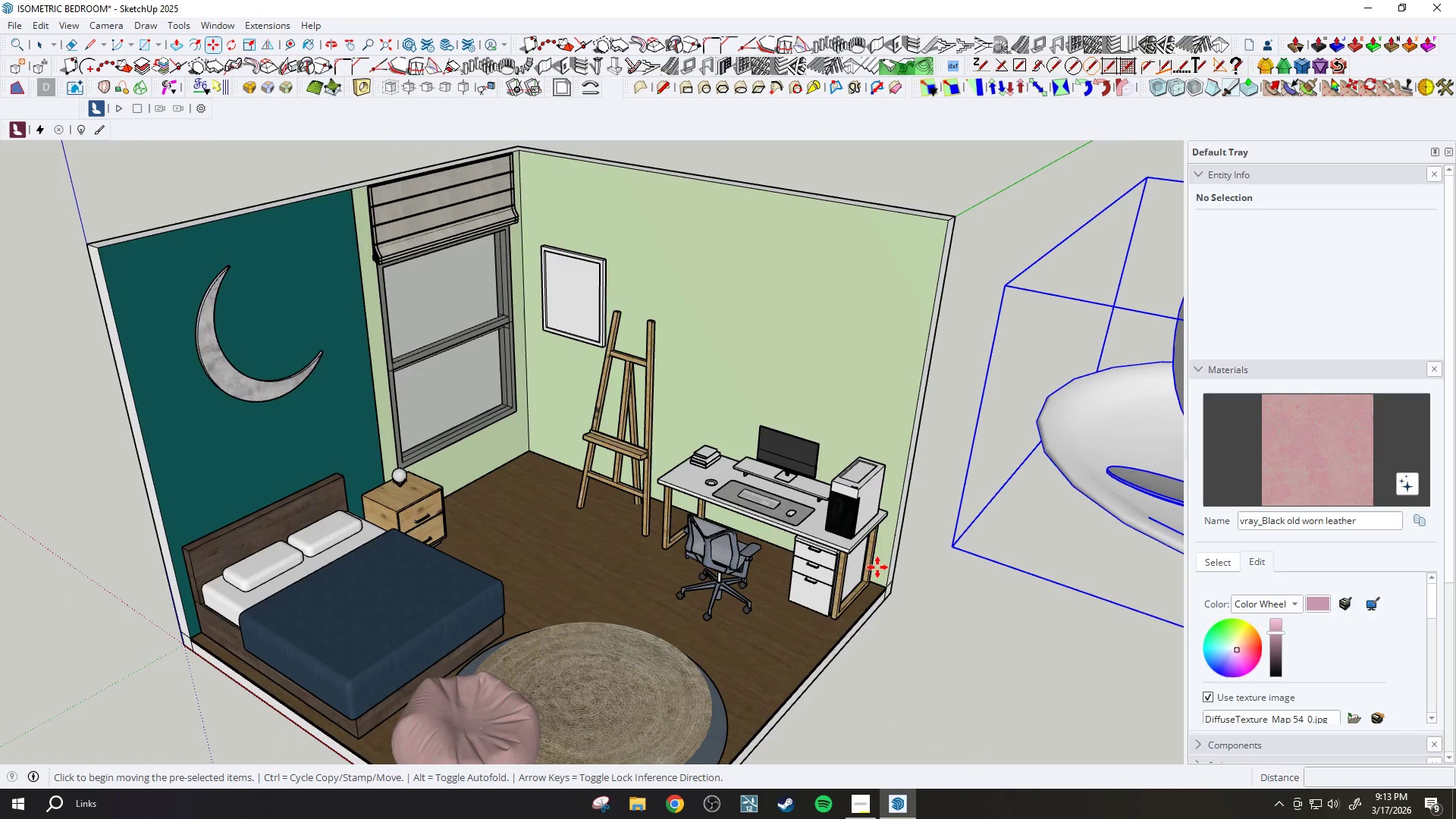 
scroll: coordinate [1006, 502], scroll_direction: down, amount: 7.0
 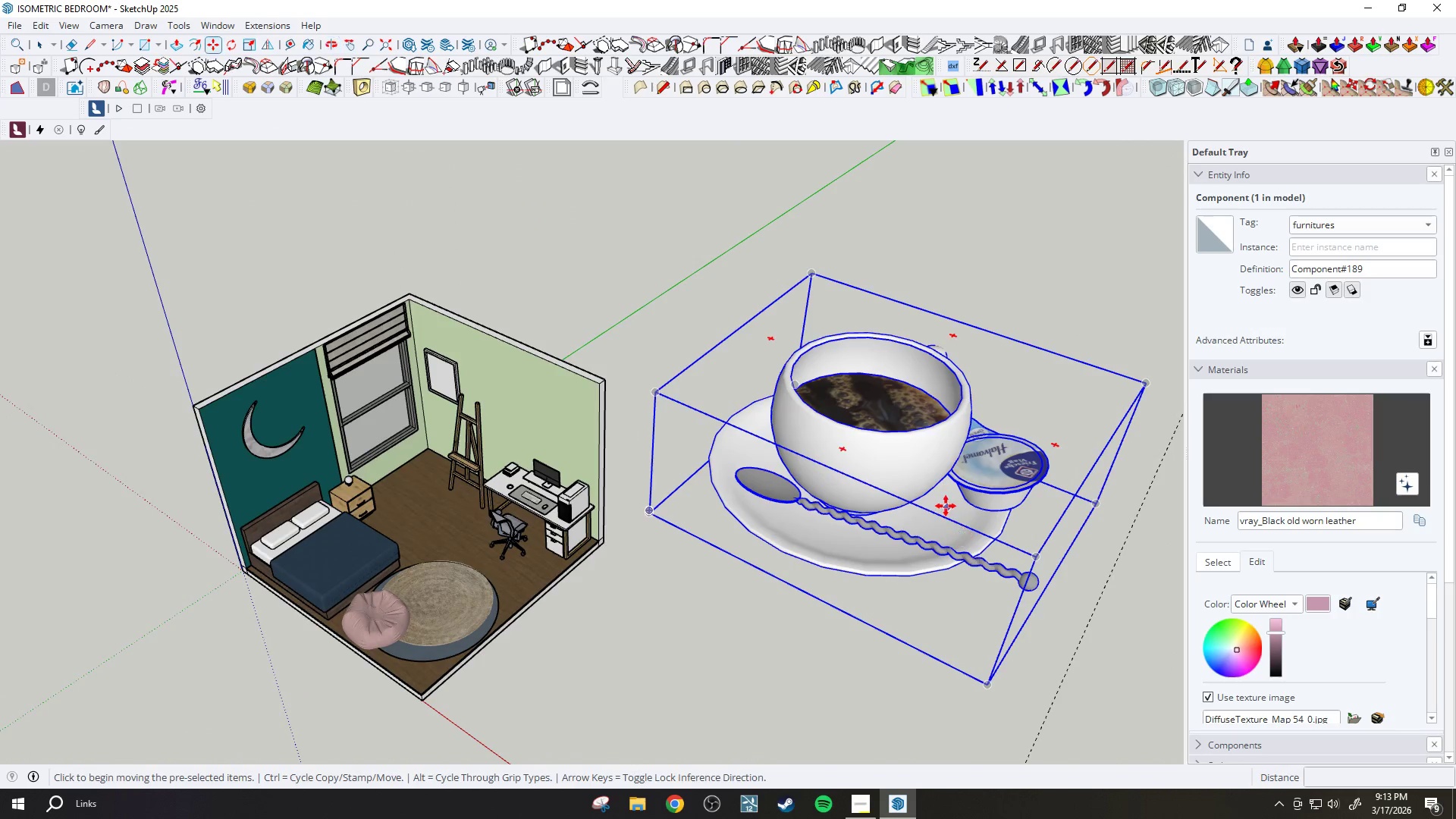 
key(S)
 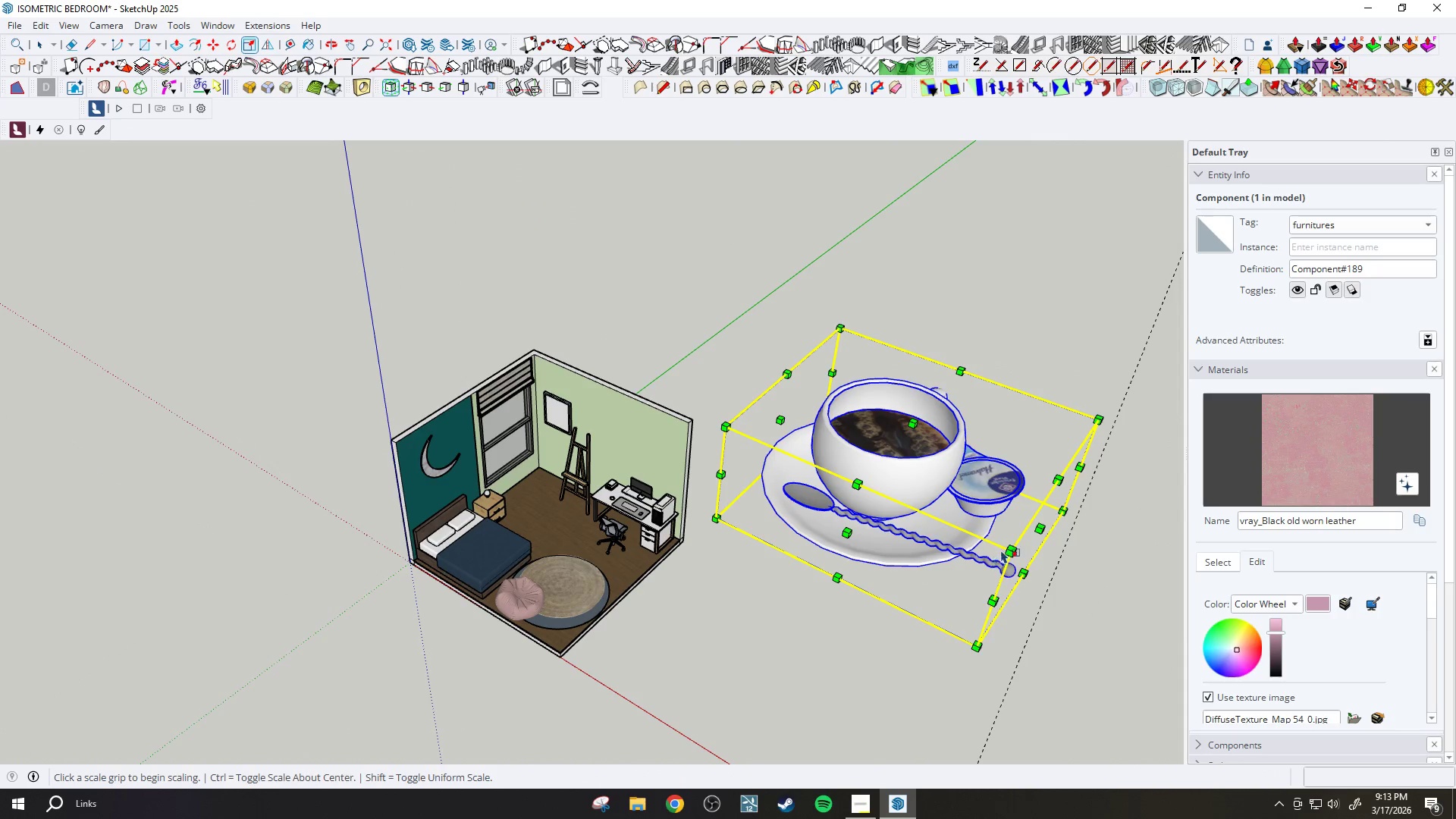 
scroll: coordinate [952, 488], scroll_direction: down, amount: 3.0
 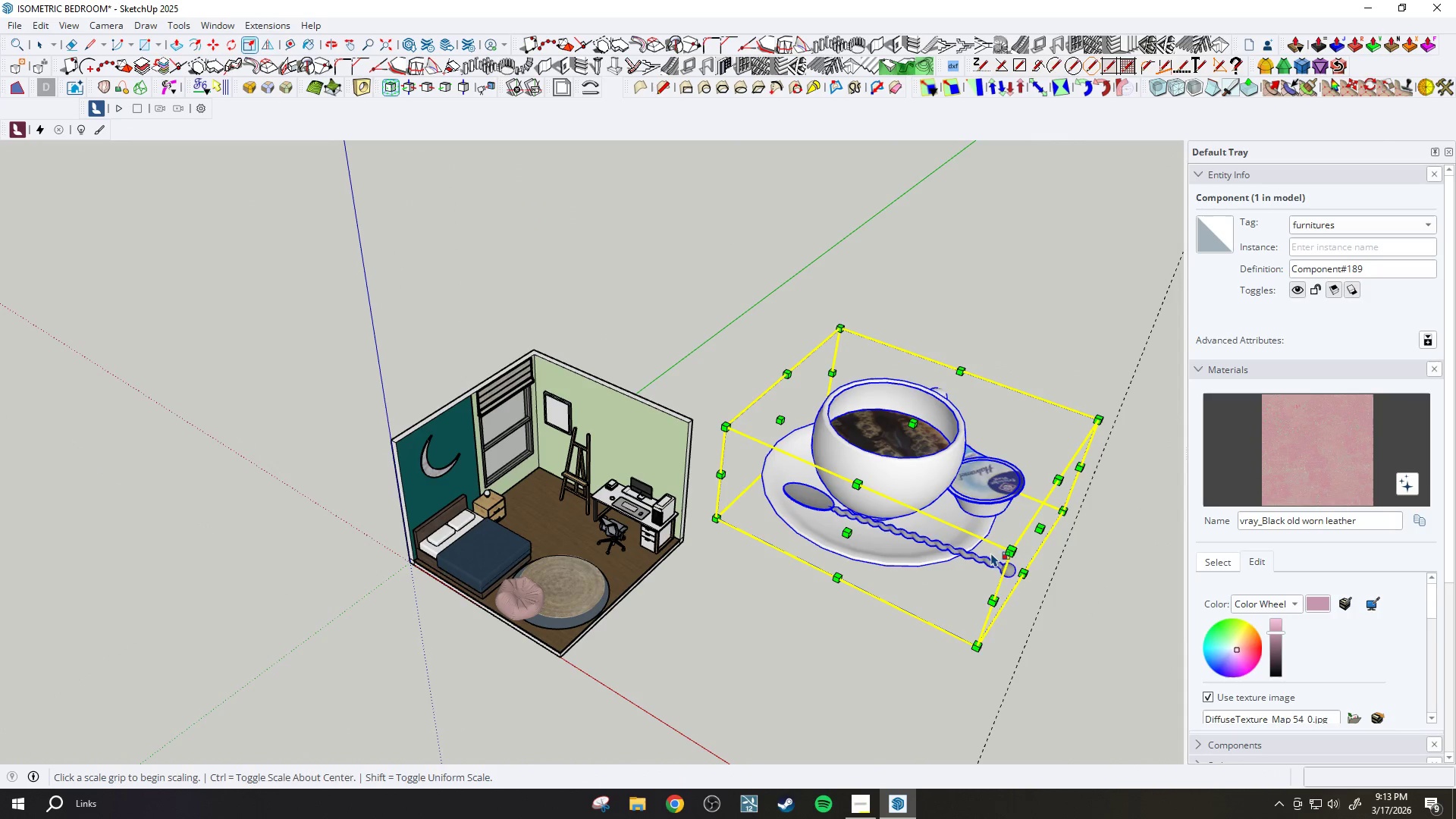 
left_click([1006, 550])
 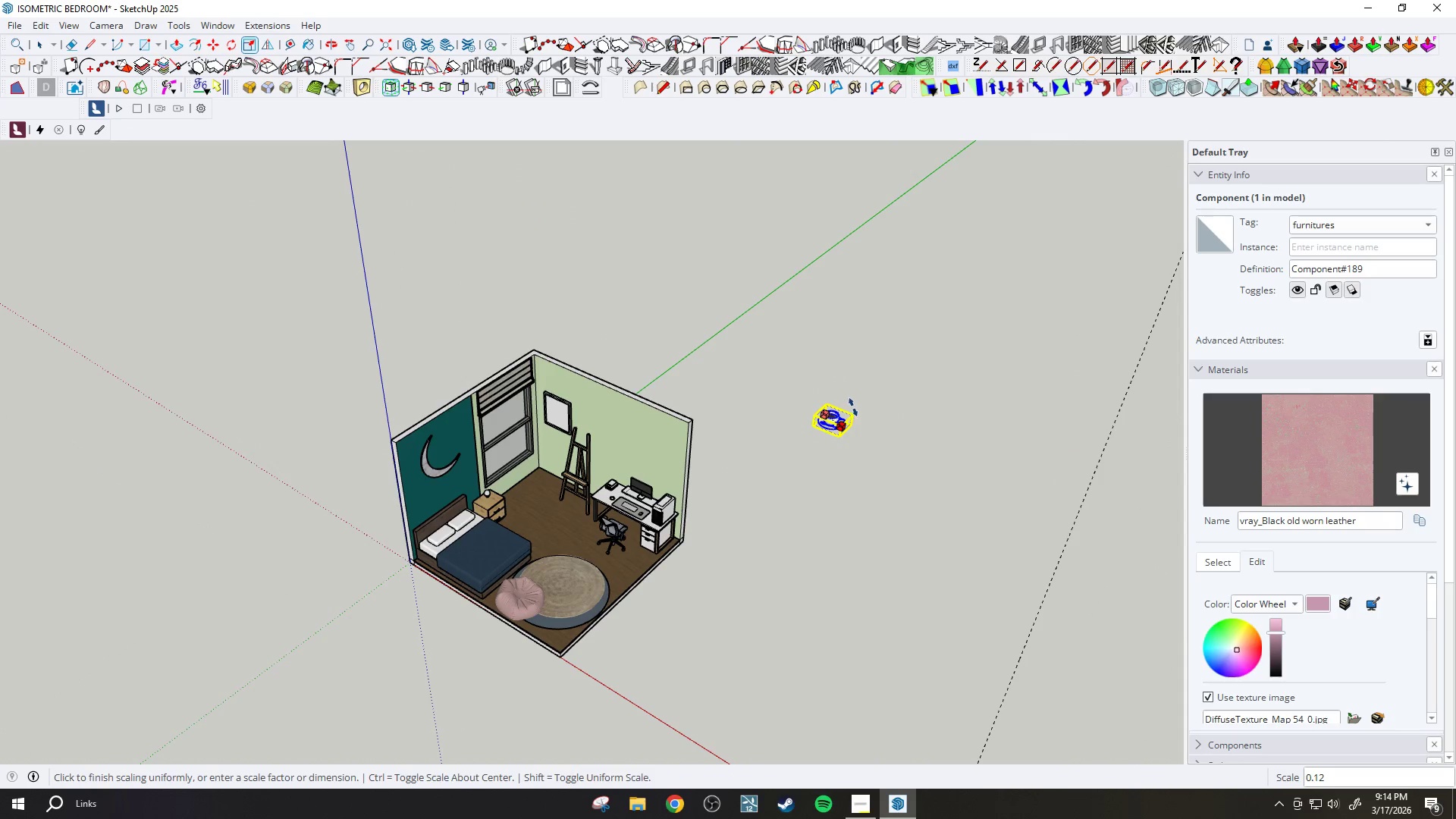 
left_click([859, 414])
 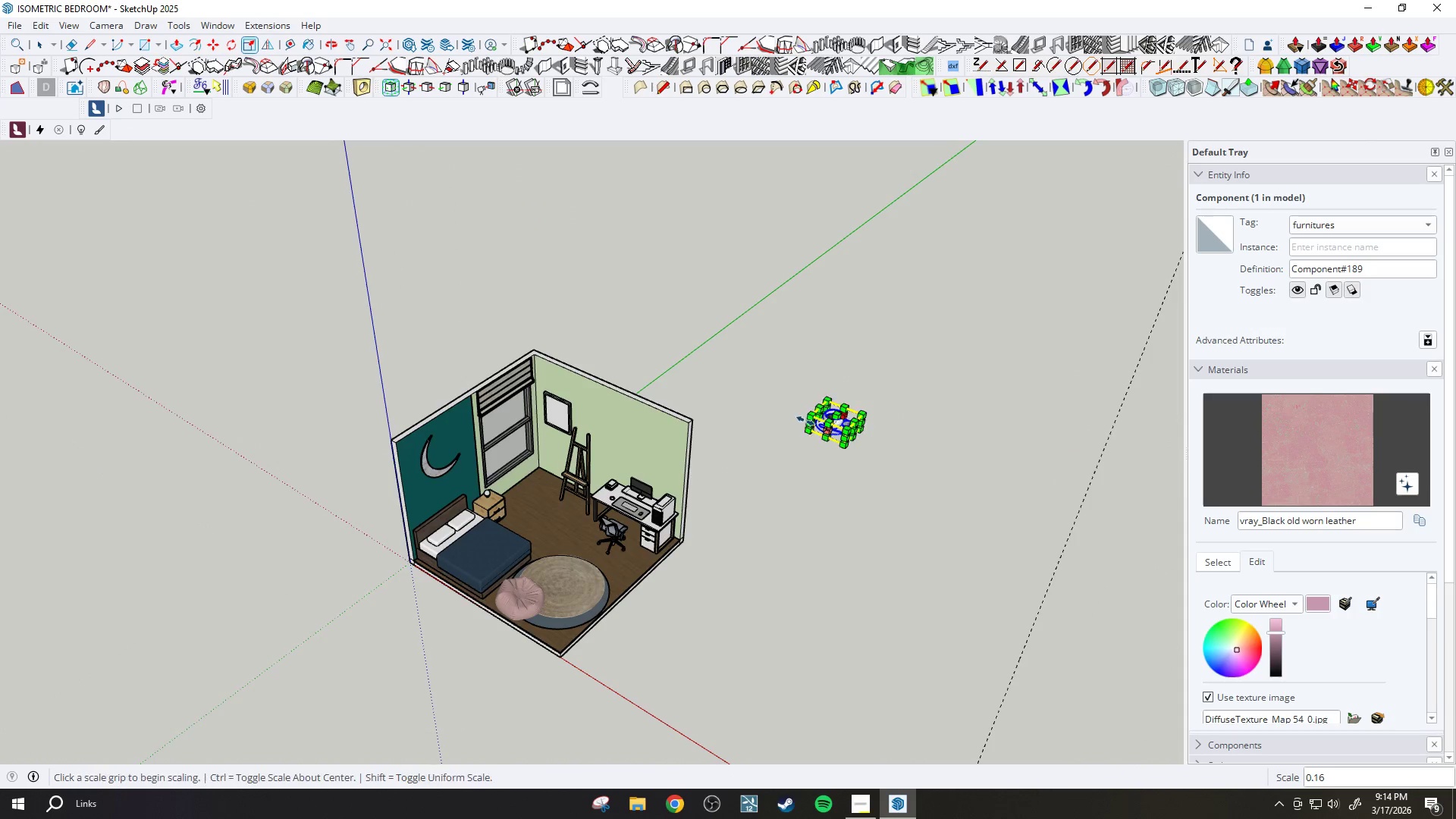 
scroll: coordinate [852, 446], scroll_direction: up, amount: 15.0
 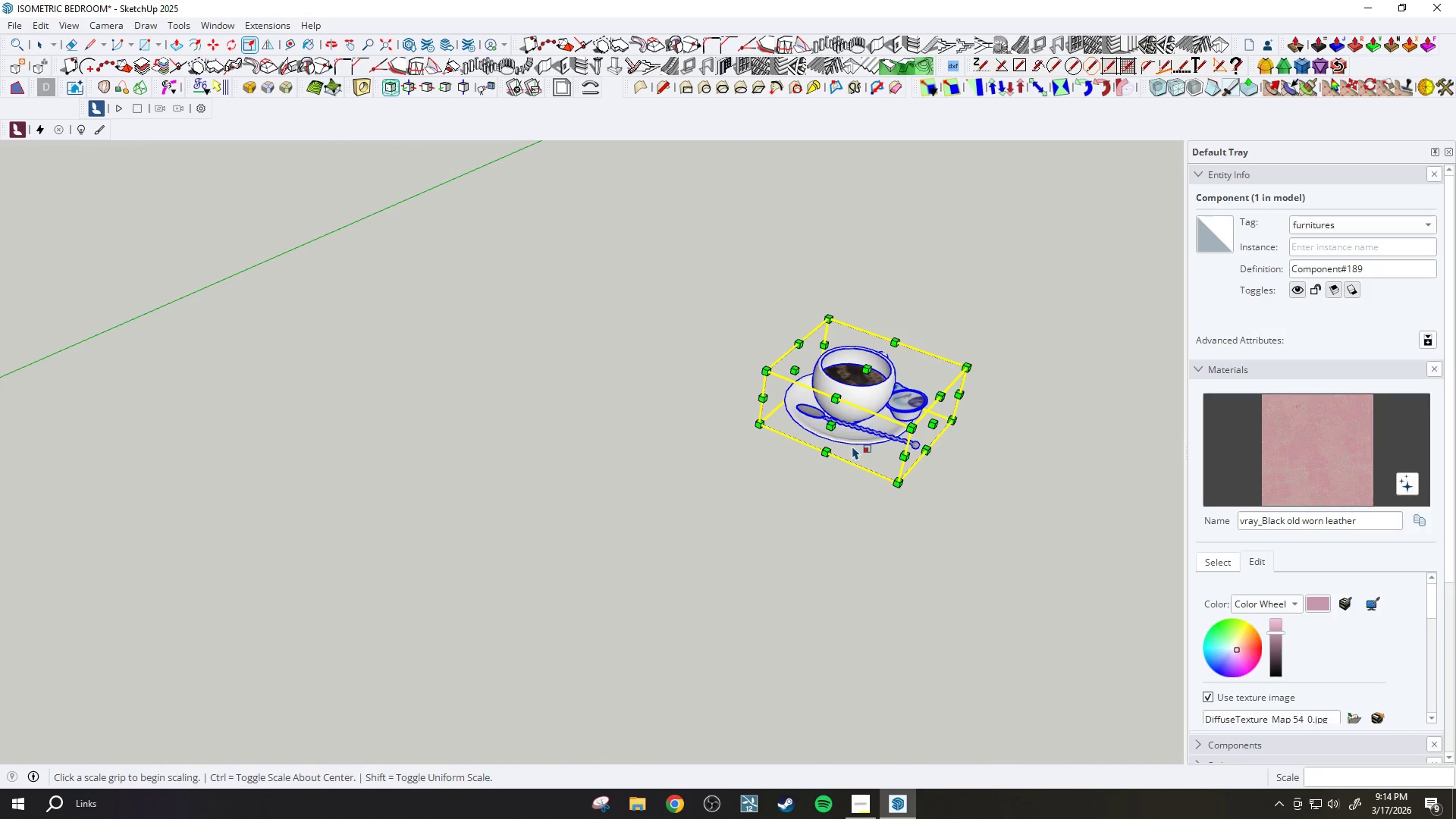 
key(M)
 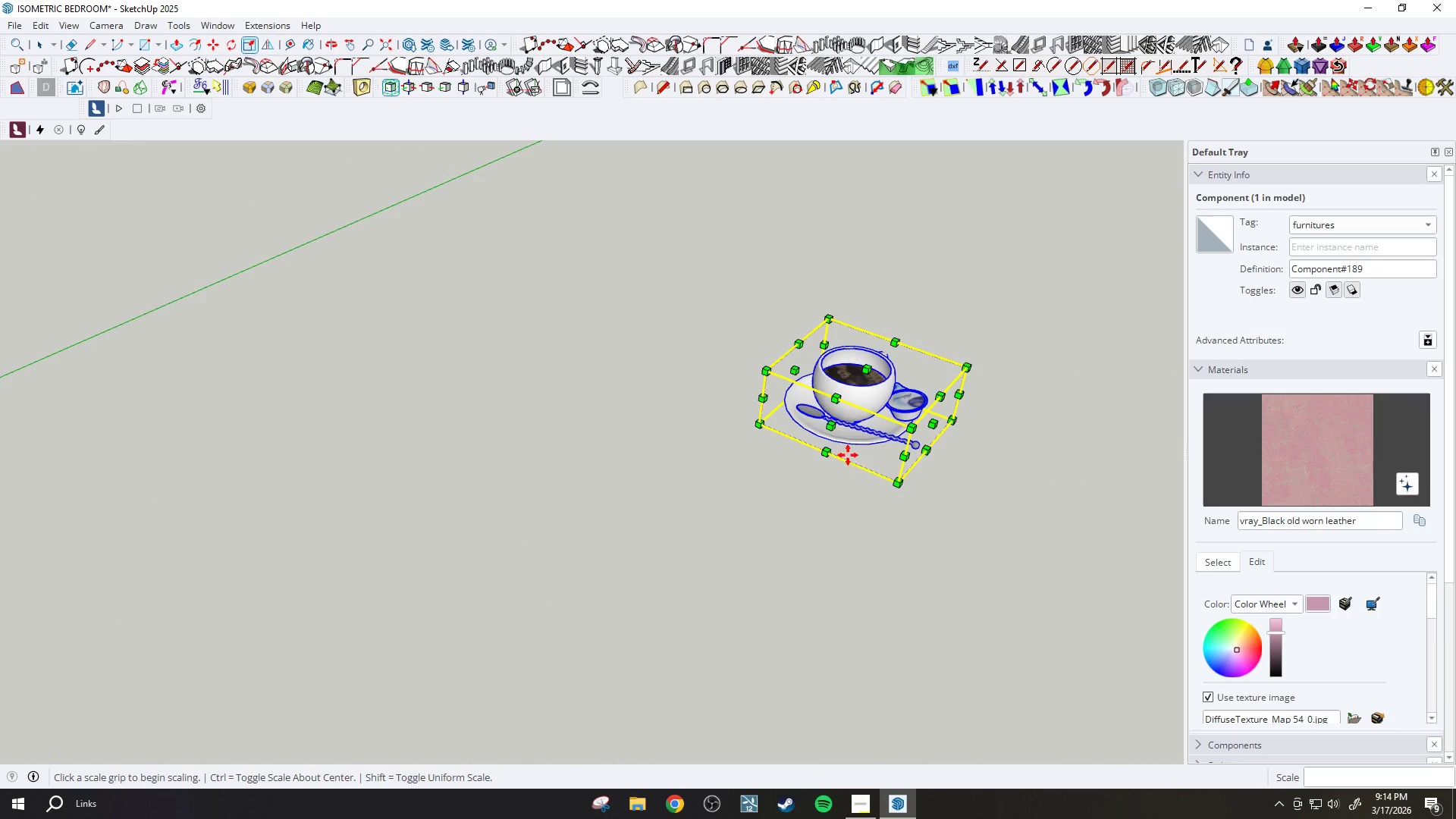 
scroll: coordinate [834, 422], scroll_direction: up, amount: 9.0
 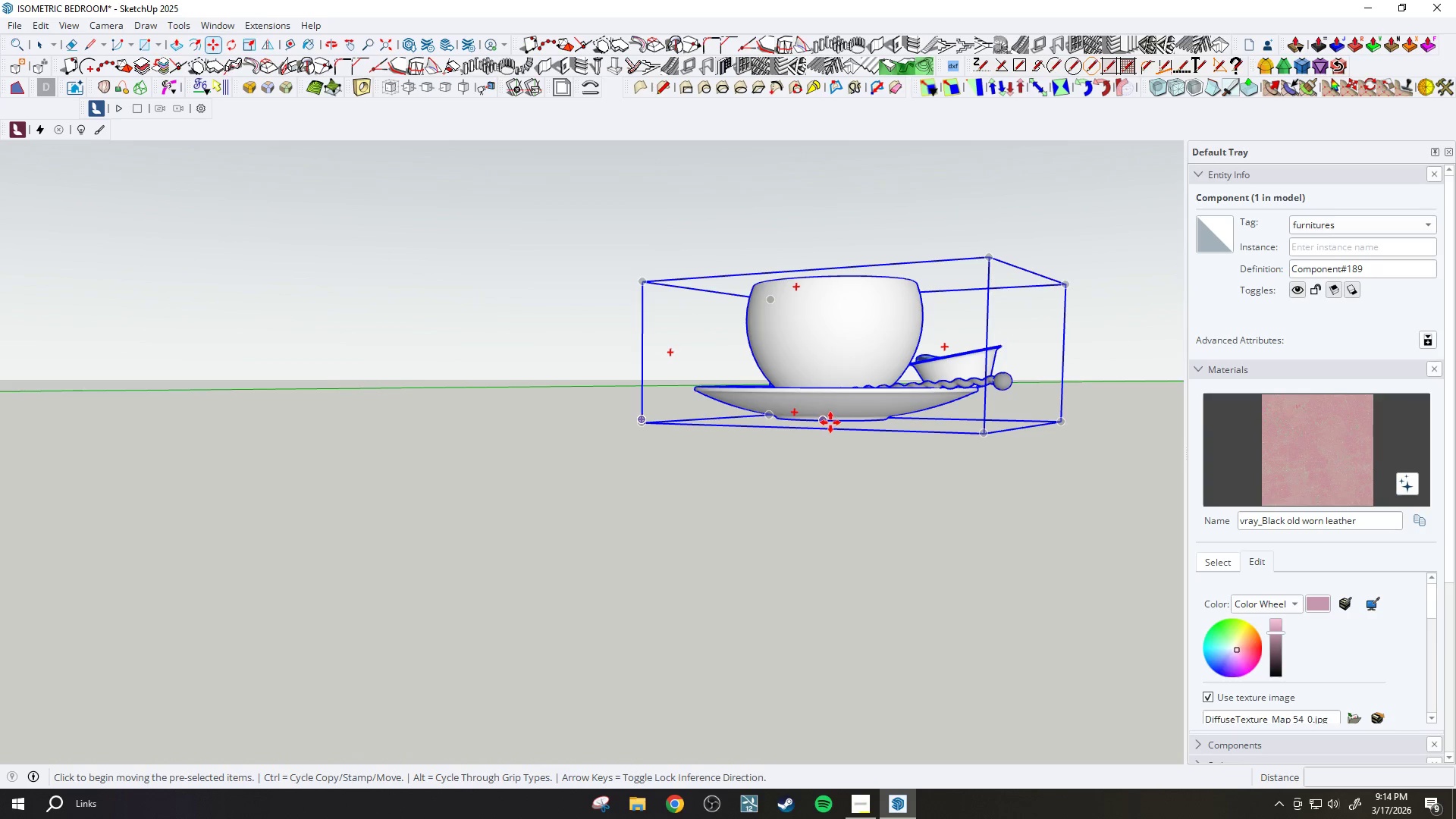 
left_click([829, 422])
 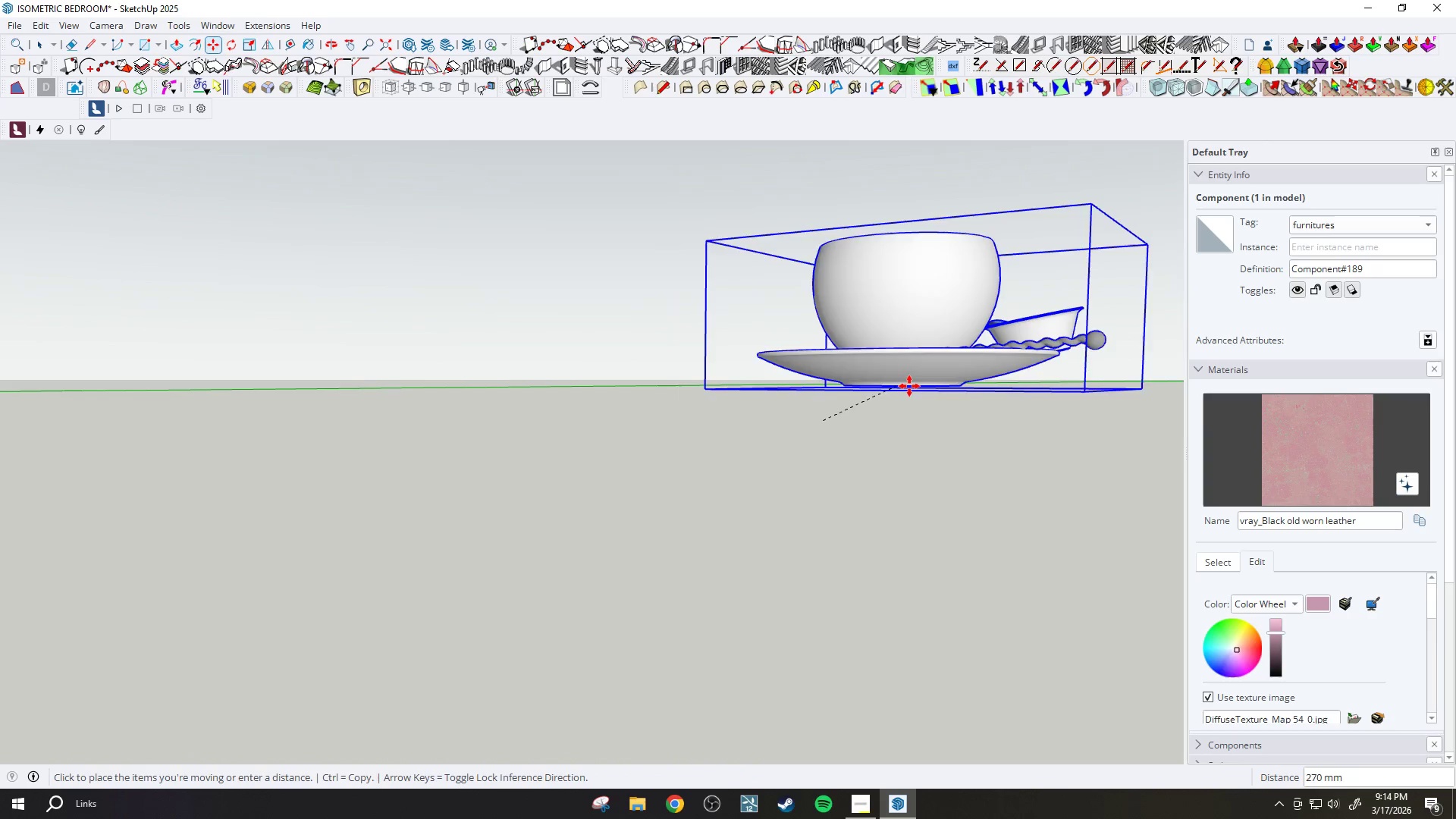 
scroll: coordinate [944, 410], scroll_direction: down, amount: 19.0
 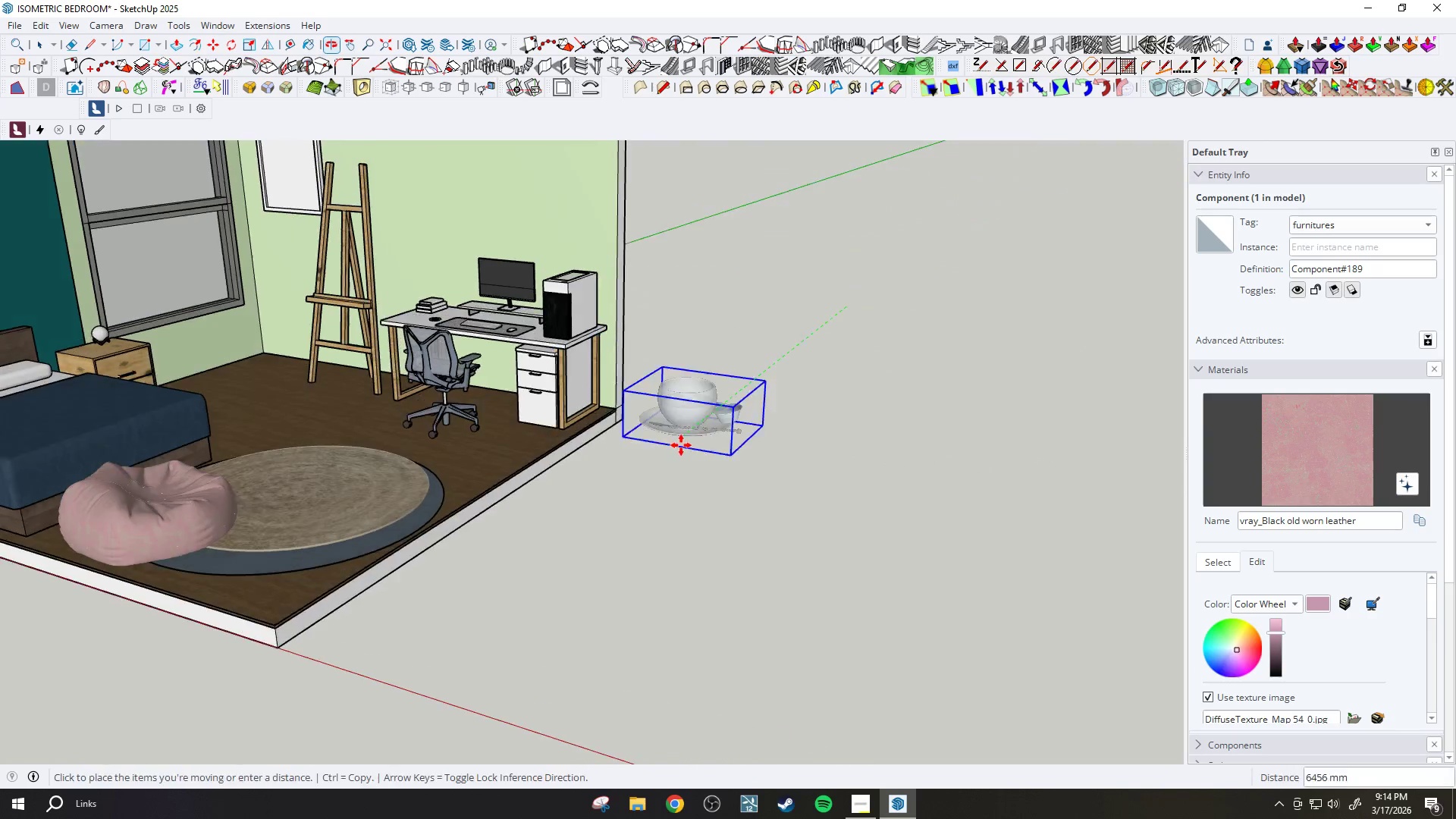 
scroll: coordinate [373, 333], scroll_direction: up, amount: 13.0
 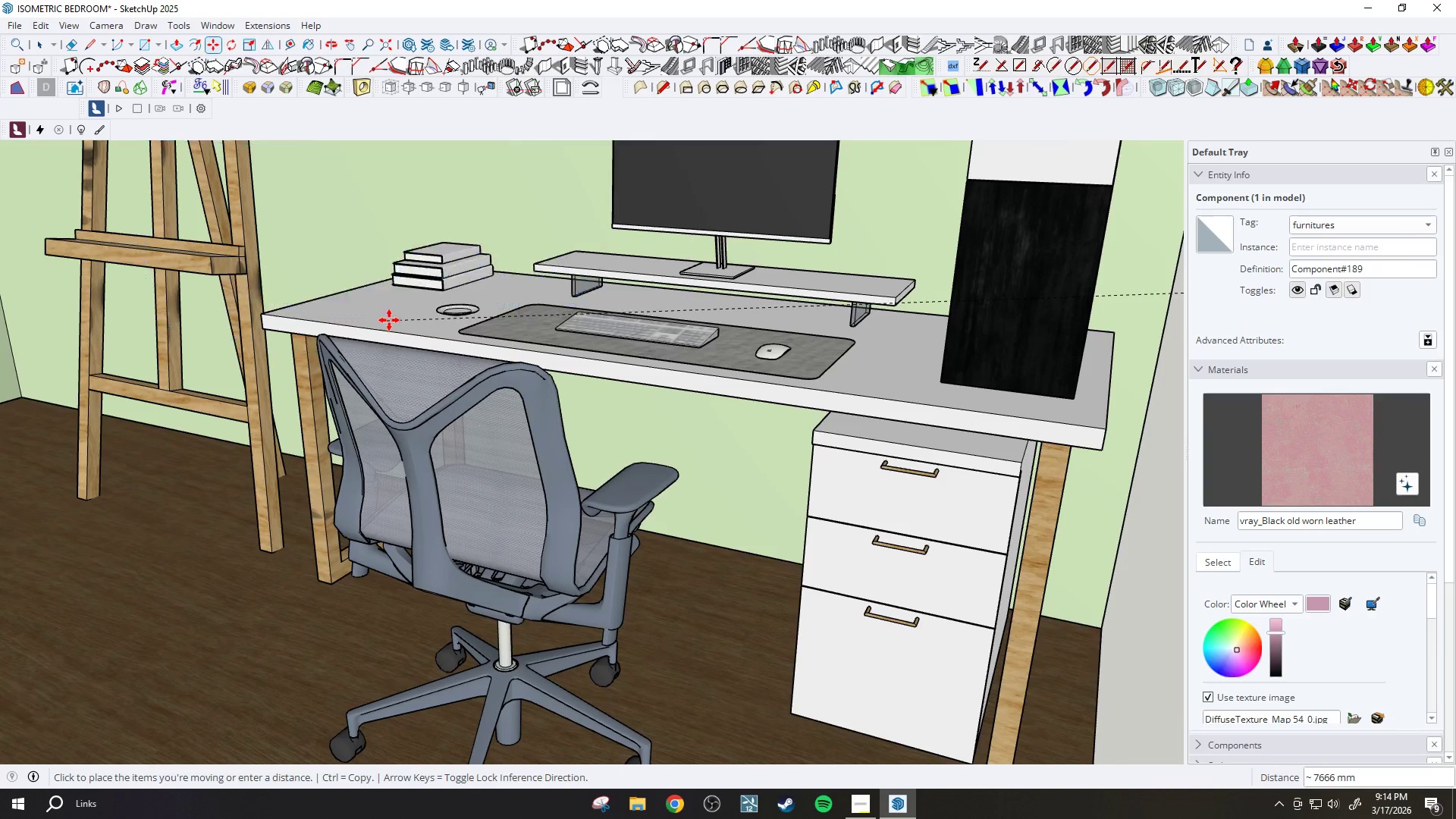 
left_click([389, 320])
 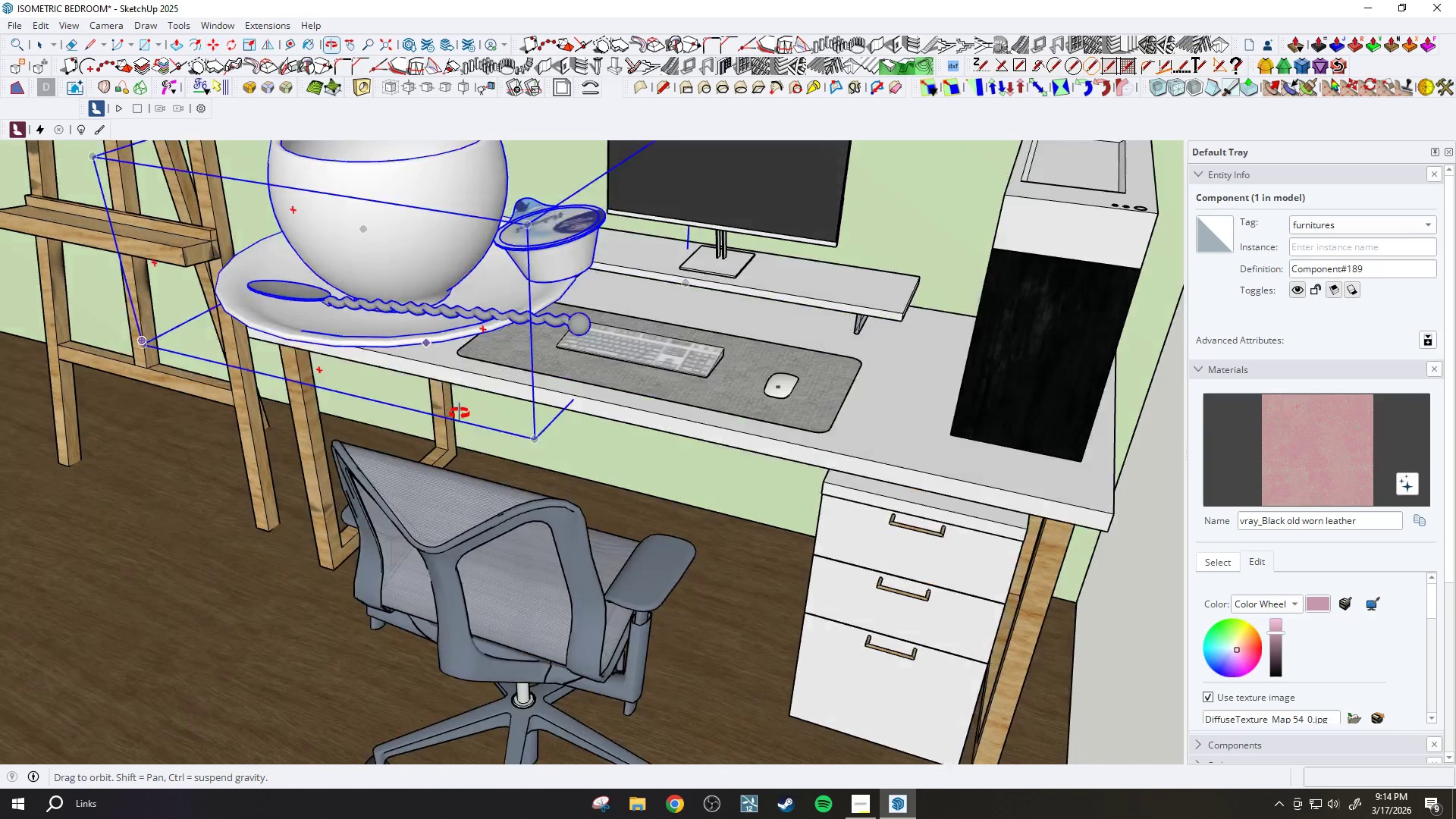 
key(S)
 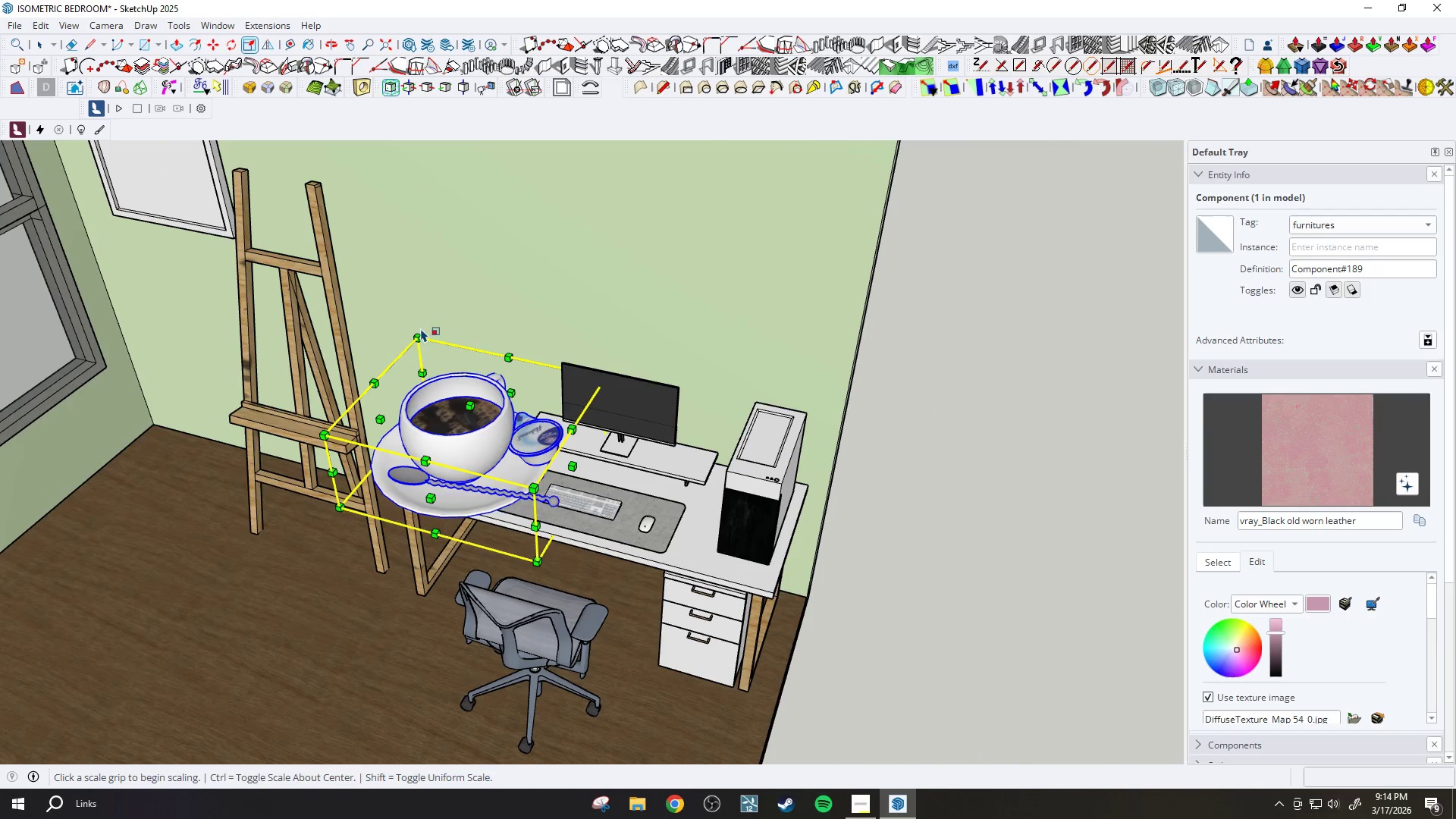 
scroll: coordinate [445, 245], scroll_direction: down, amount: 6.0
 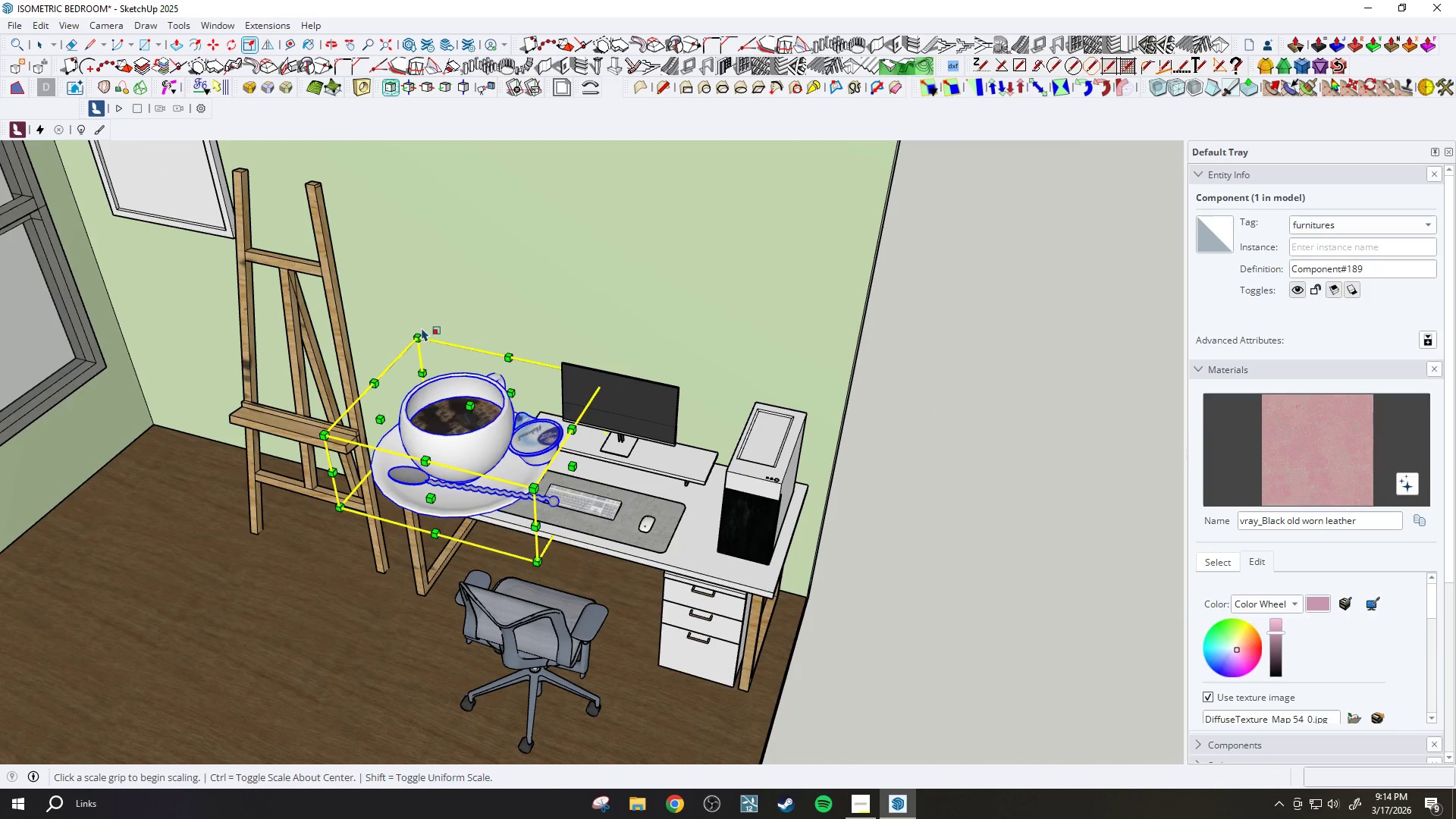 
left_click([414, 332])
 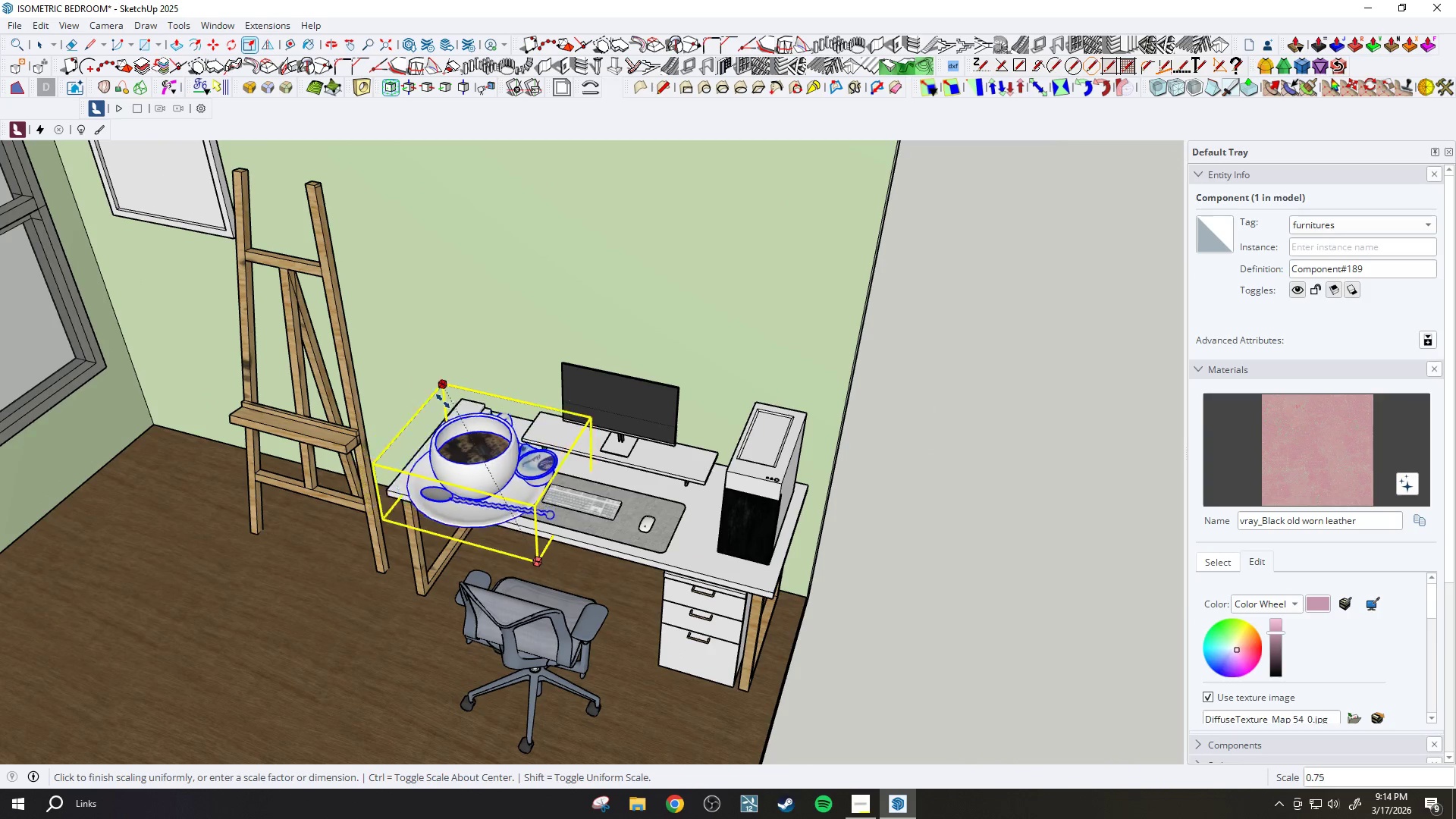 
left_click([447, 414])
 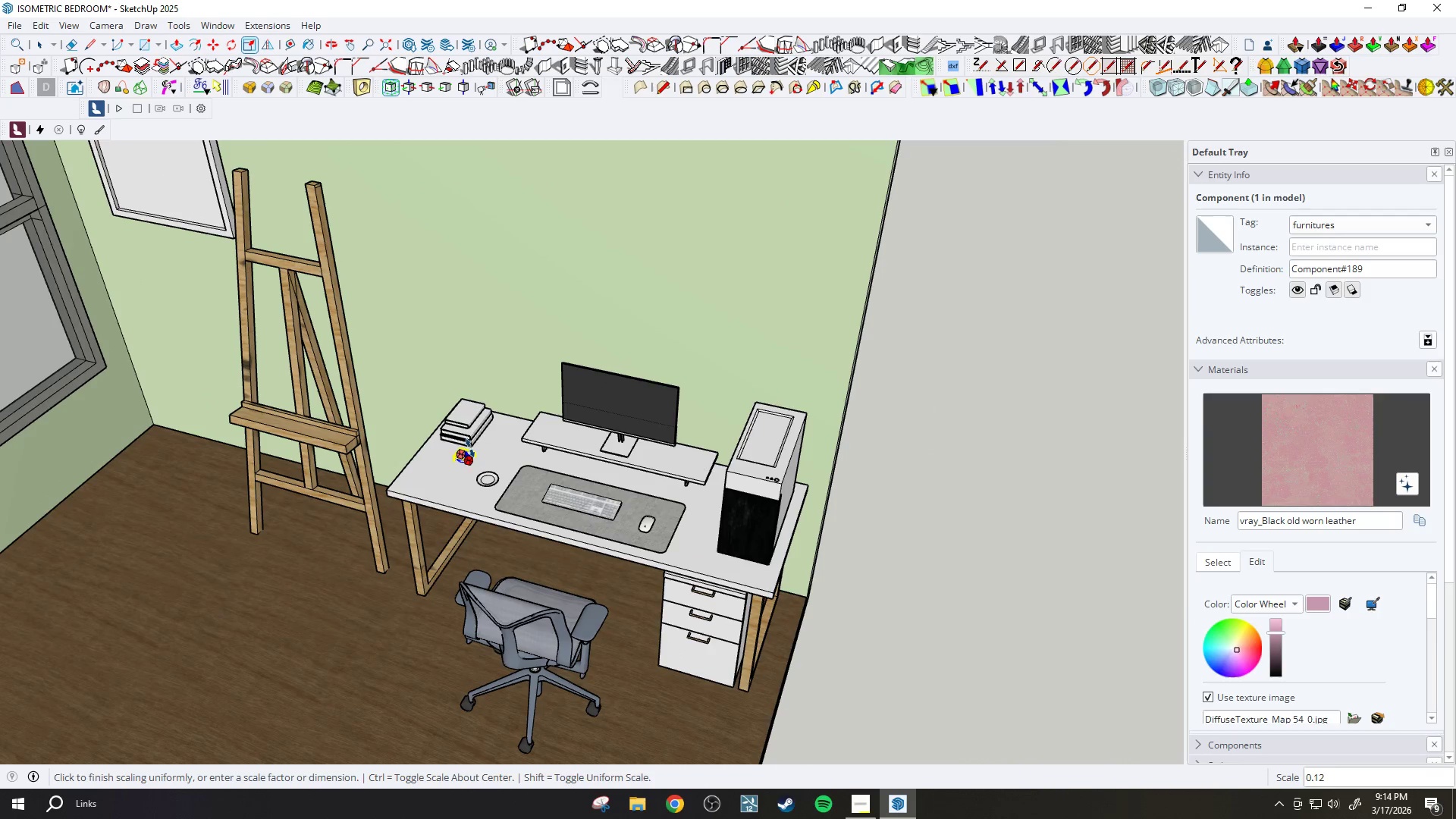 
scroll: coordinate [486, 457], scroll_direction: up, amount: 8.0
 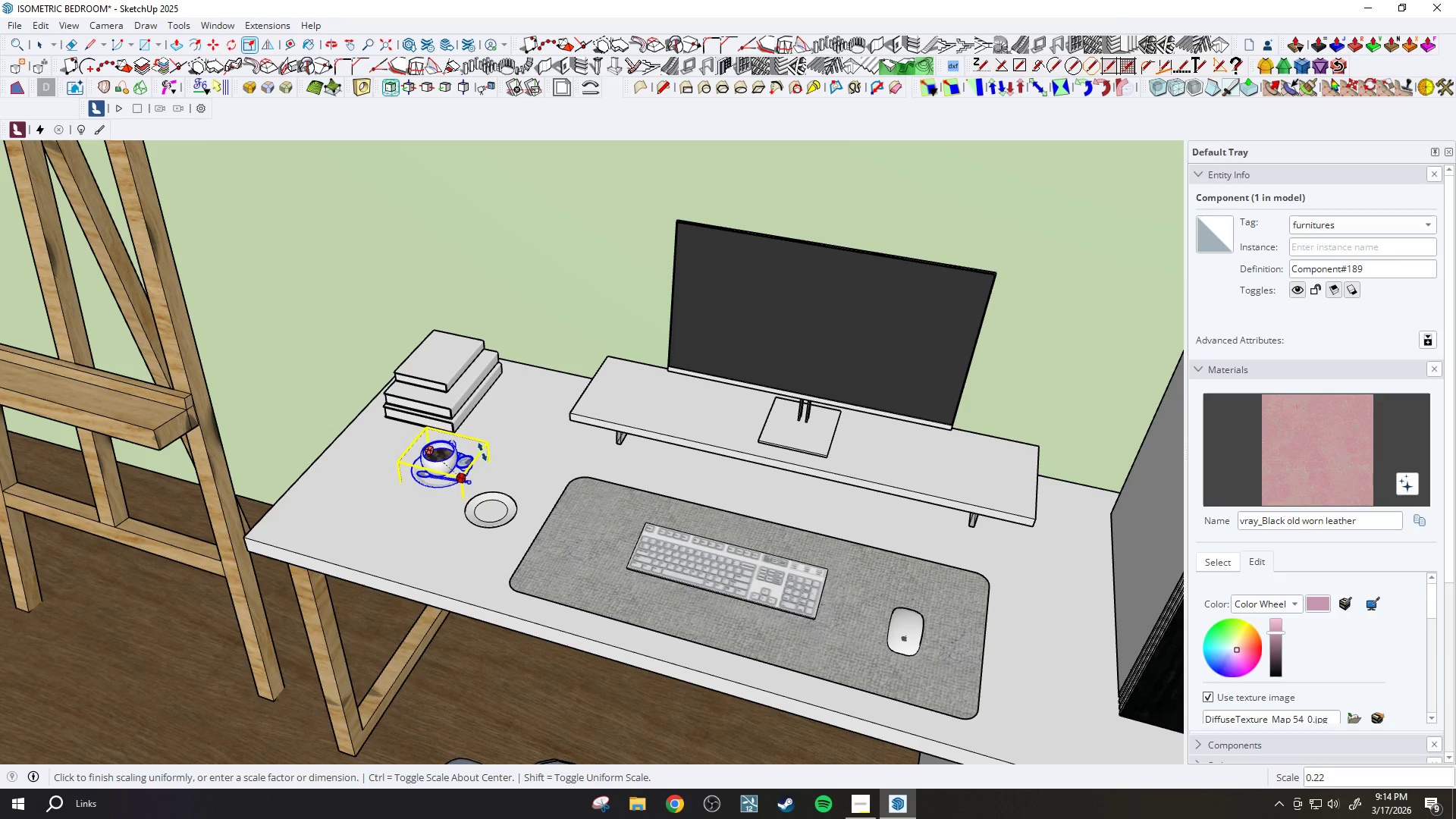 
left_click([482, 452])
 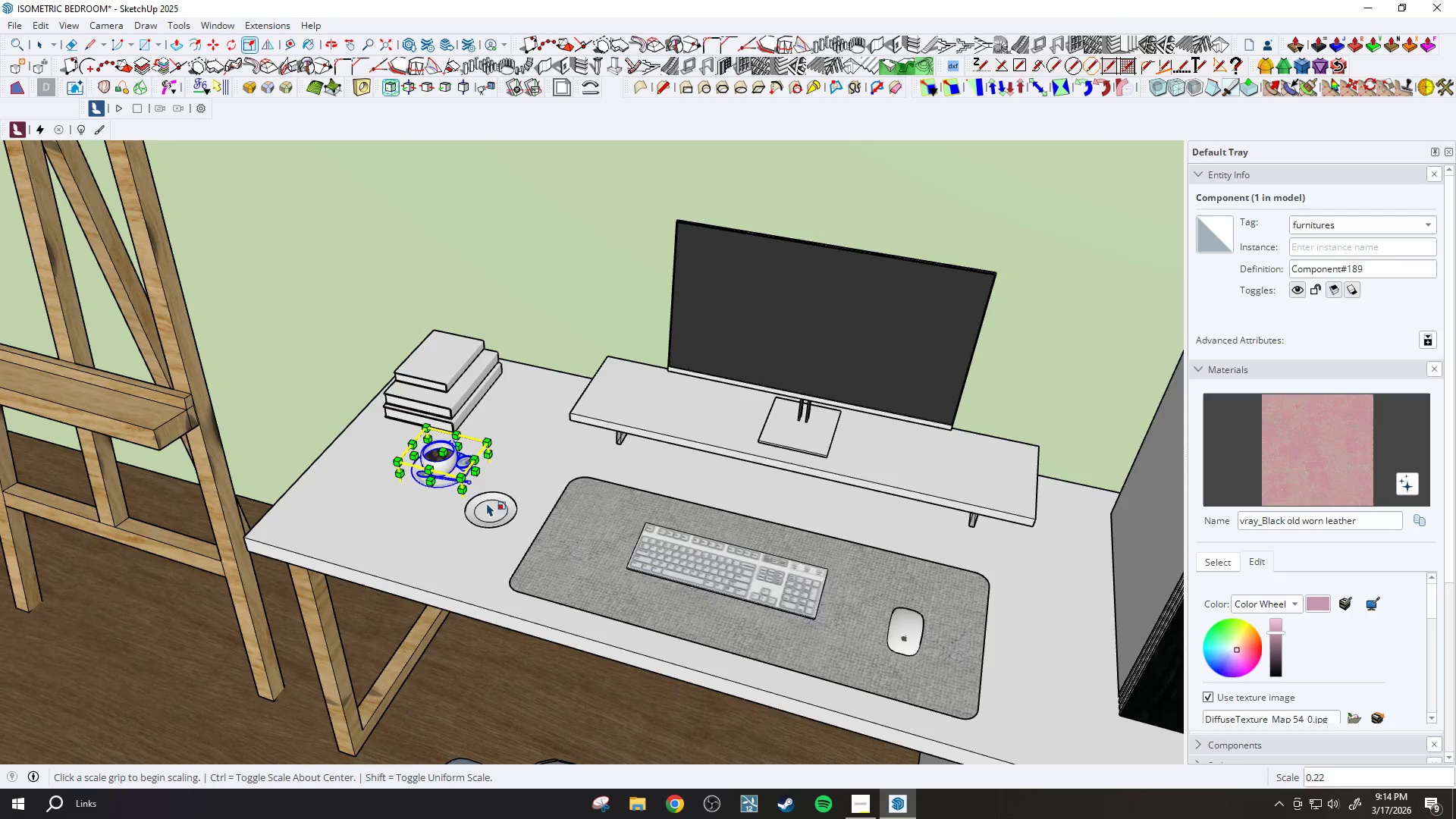 
key(Space)
 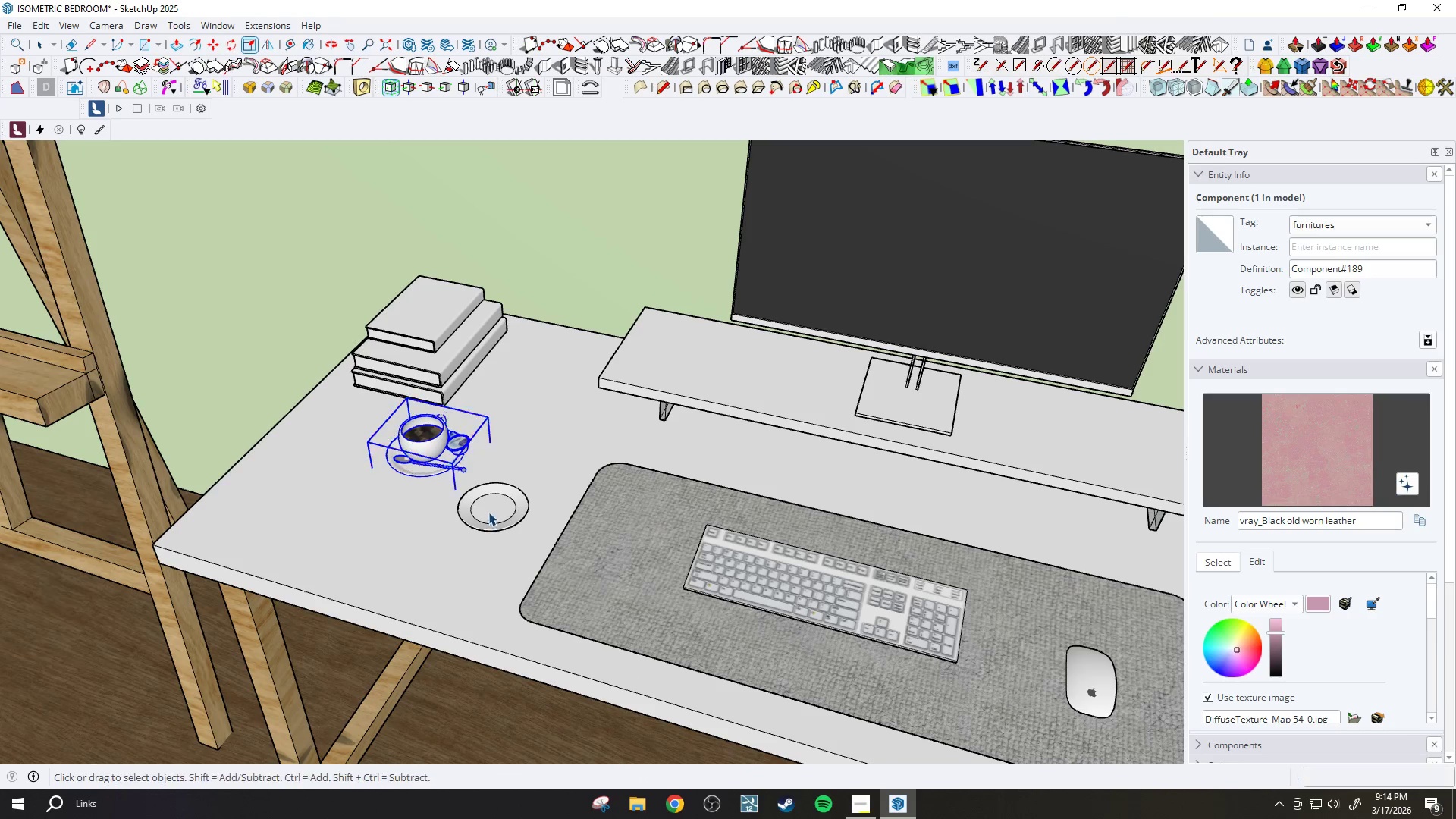 
left_click([490, 505])
 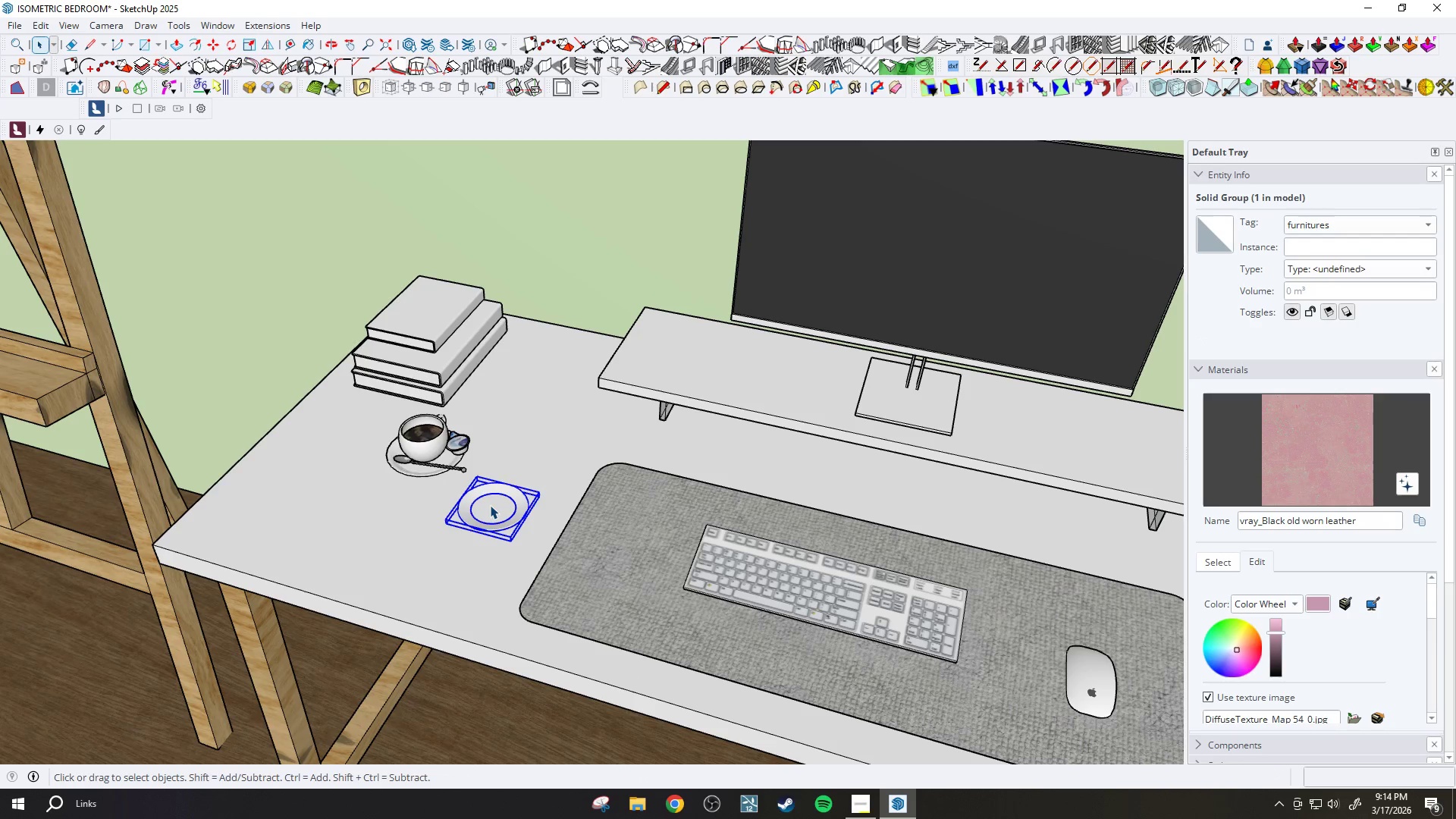 
scroll: coordinate [485, 519], scroll_direction: up, amount: 3.0
 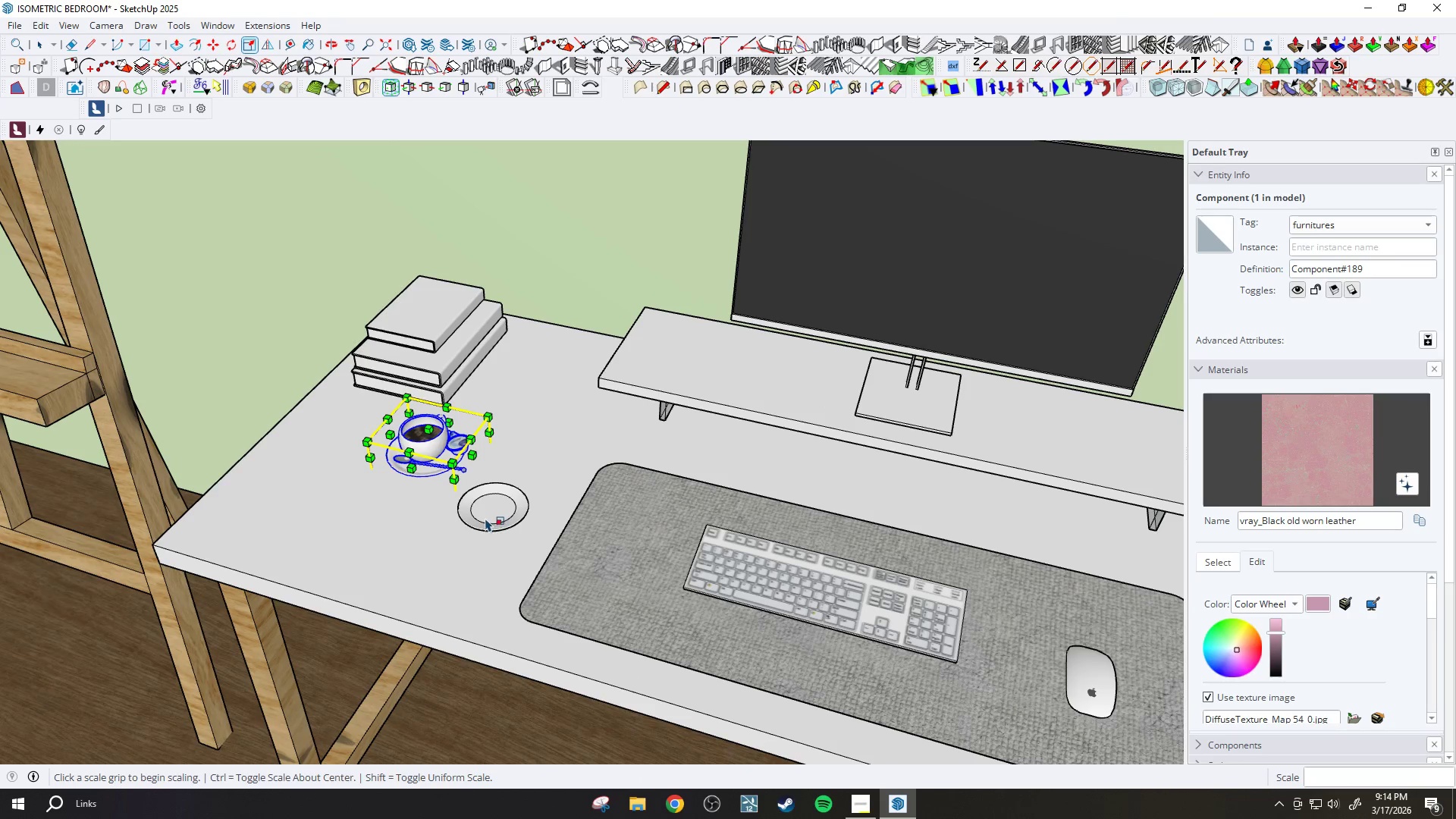 
key(Delete)
 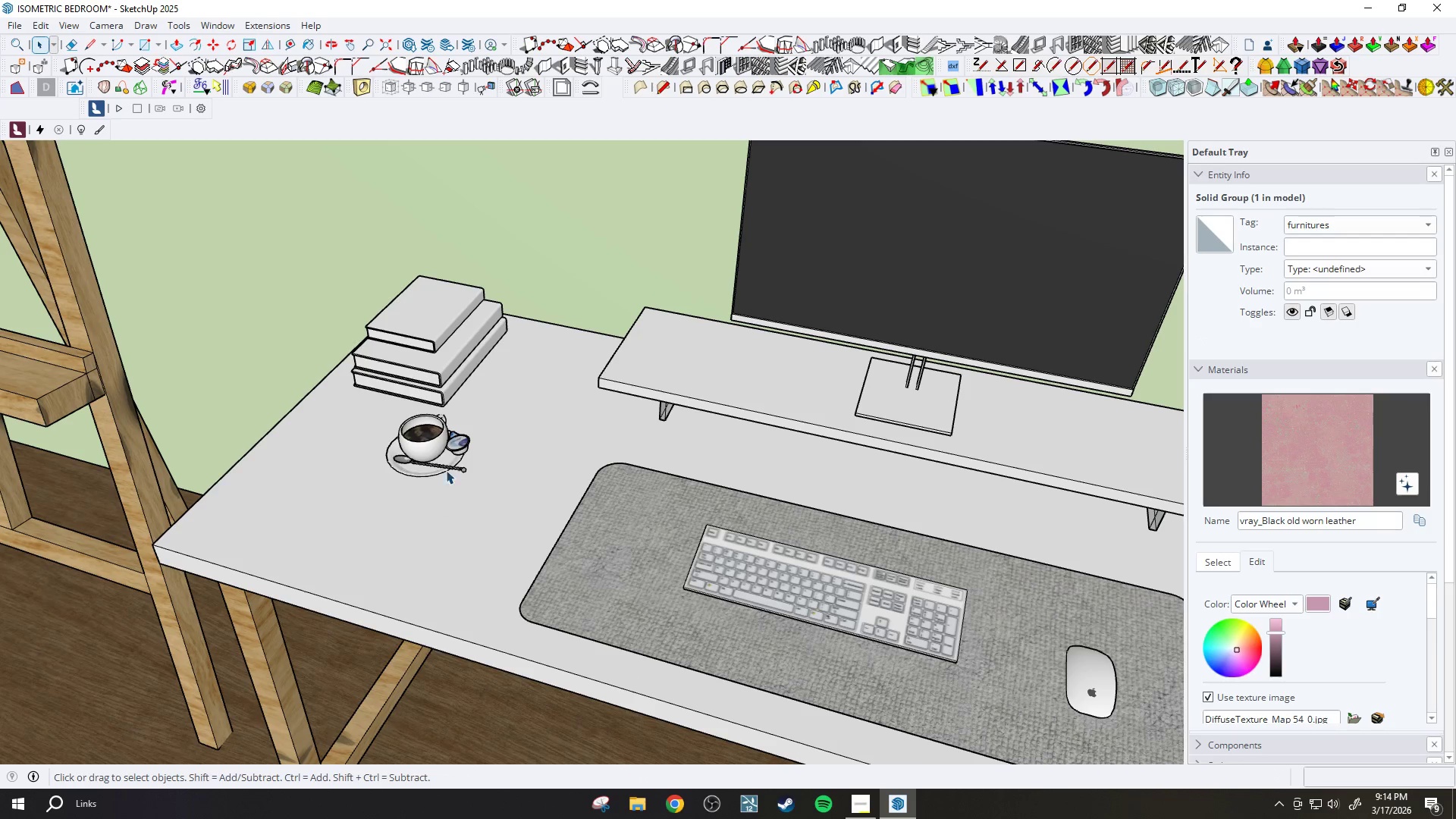 
left_click([435, 460])
 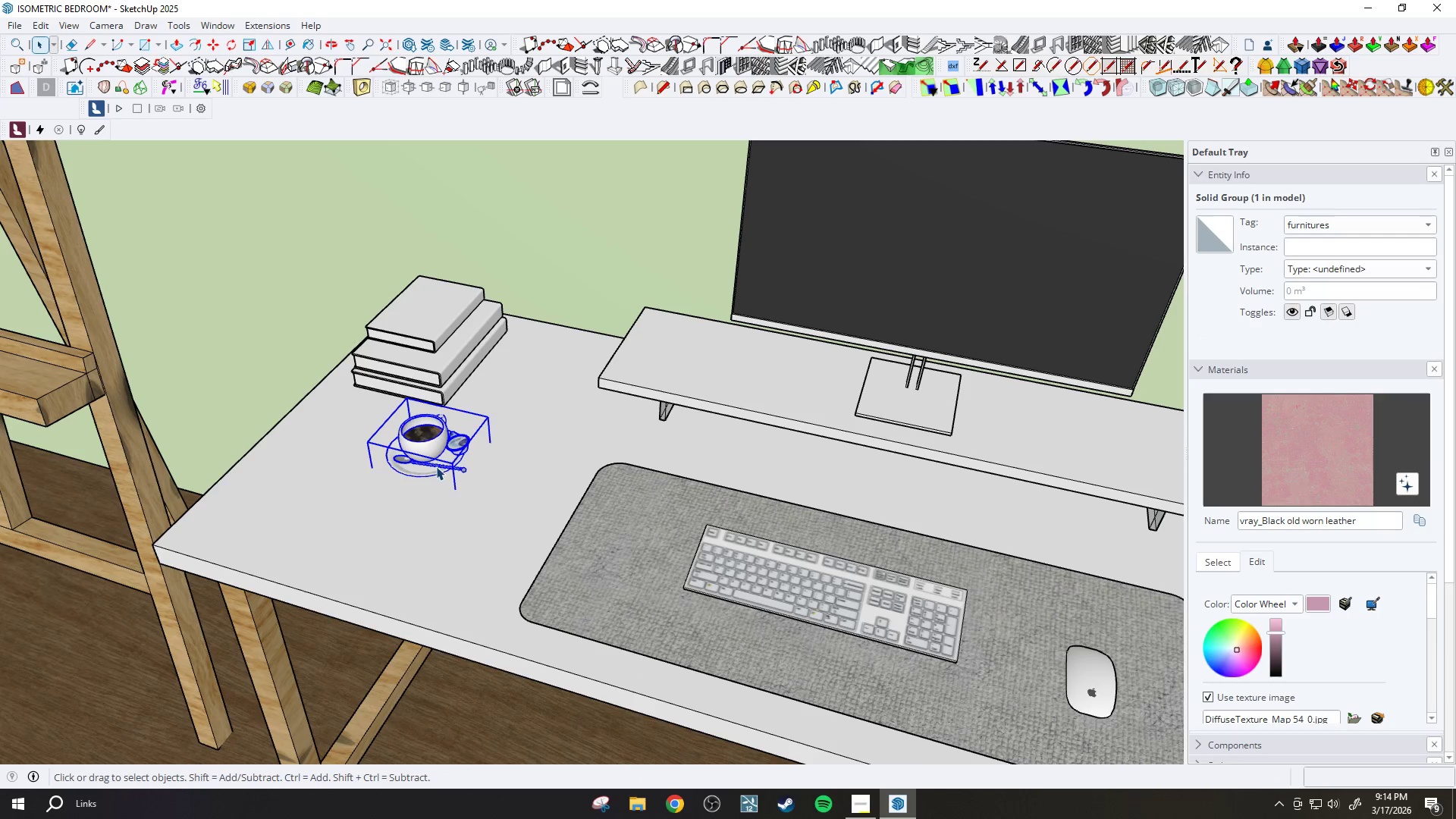 
key(M)
 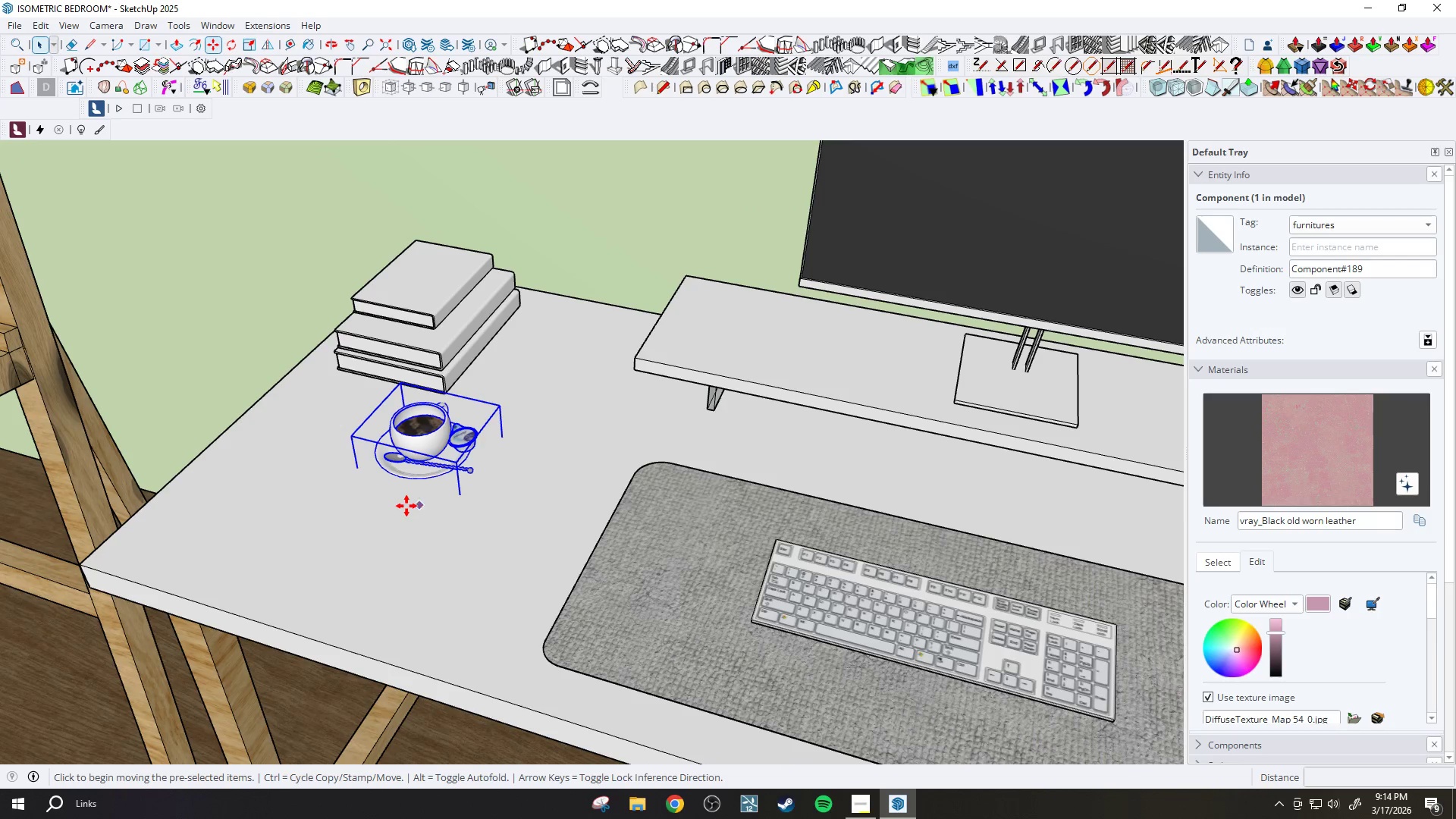 
scroll: coordinate [436, 469], scroll_direction: up, amount: 2.0
 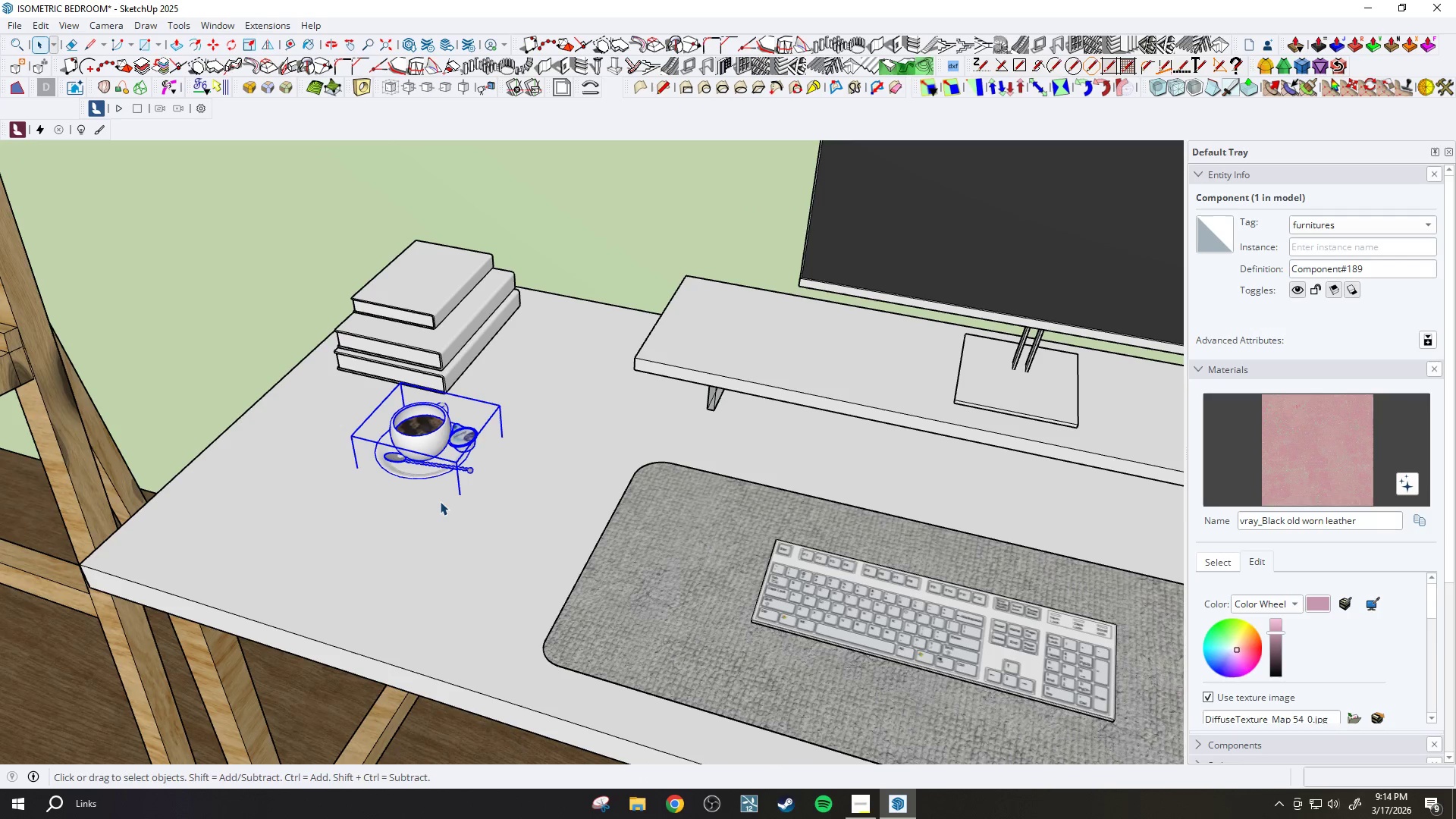 
left_click([402, 506])
 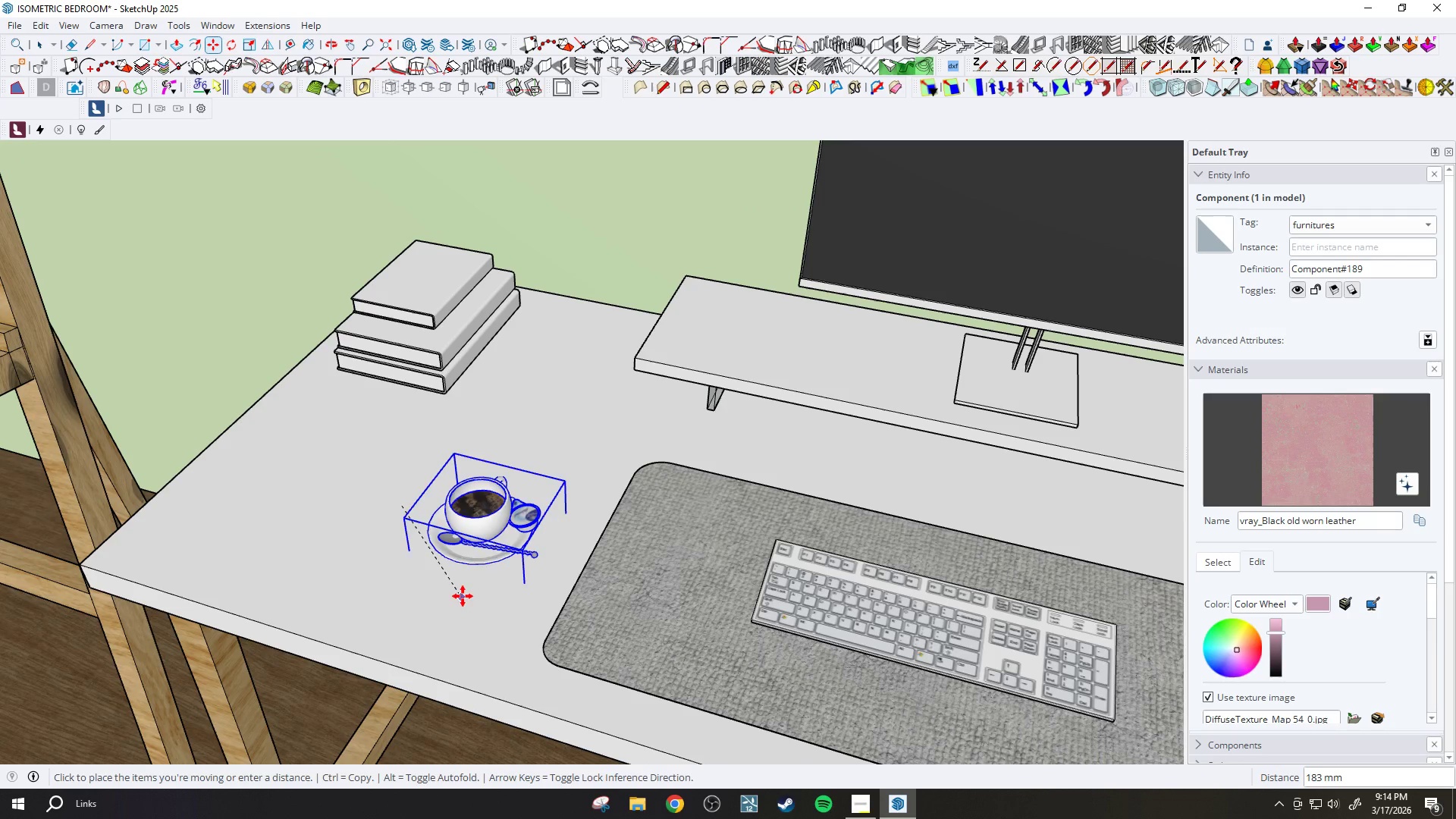 
left_click([475, 592])
 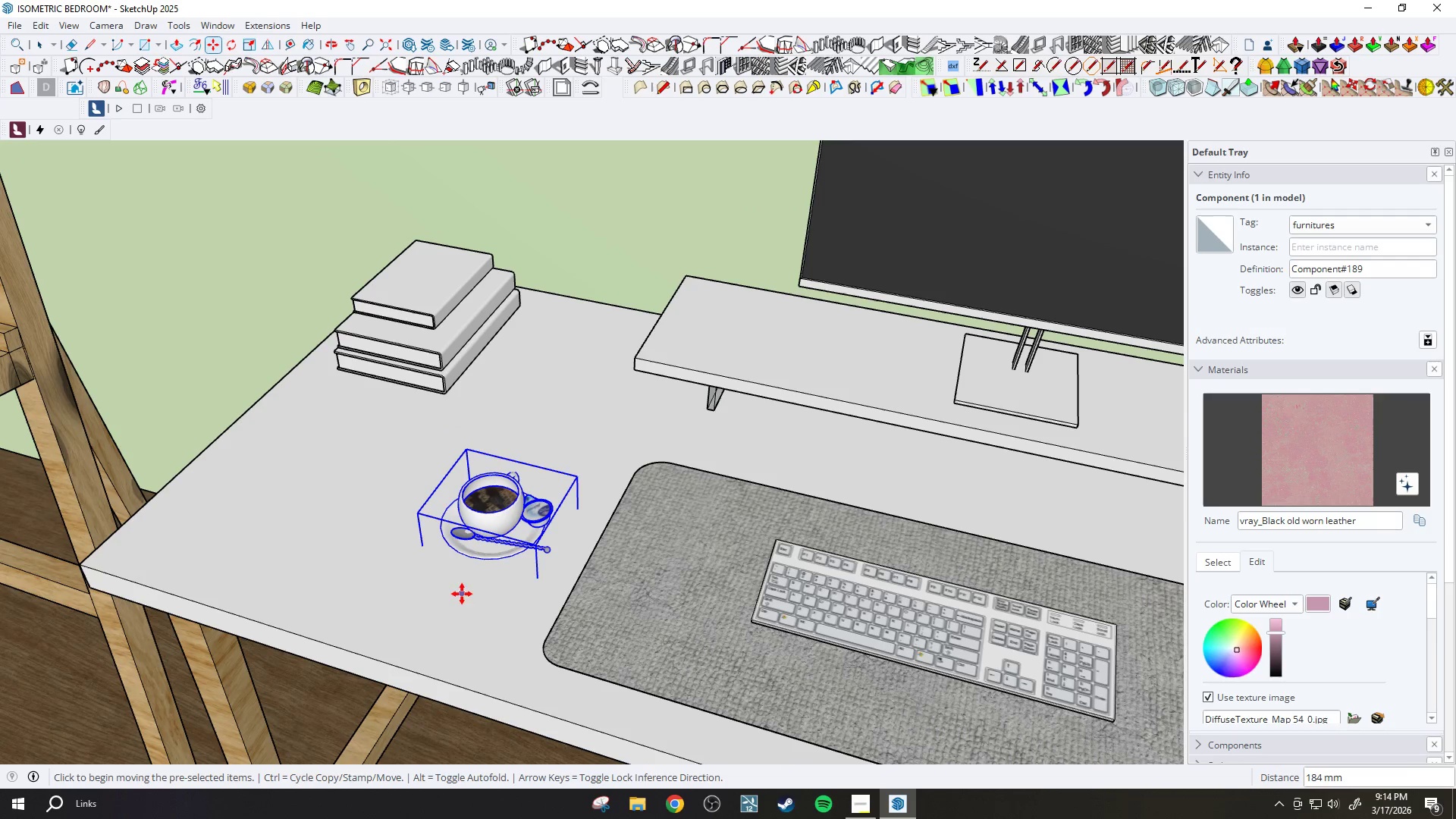 
key(Q)
 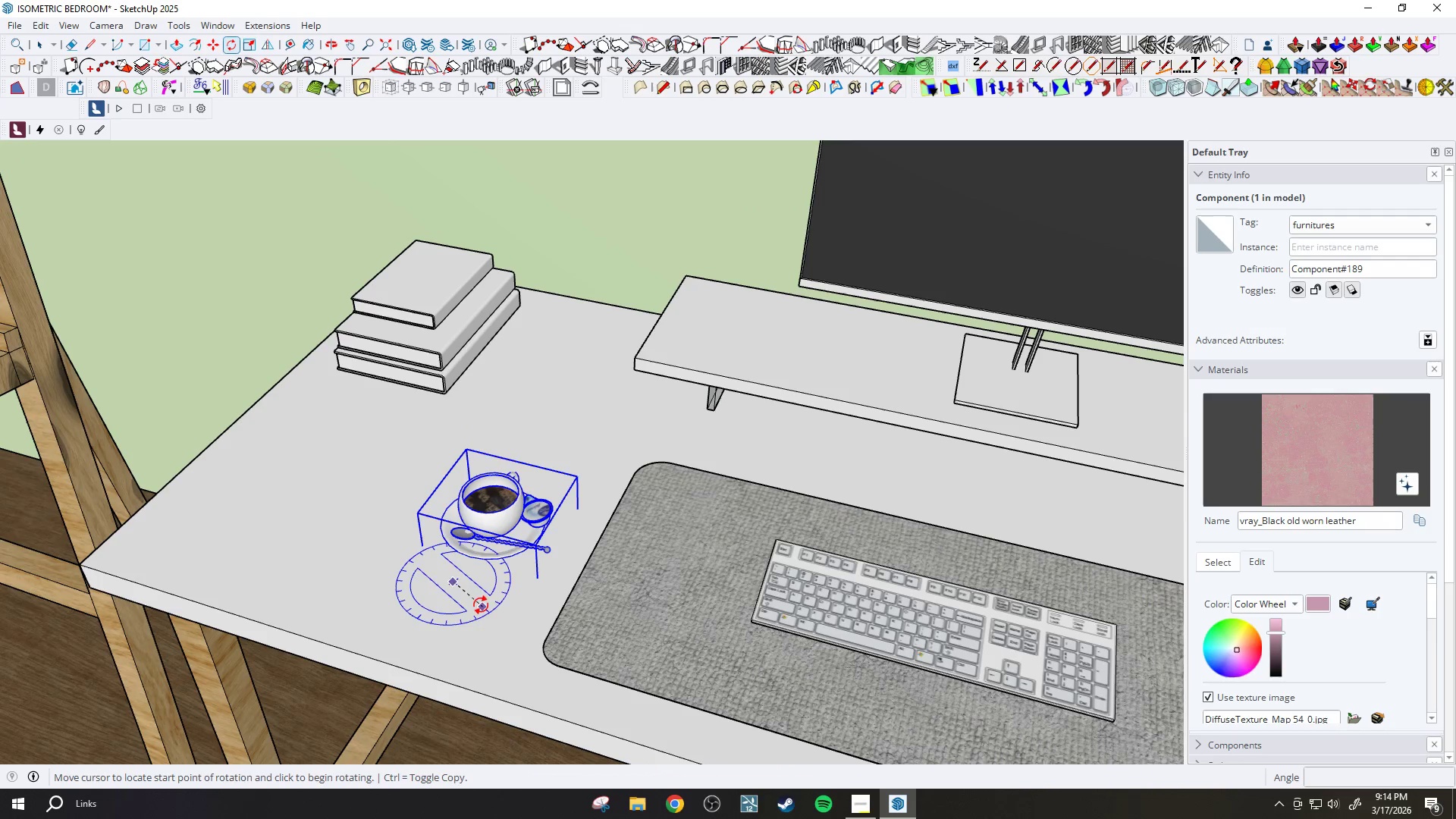 
left_click([487, 609])
 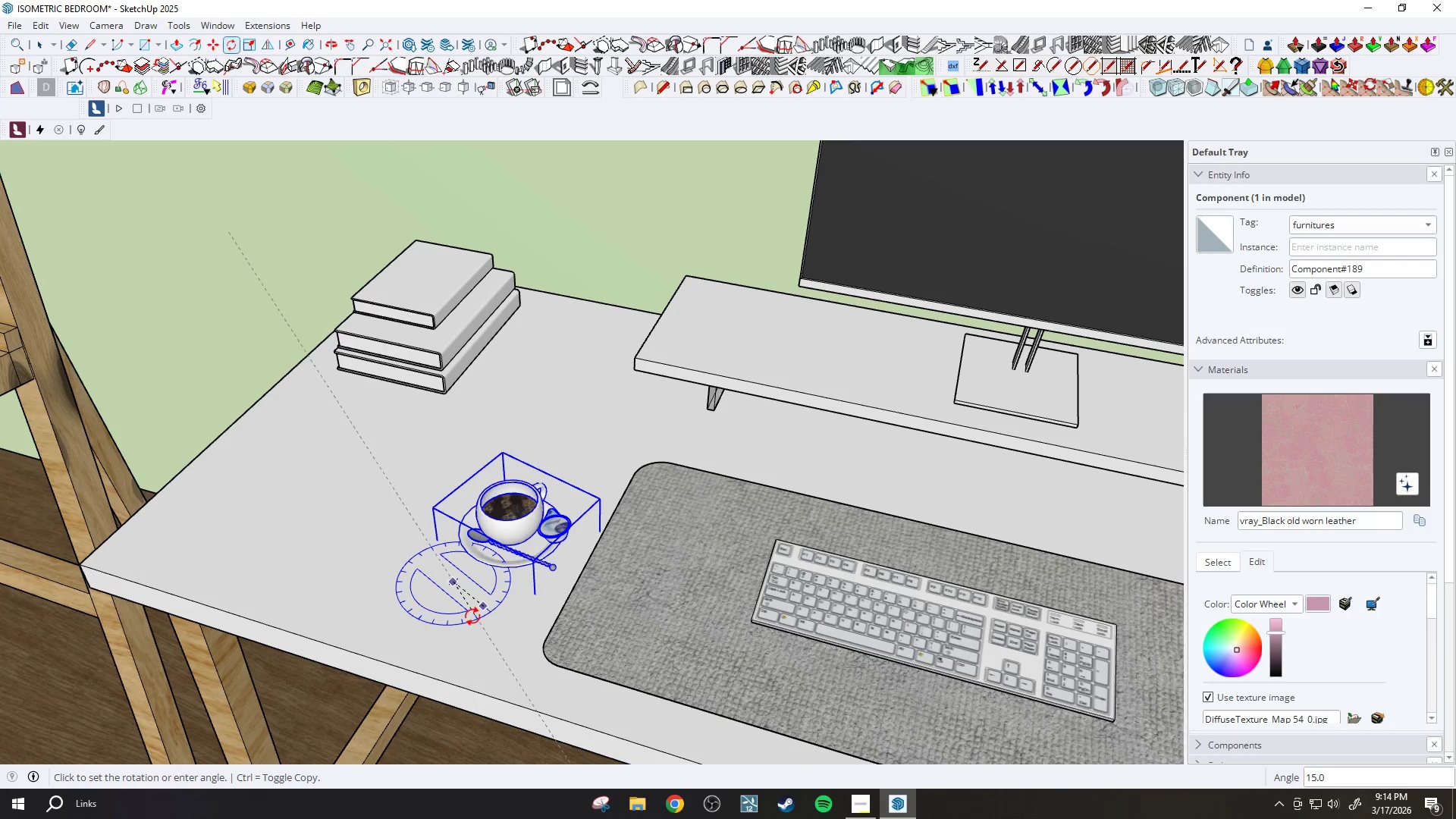 
left_click([472, 617])
 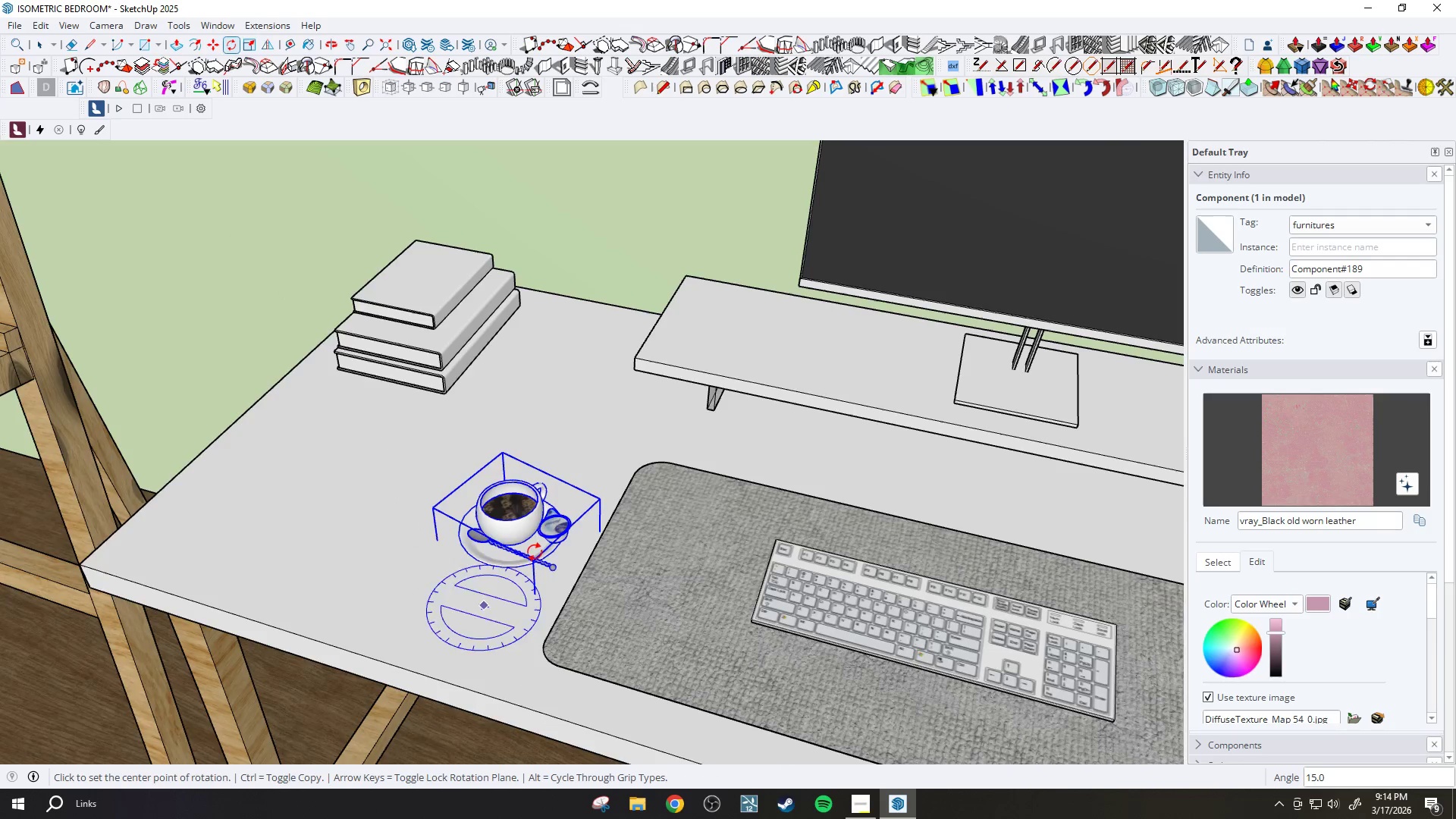 
scroll: coordinate [554, 516], scroll_direction: down, amount: 16.0
 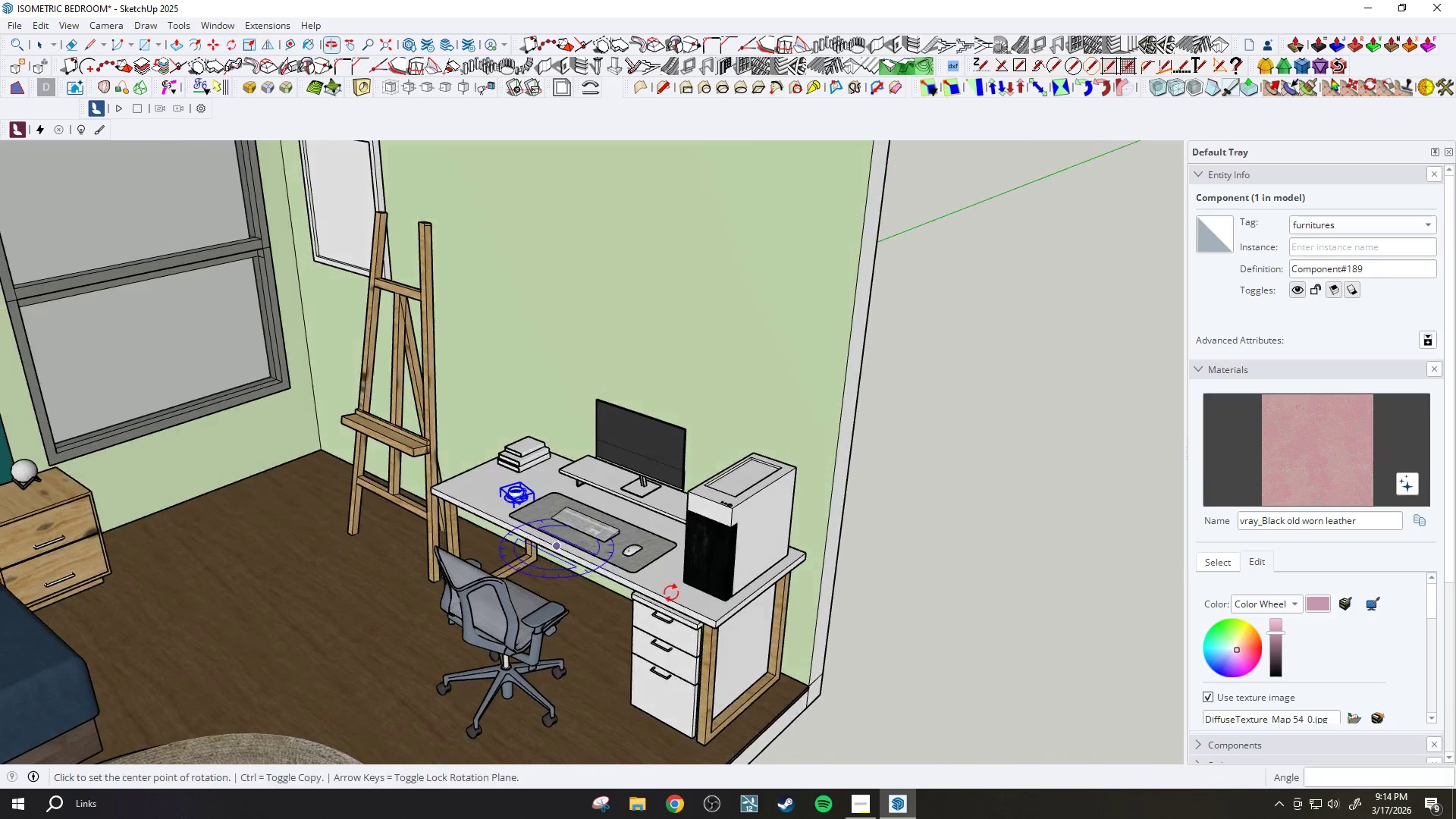 
key(Space)
 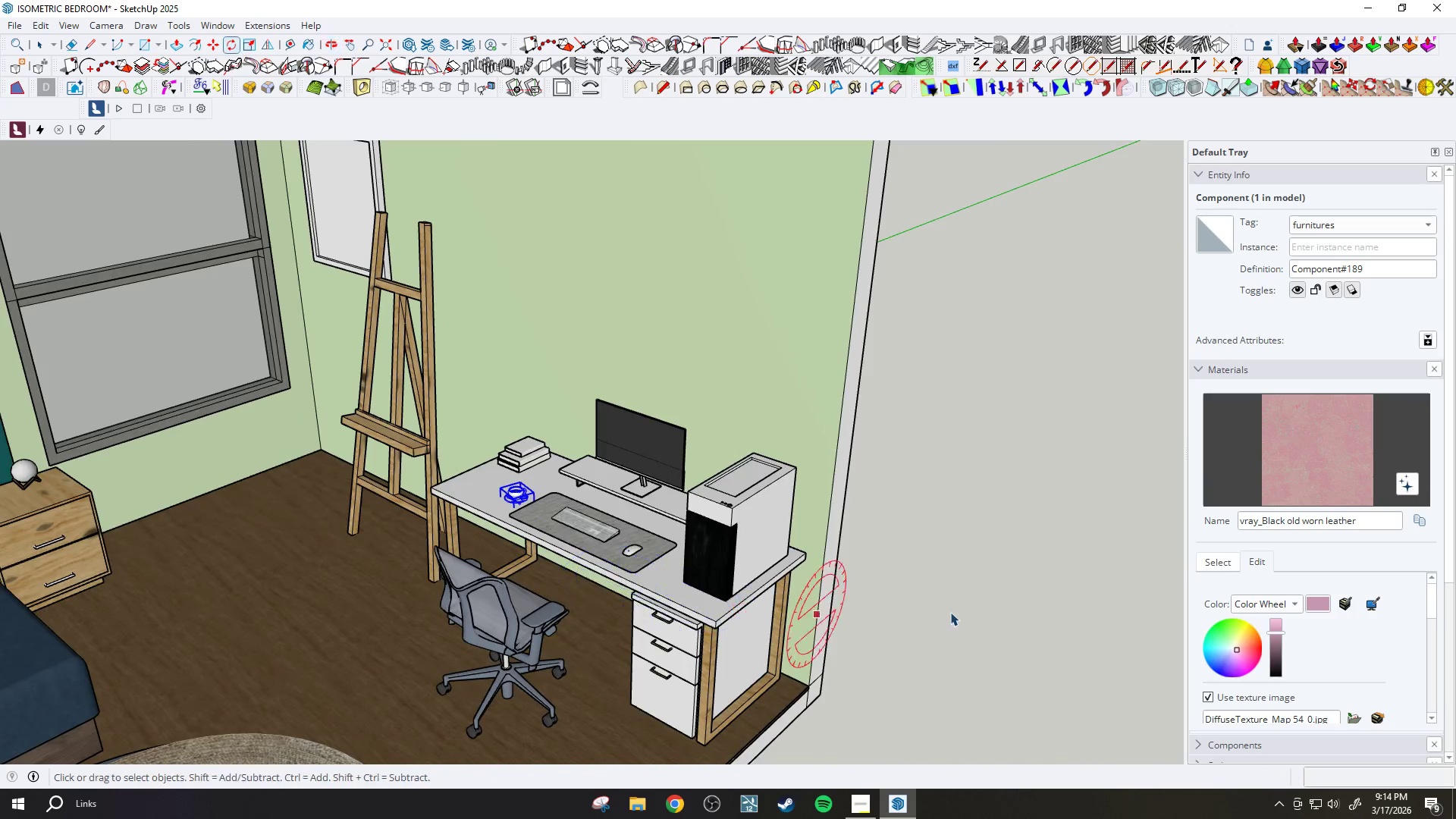 
left_click([987, 603])
 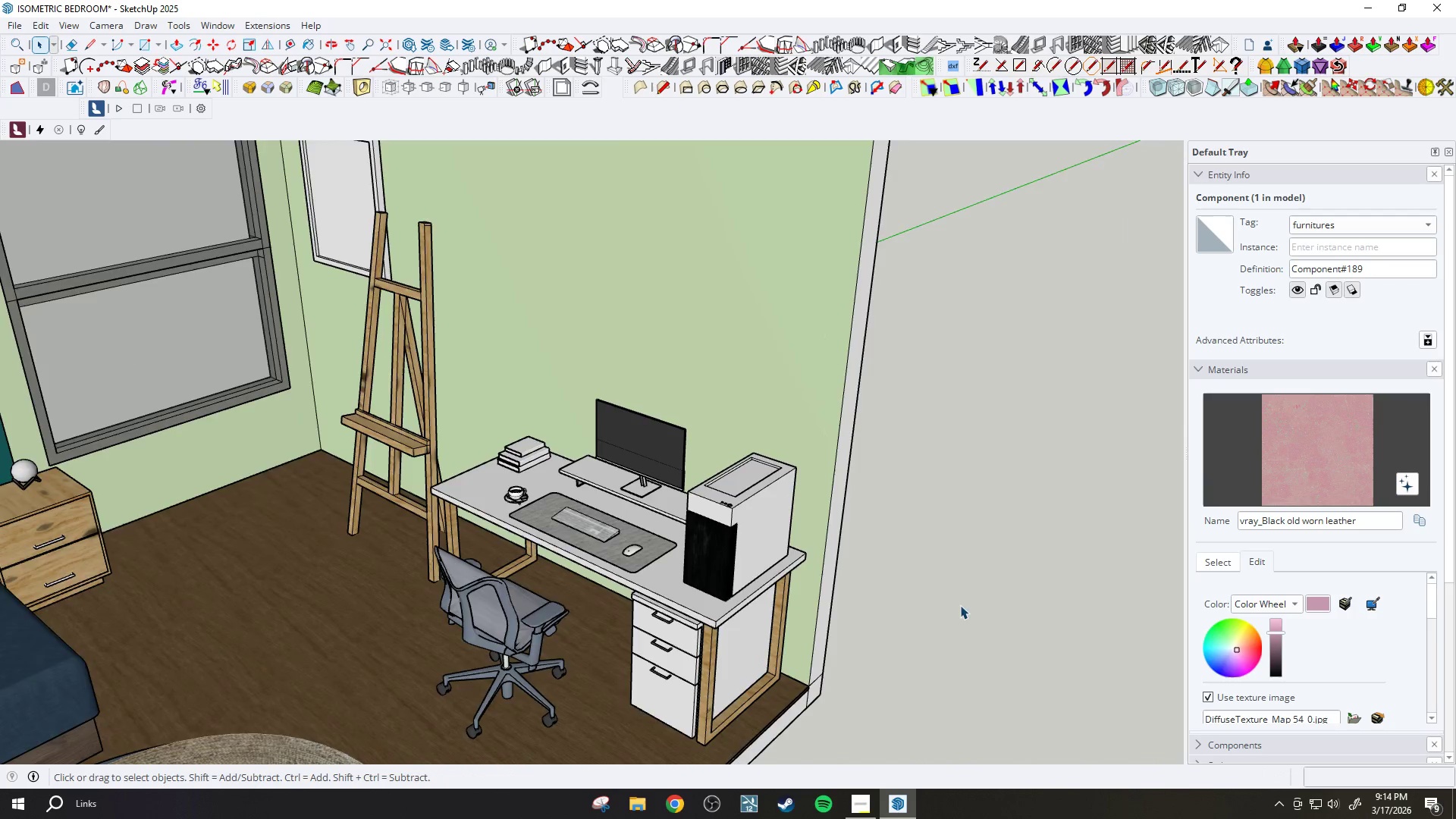 
scroll: coordinate [494, 544], scroll_direction: none, amount: 0.0
 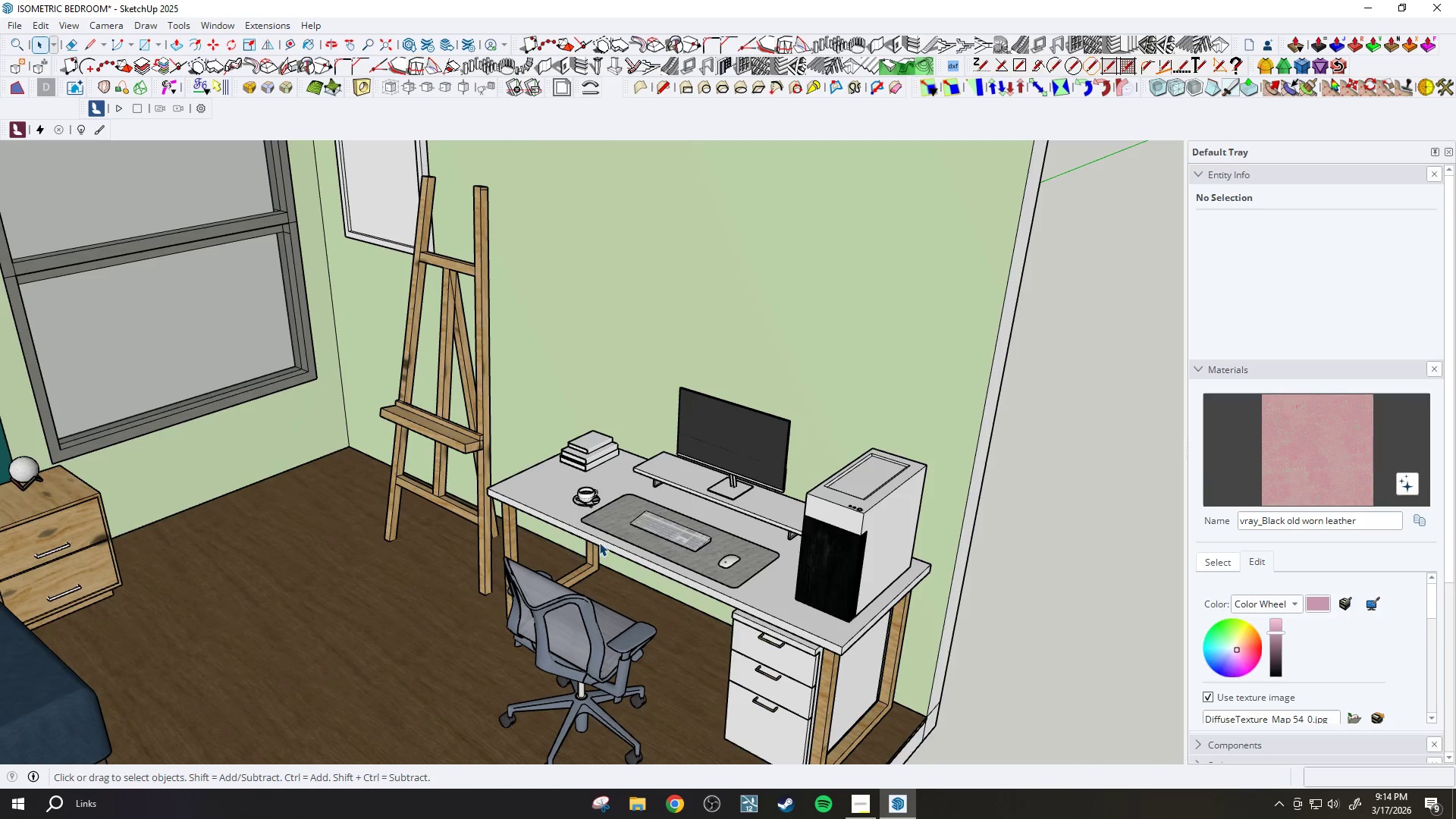 
key(H)
 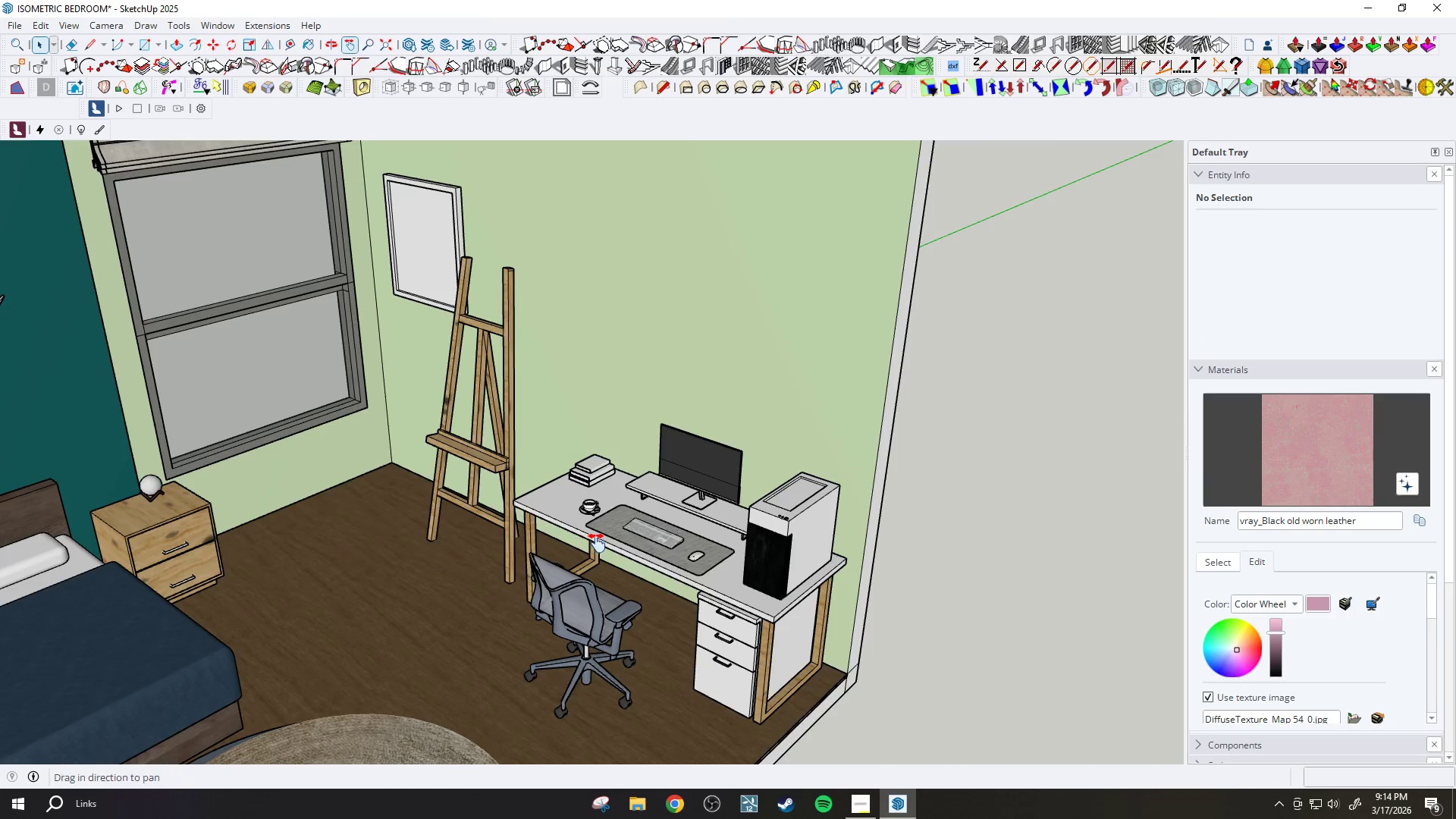 
left_click_drag(start_coordinate=[597, 543], to_coordinate=[717, 549])
 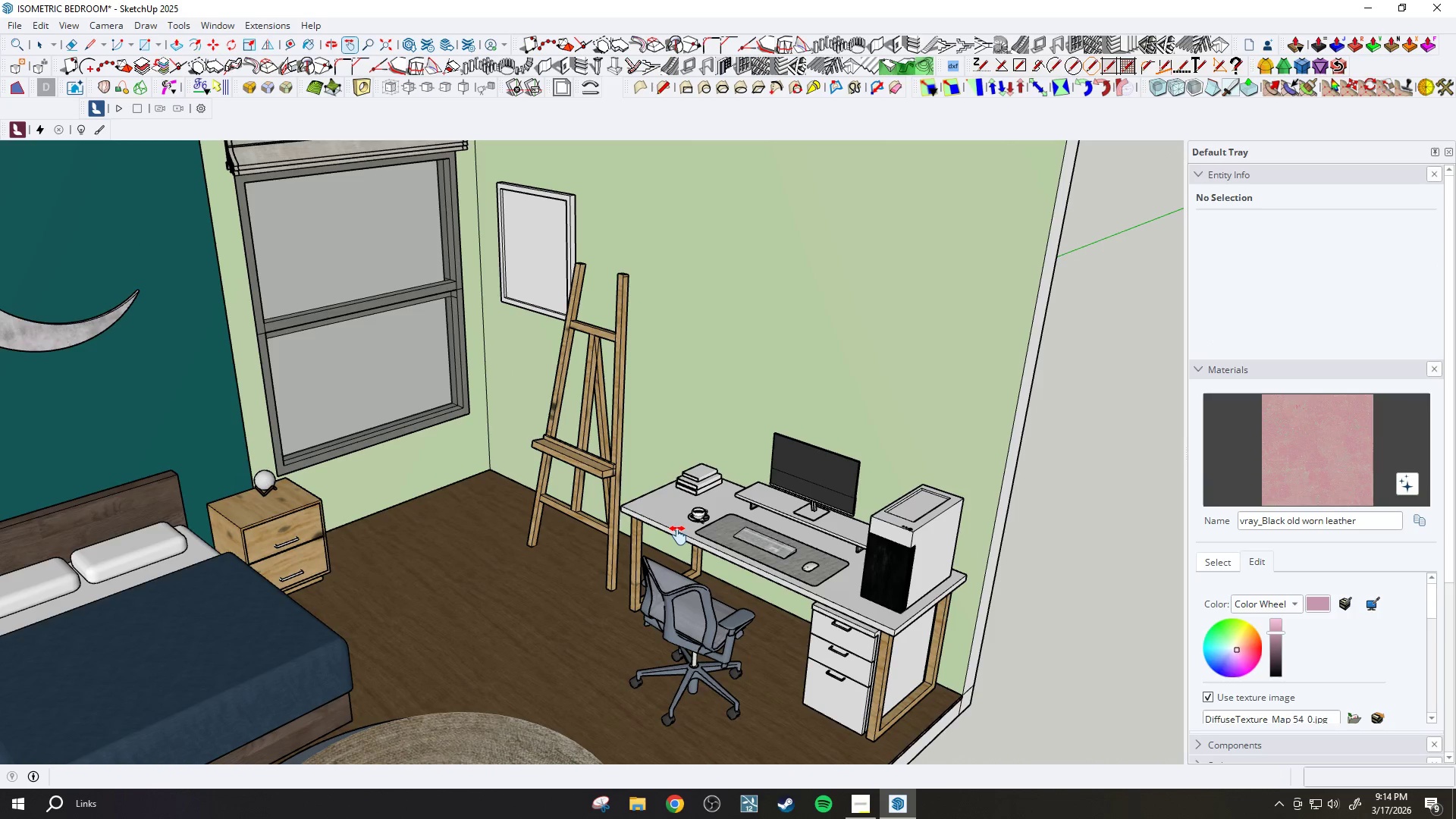 
scroll: coordinate [601, 541], scroll_direction: down, amount: 3.0
 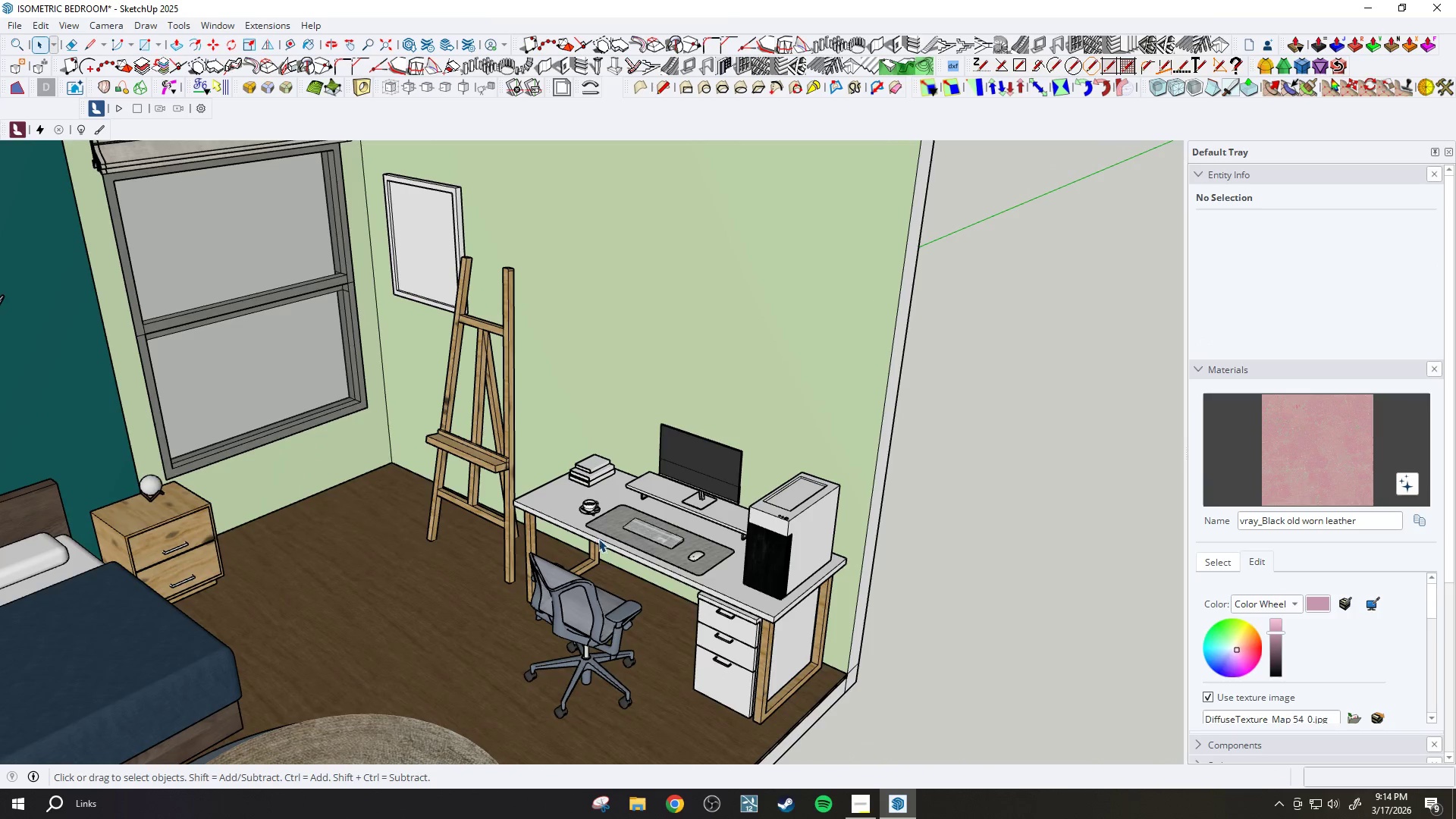 
wait(11.08)
 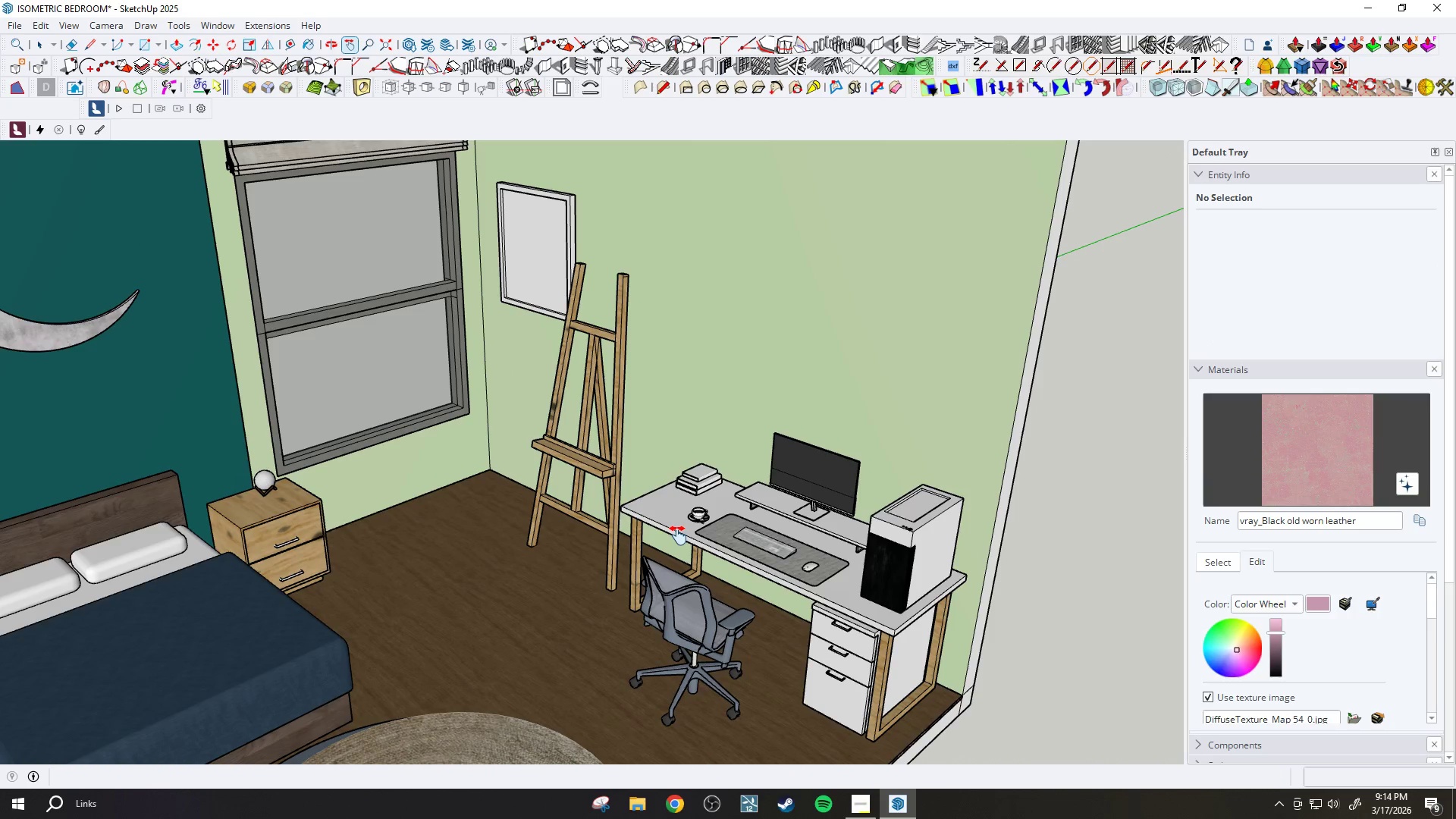 
scroll: coordinate [571, 514], scroll_direction: down, amount: 3.0
 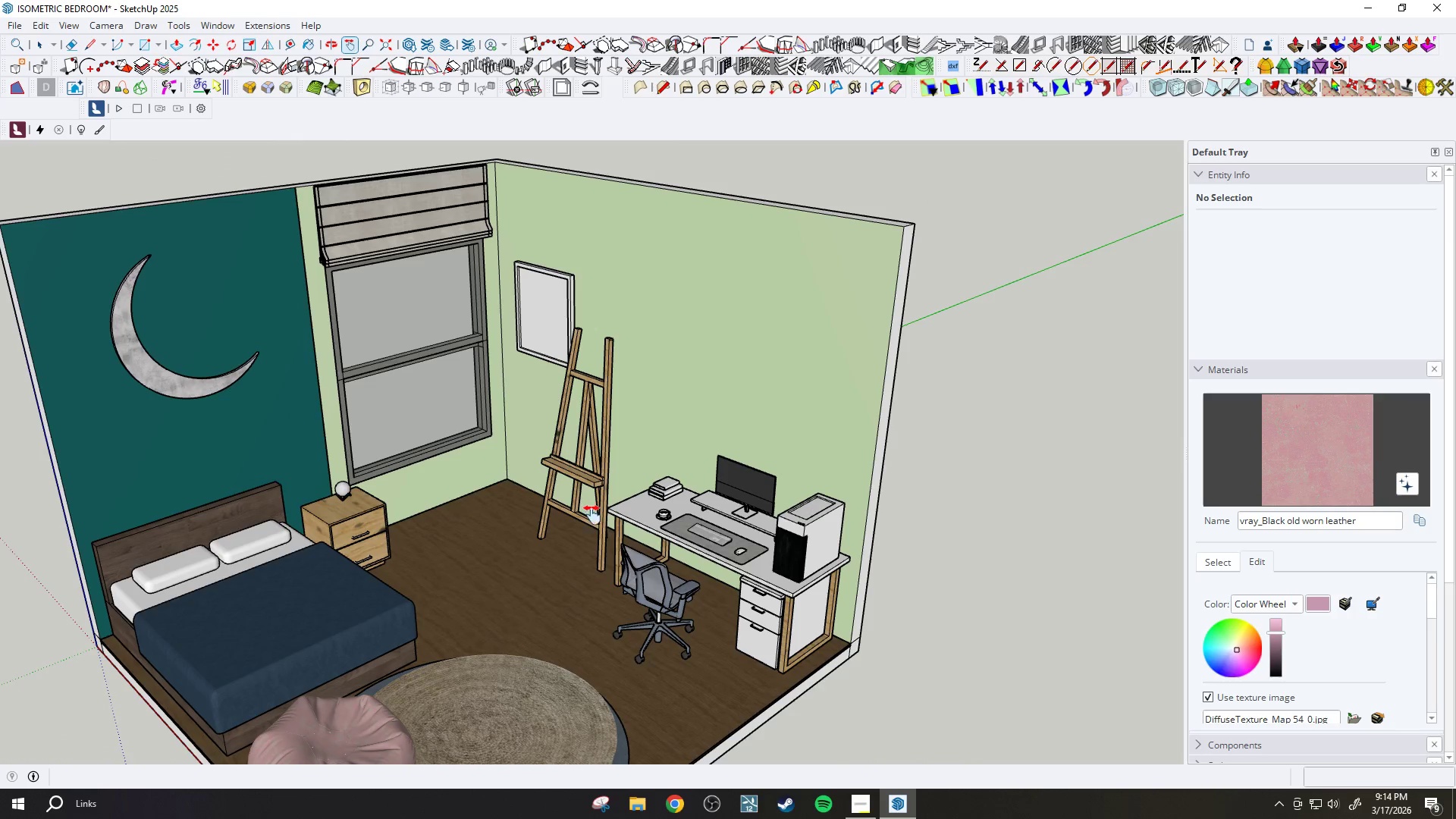 
key(H)
 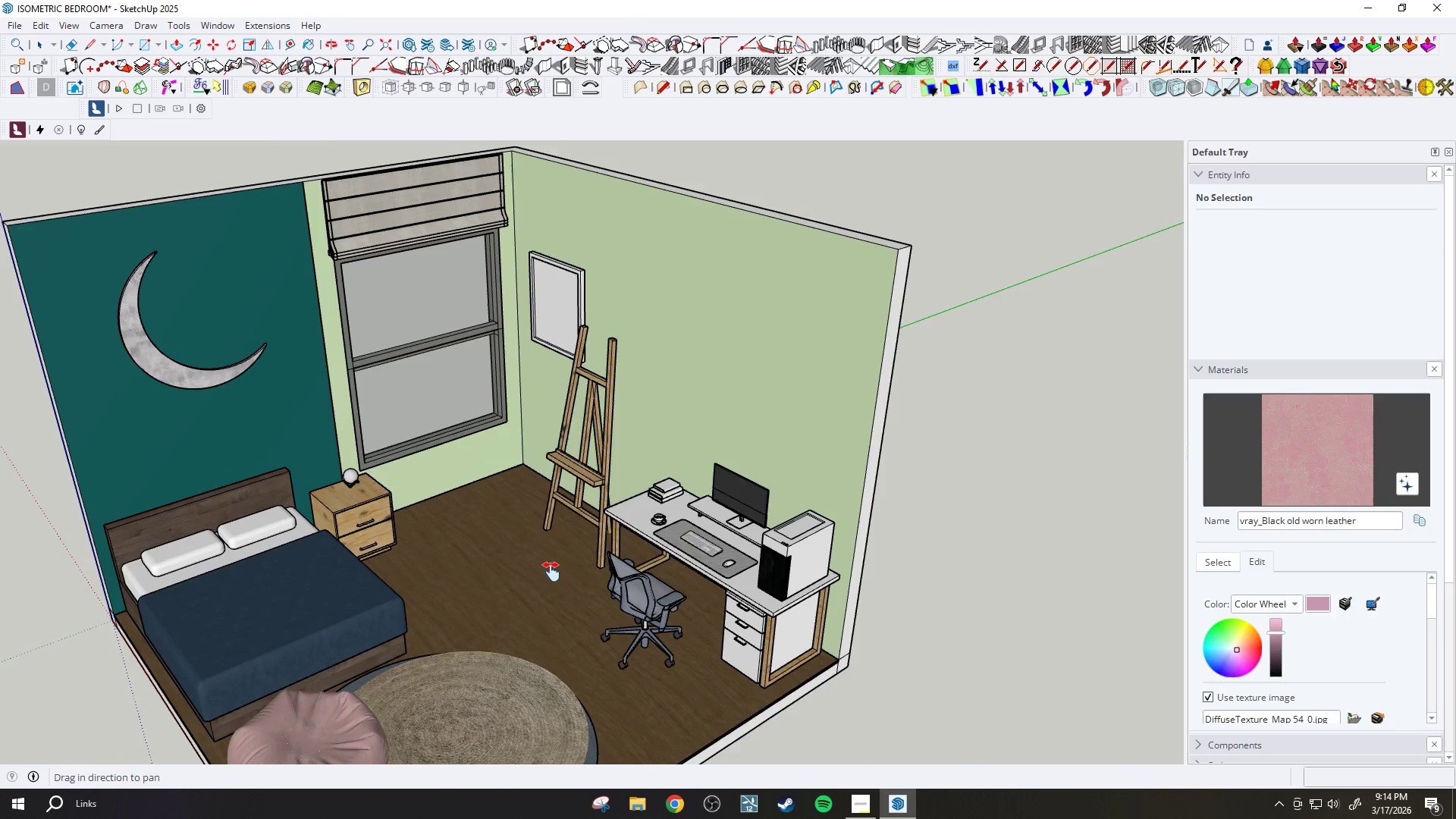 
left_click_drag(start_coordinate=[557, 575], to_coordinate=[682, 609])
 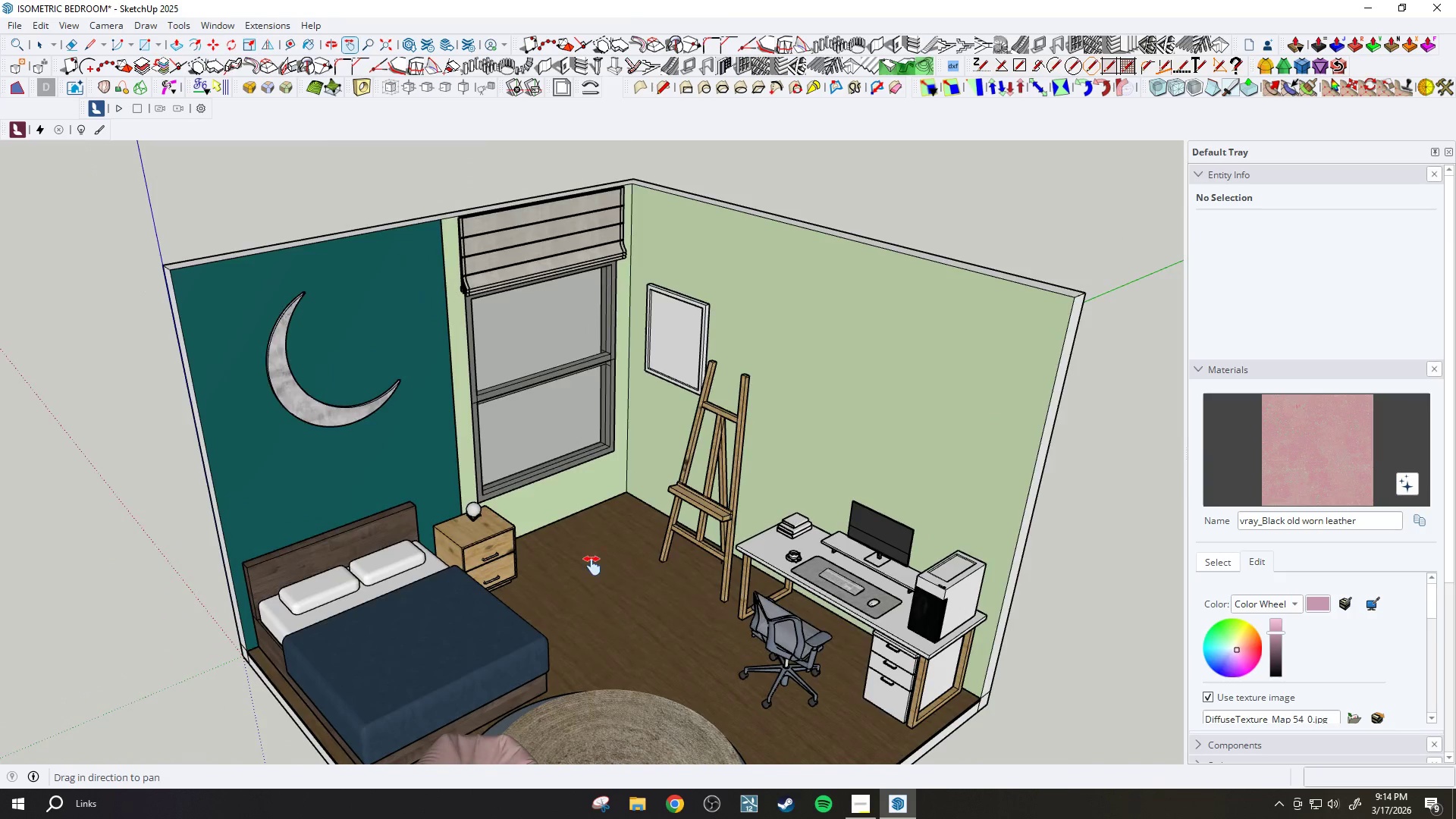 
scroll: coordinate [654, 587], scroll_direction: up, amount: 5.0
 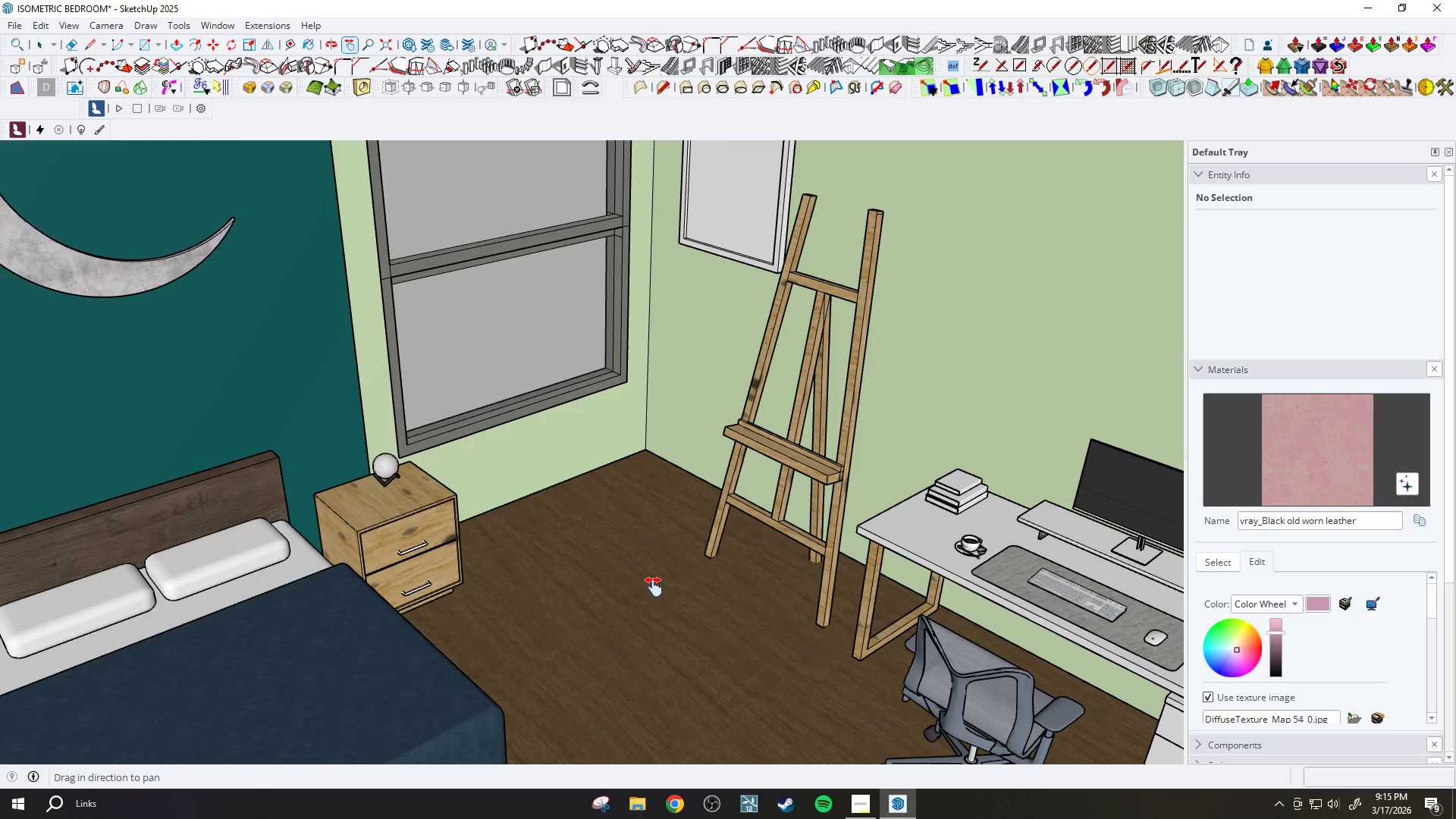 
wait(37.92)
 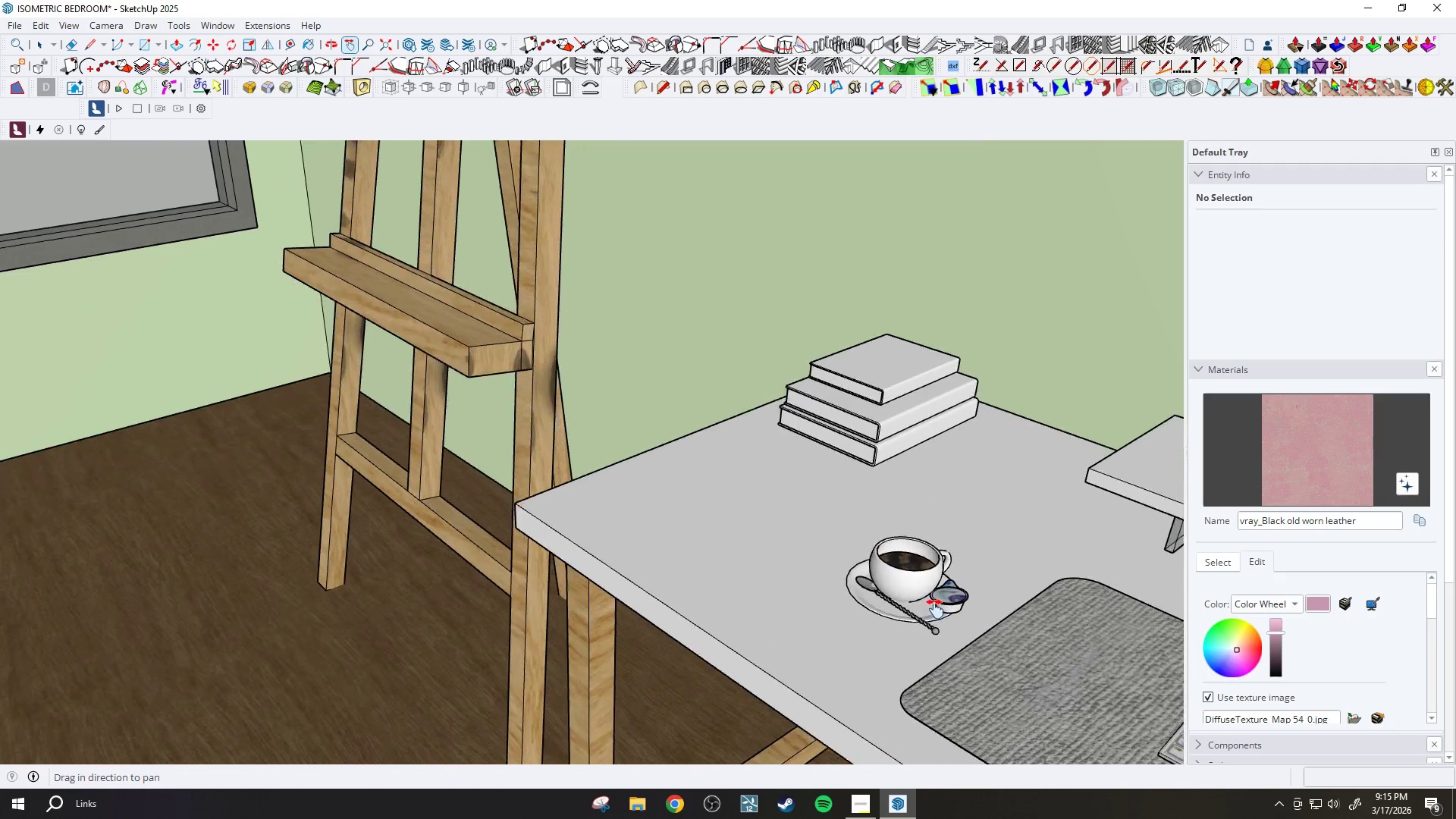 
key(Space)
 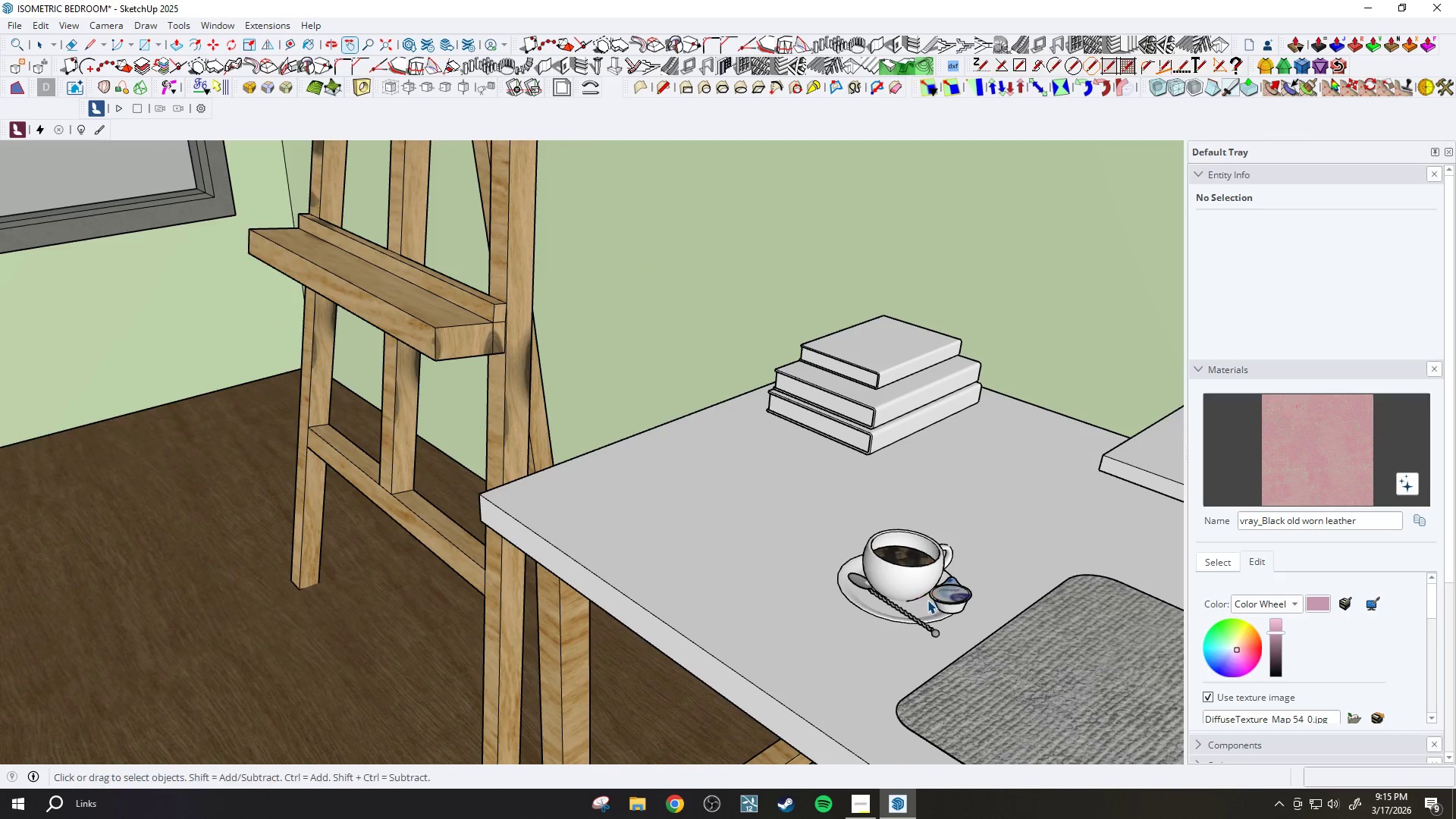 
left_click([927, 600])
 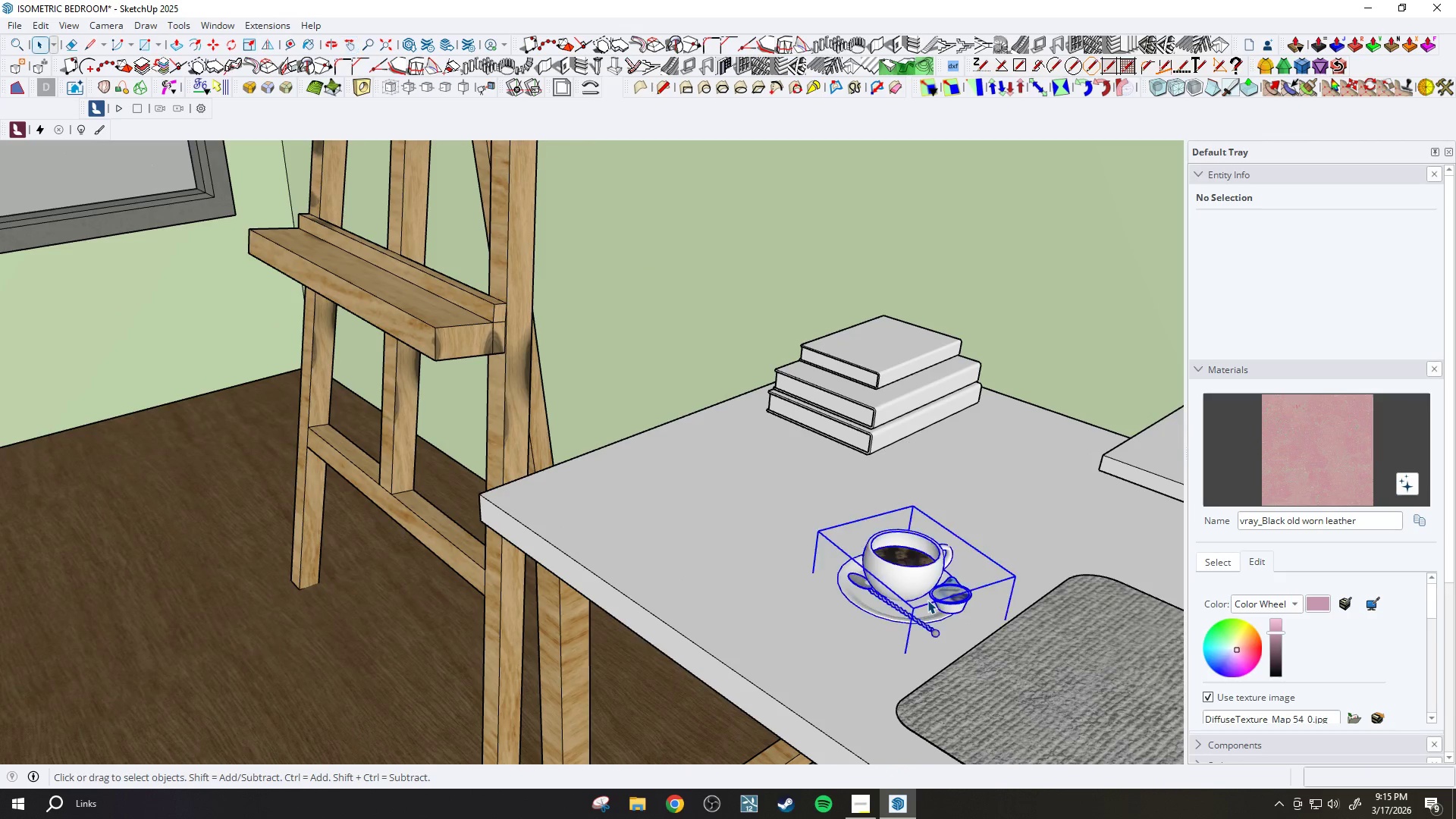 
key(S)
 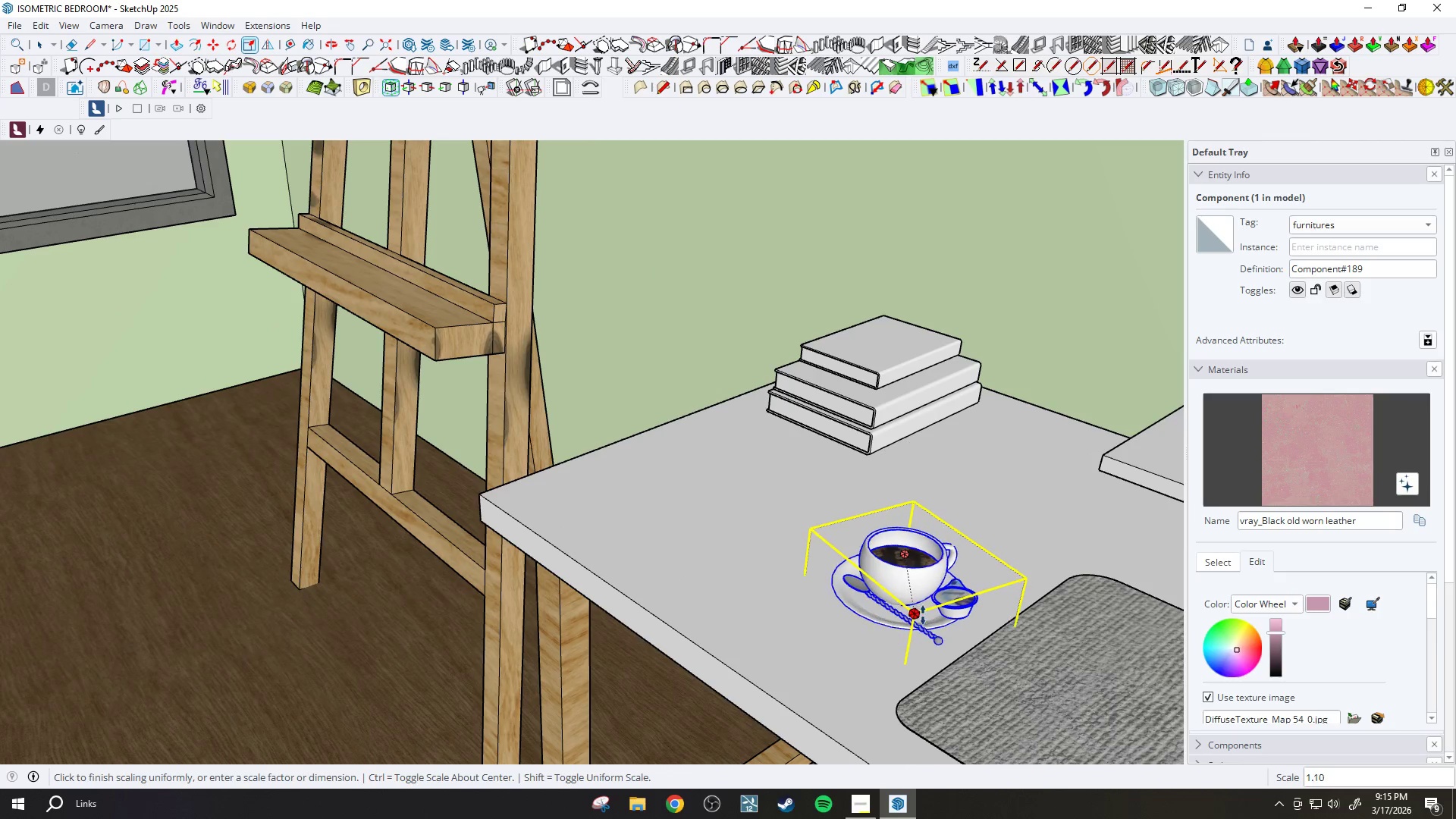 
scroll: coordinate [936, 610], scroll_direction: up, amount: 15.0
 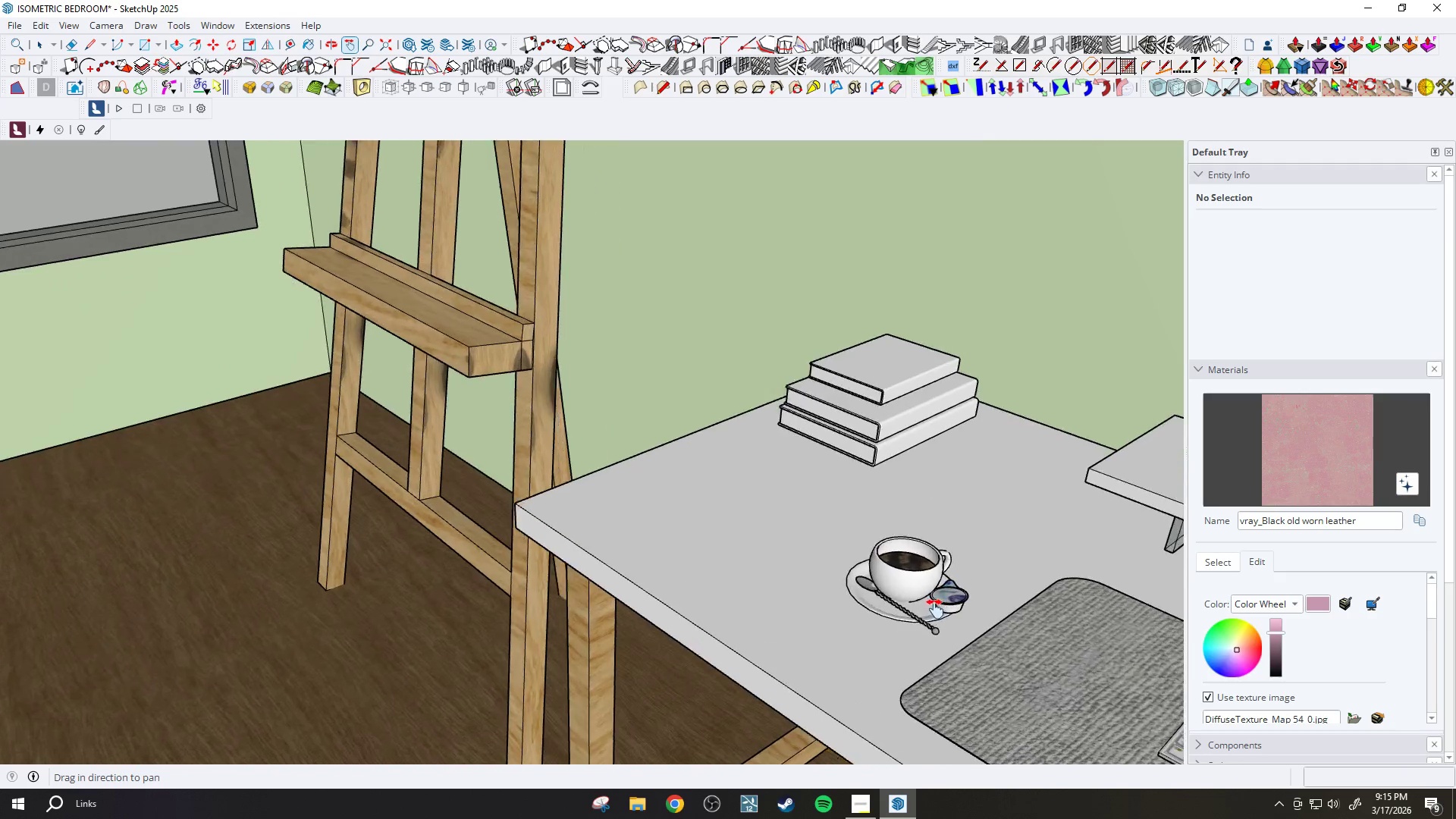 
left_click([924, 617])
 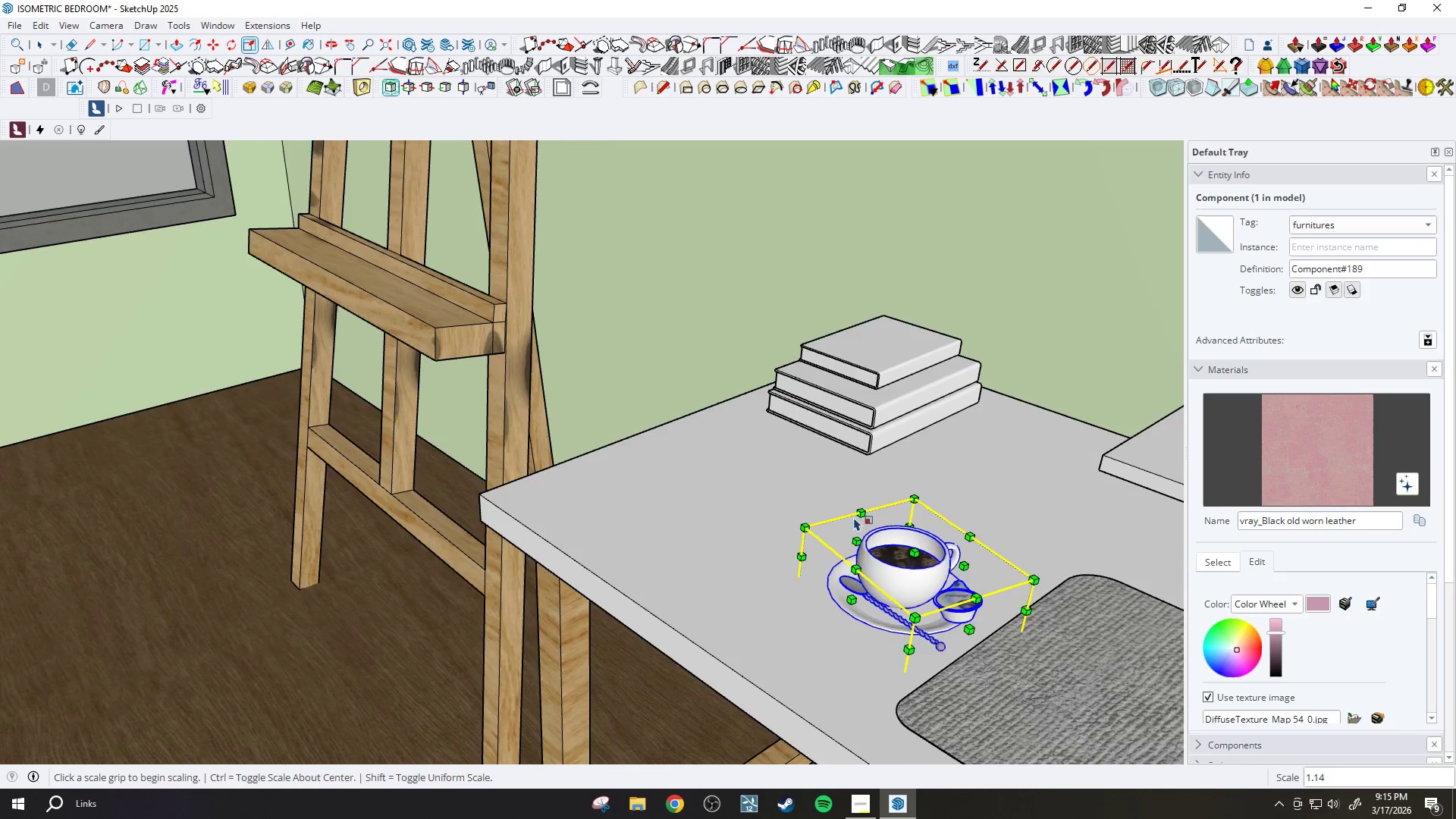 
key(Space)
 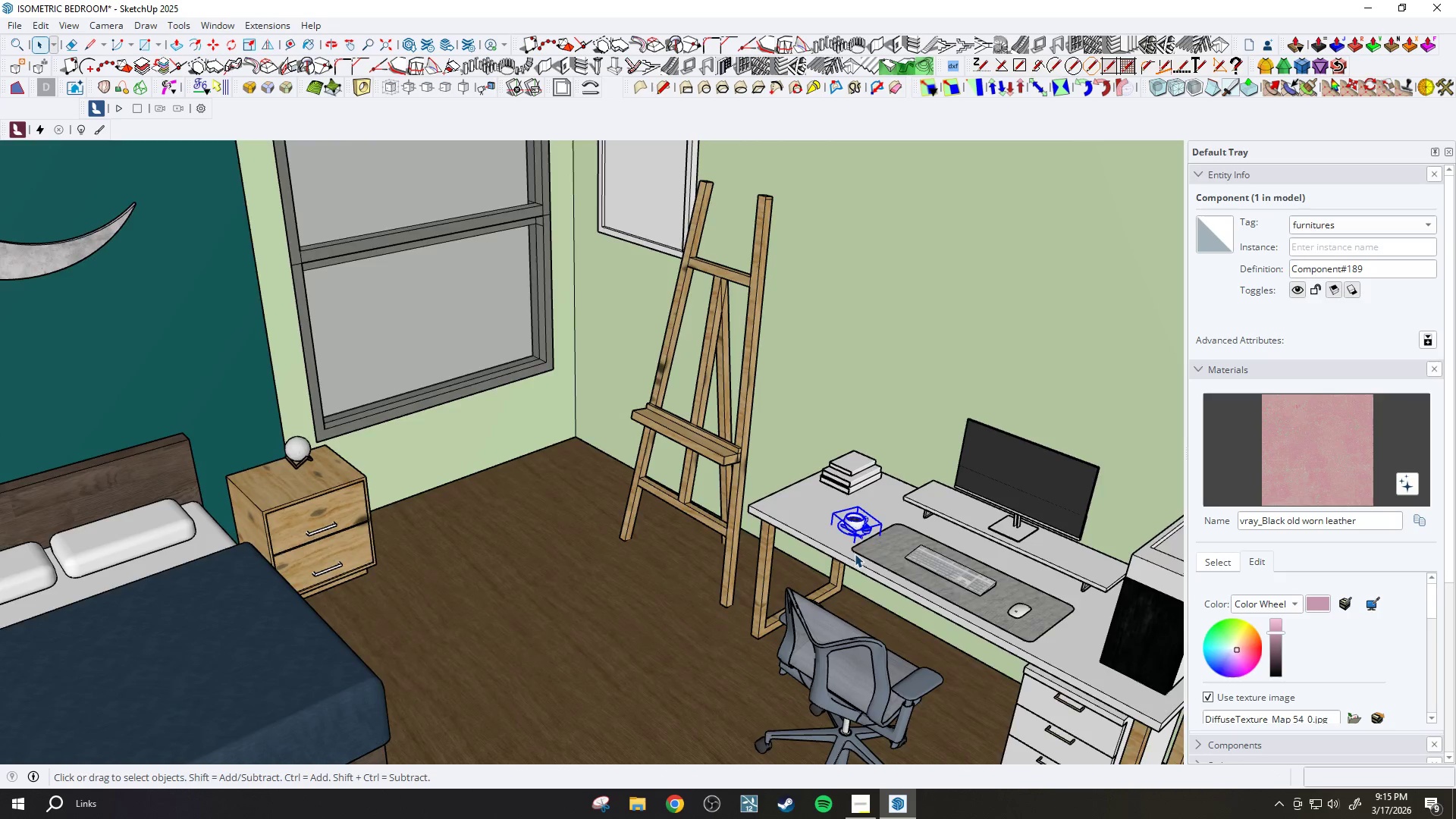 
scroll: coordinate [833, 507], scroll_direction: down, amount: 15.0
 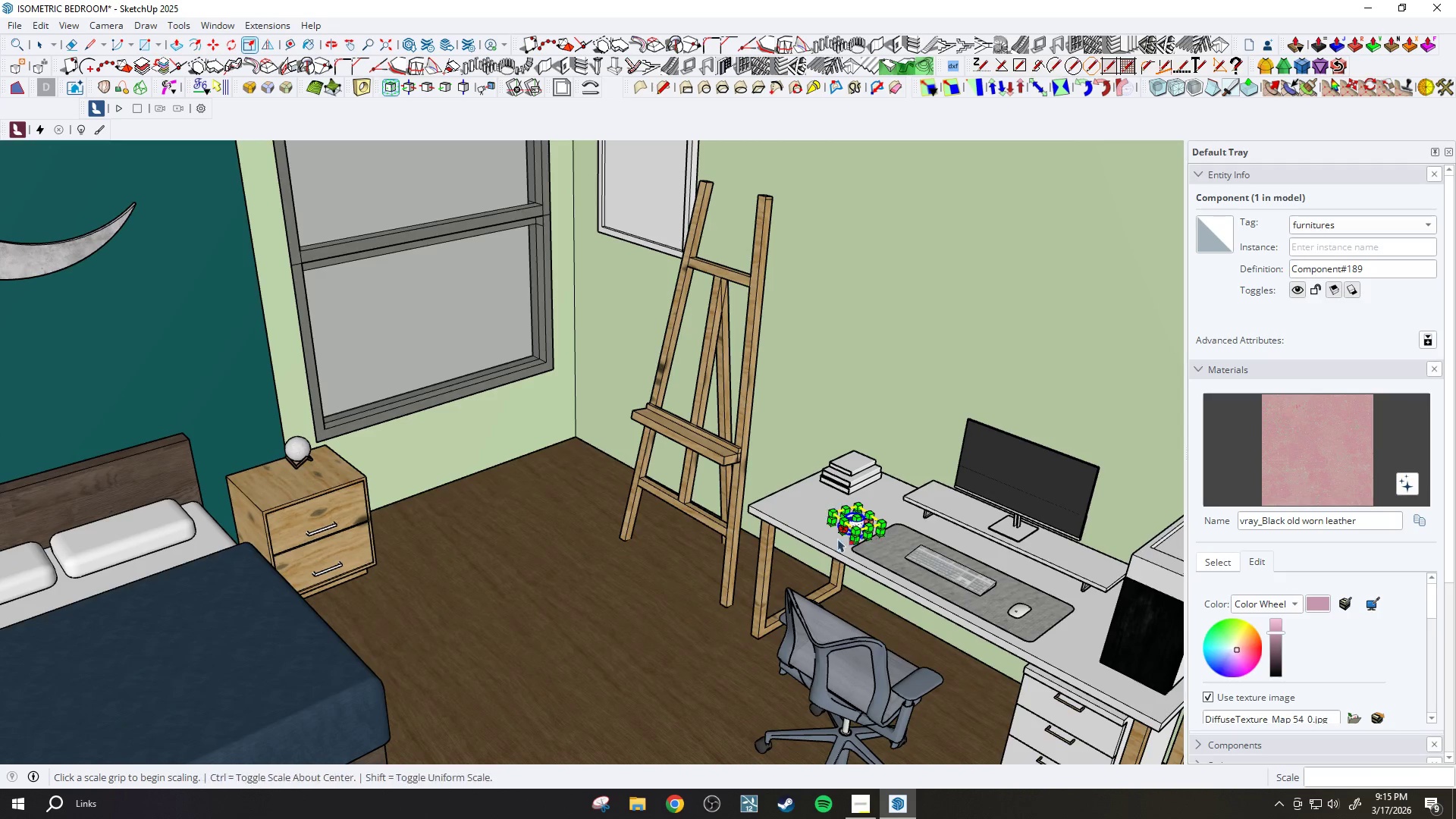 
left_click([1114, 701])
 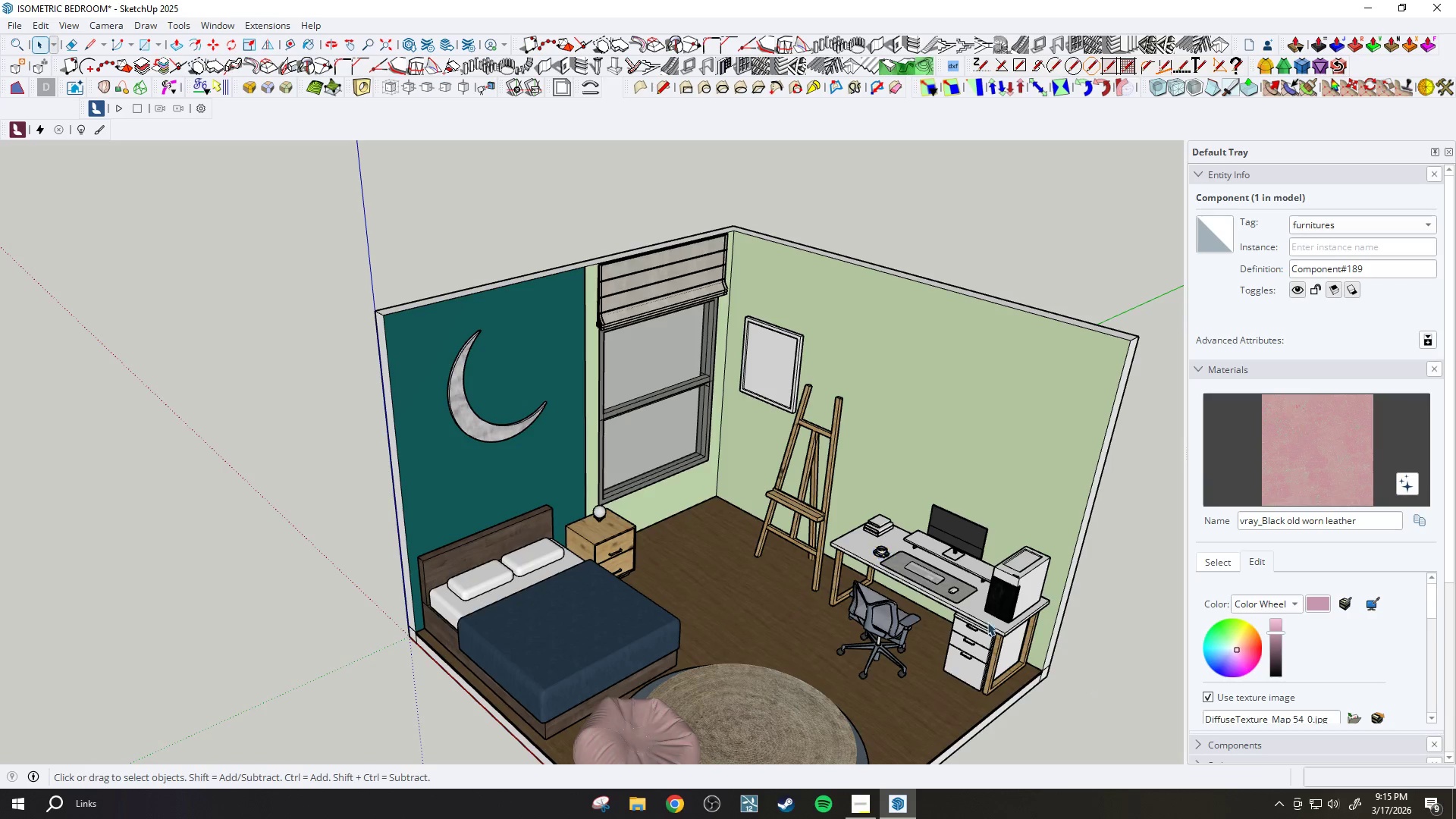 
scroll: coordinate [941, 585], scroll_direction: down, amount: 9.0
 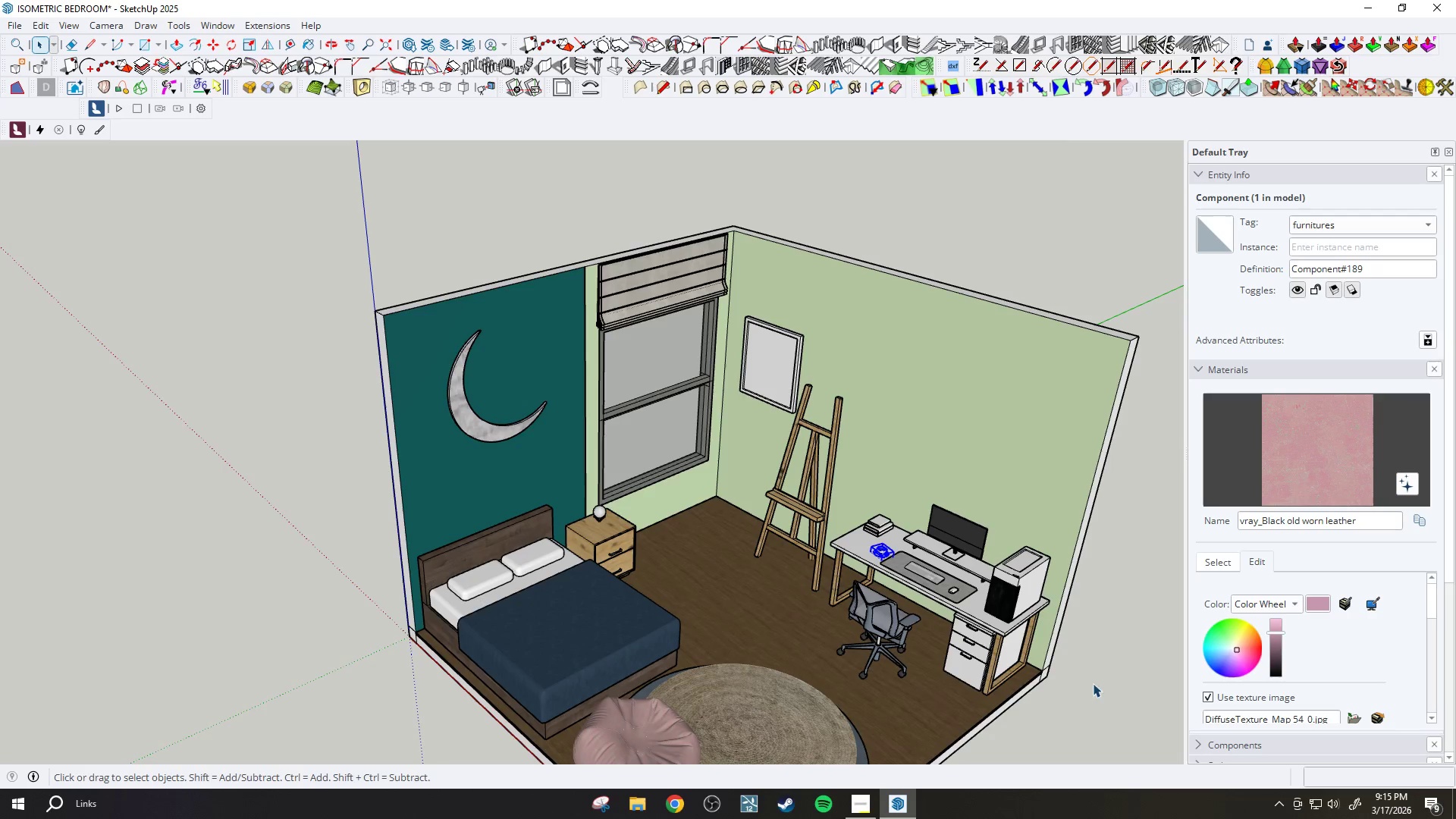 
scroll: coordinate [825, 555], scroll_direction: up, amount: 8.0
 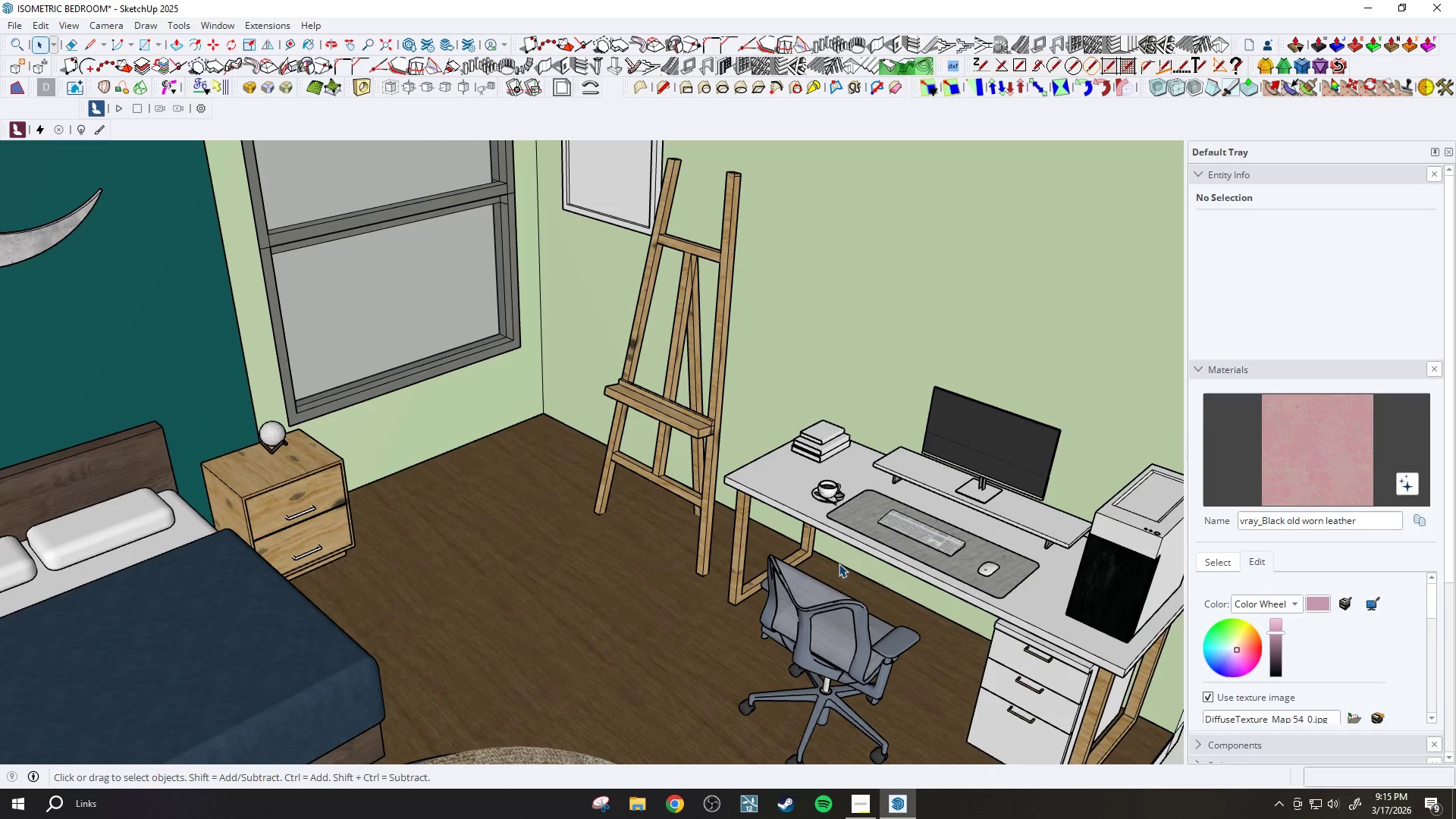 
key(H)
 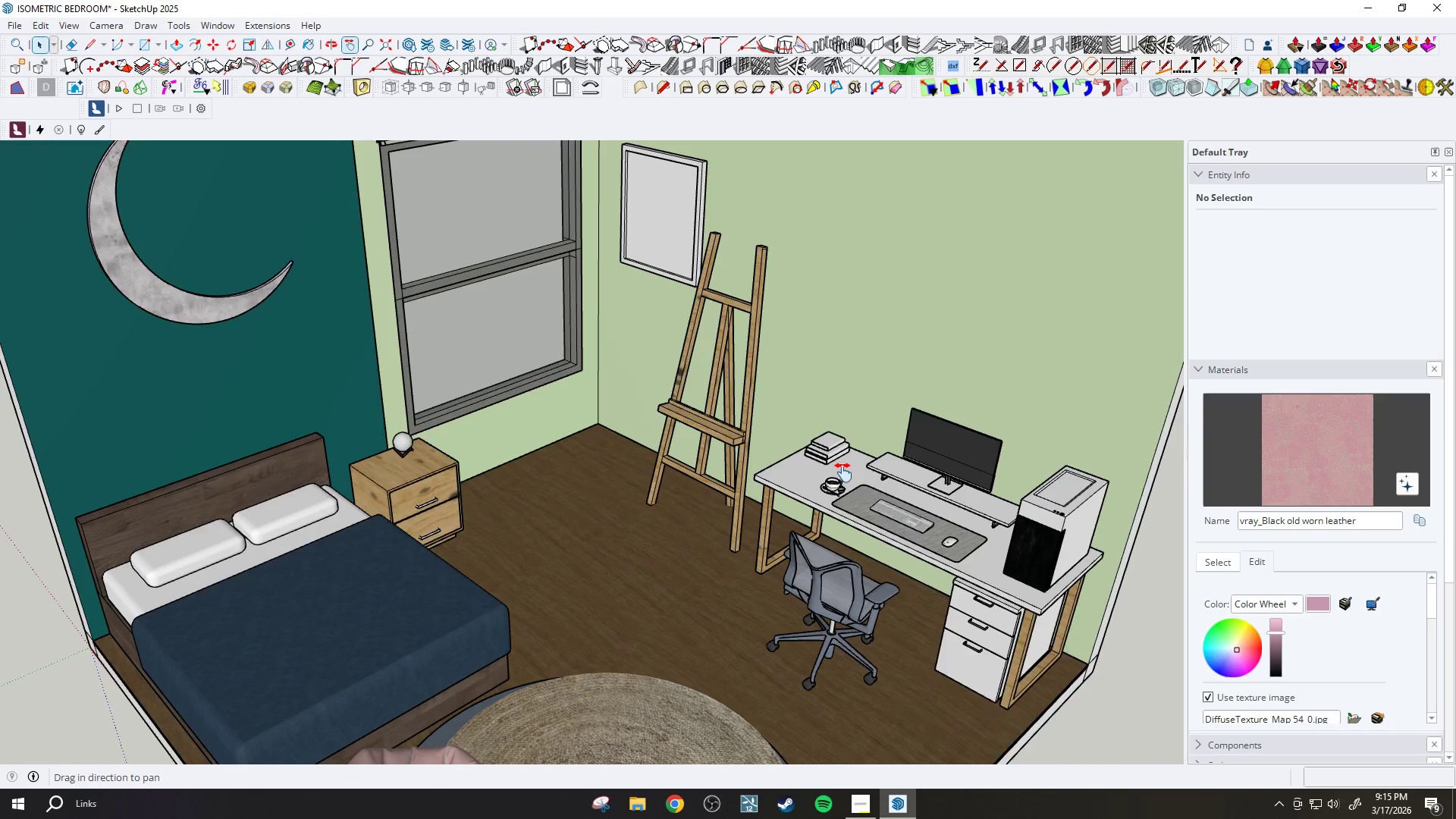 
left_click_drag(start_coordinate=[847, 474], to_coordinate=[908, 488])
 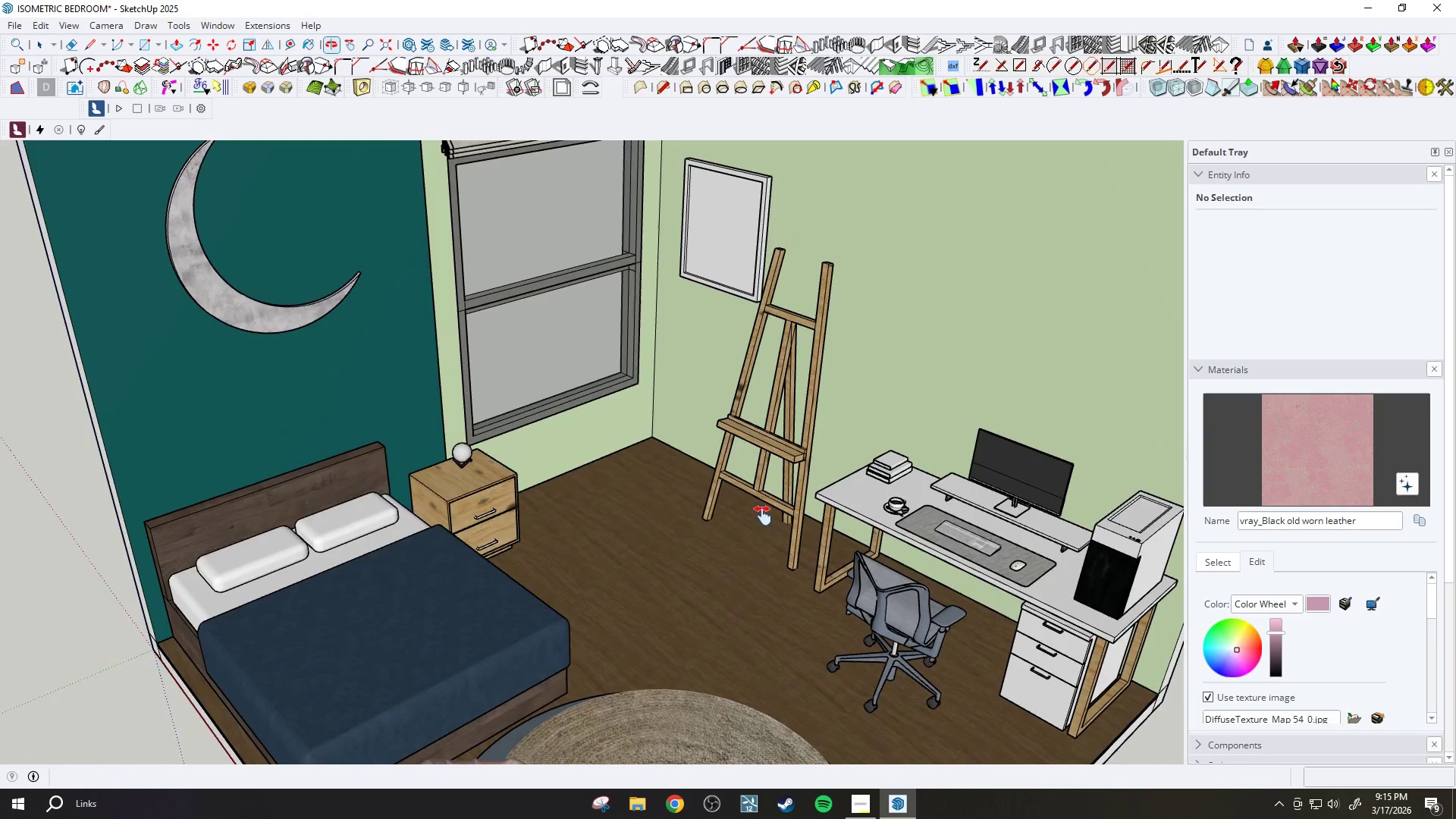 
scroll: coordinate [761, 501], scroll_direction: down, amount: 5.0
 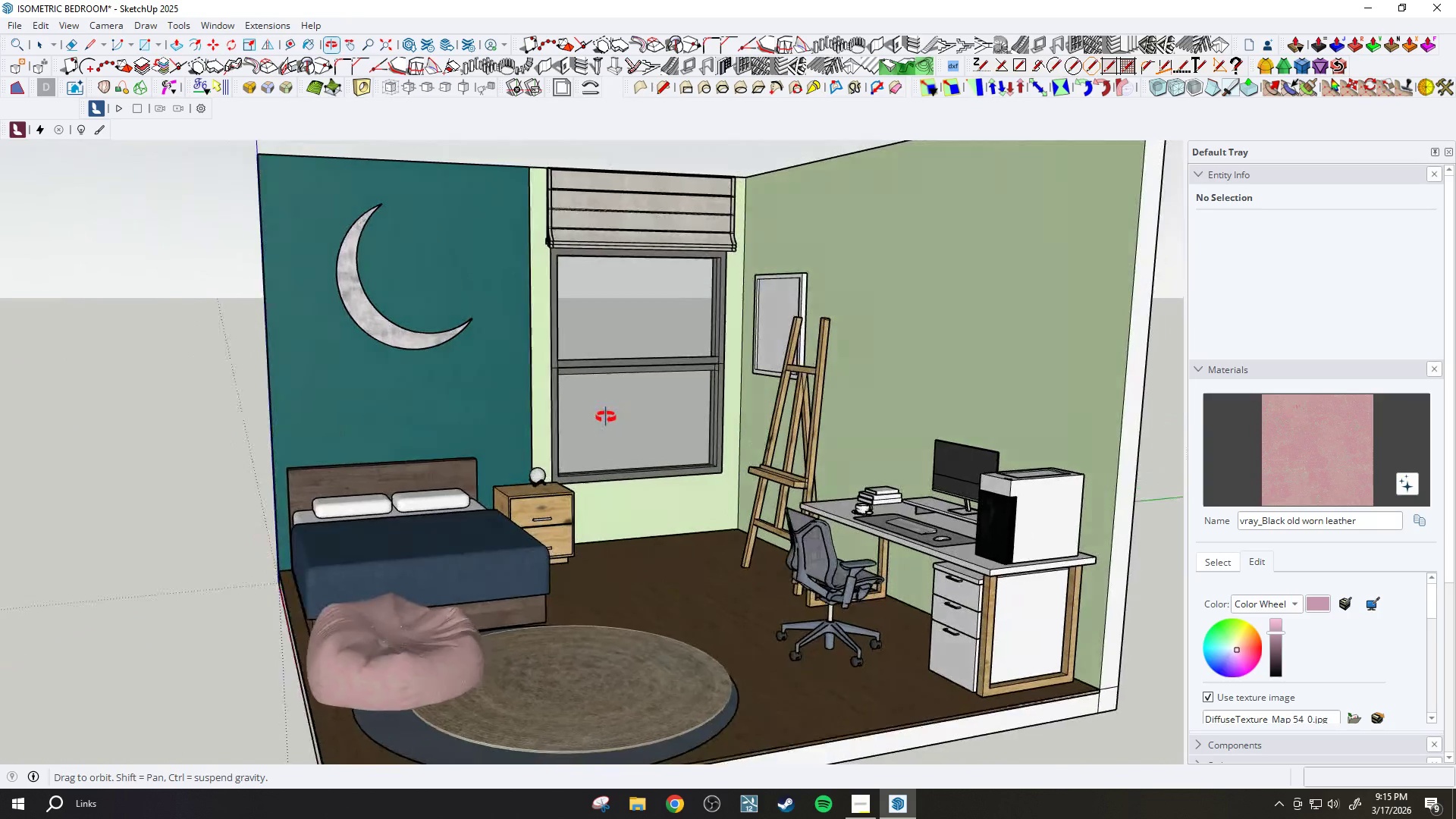 
left_click_drag(start_coordinate=[760, 476], to_coordinate=[753, 517])
 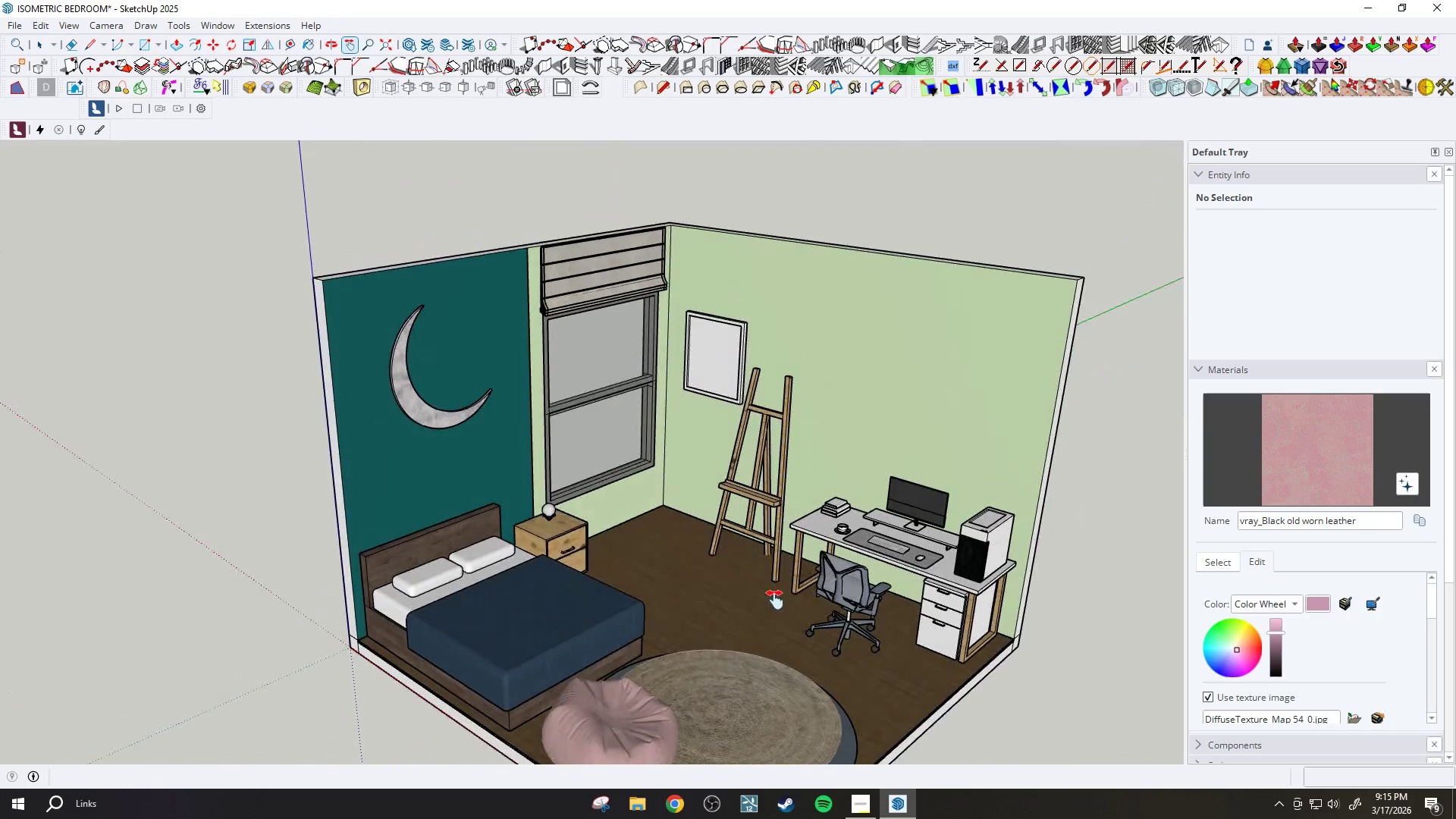 
scroll: coordinate [767, 465], scroll_direction: down, amount: 2.0
 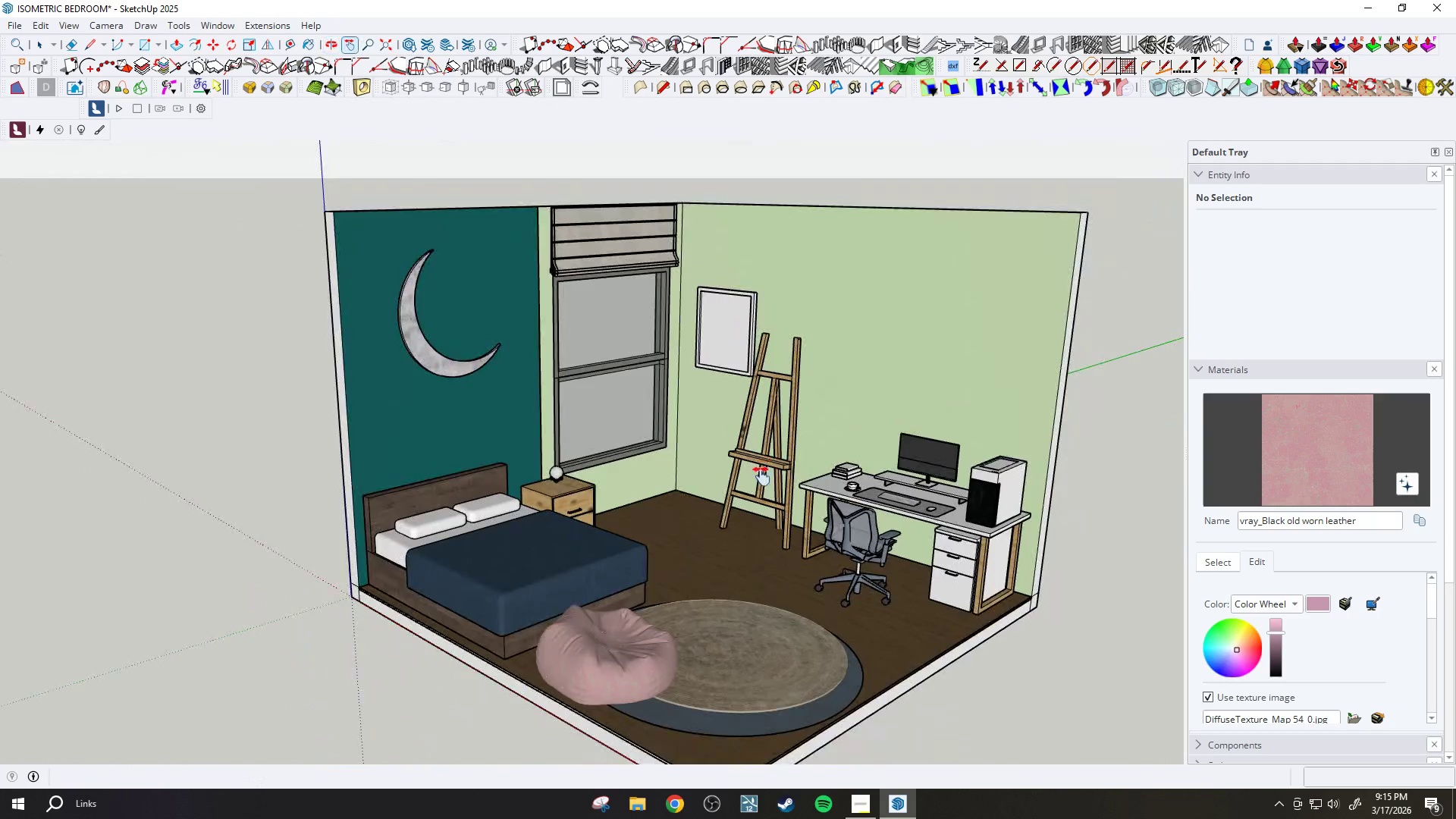 
left_click_drag(start_coordinate=[782, 604], to_coordinate=[758, 549])
 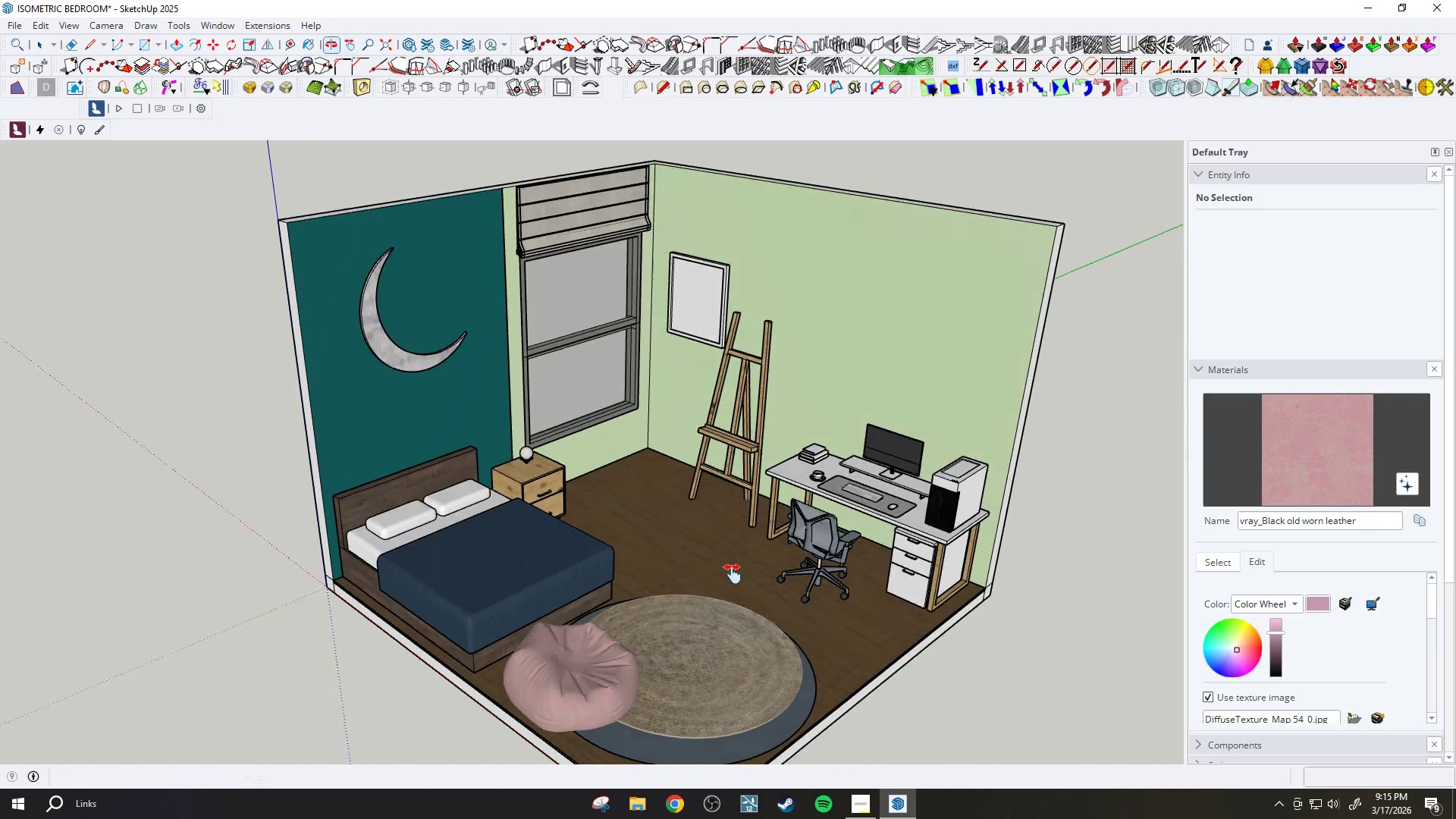 
left_click_drag(start_coordinate=[718, 590], to_coordinate=[701, 555])
 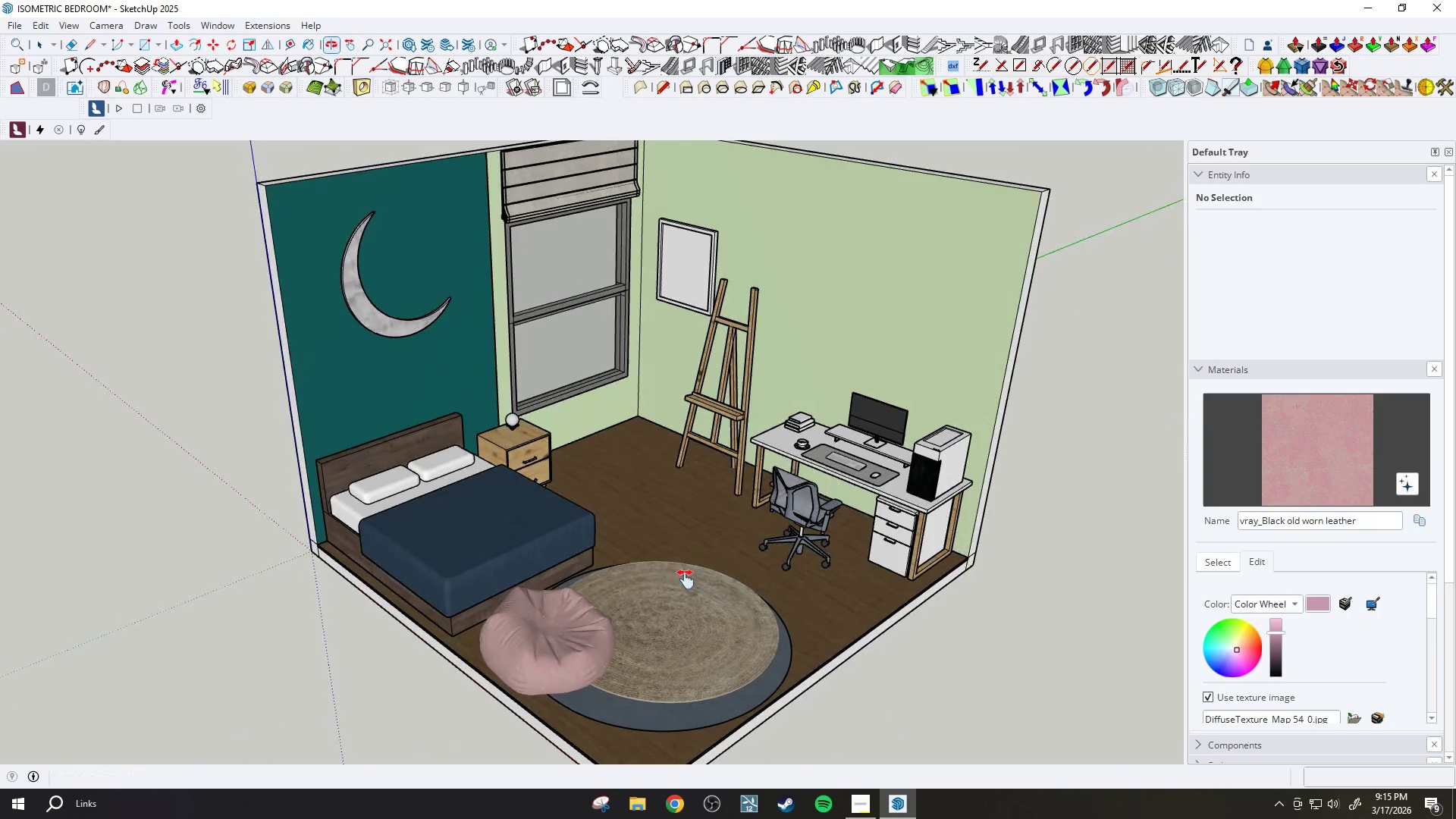 
key(Escape)
 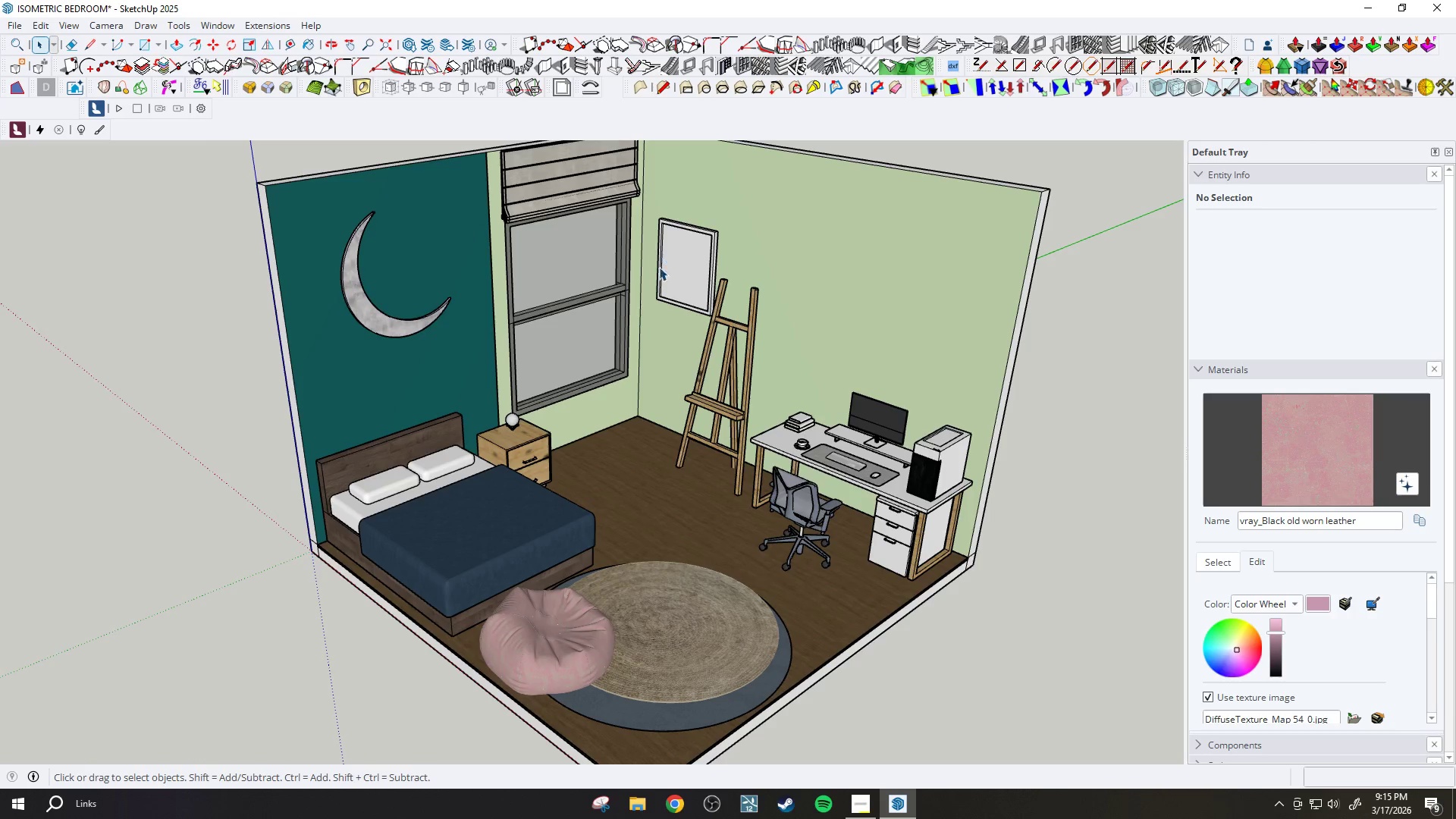 
wait(5.76)
 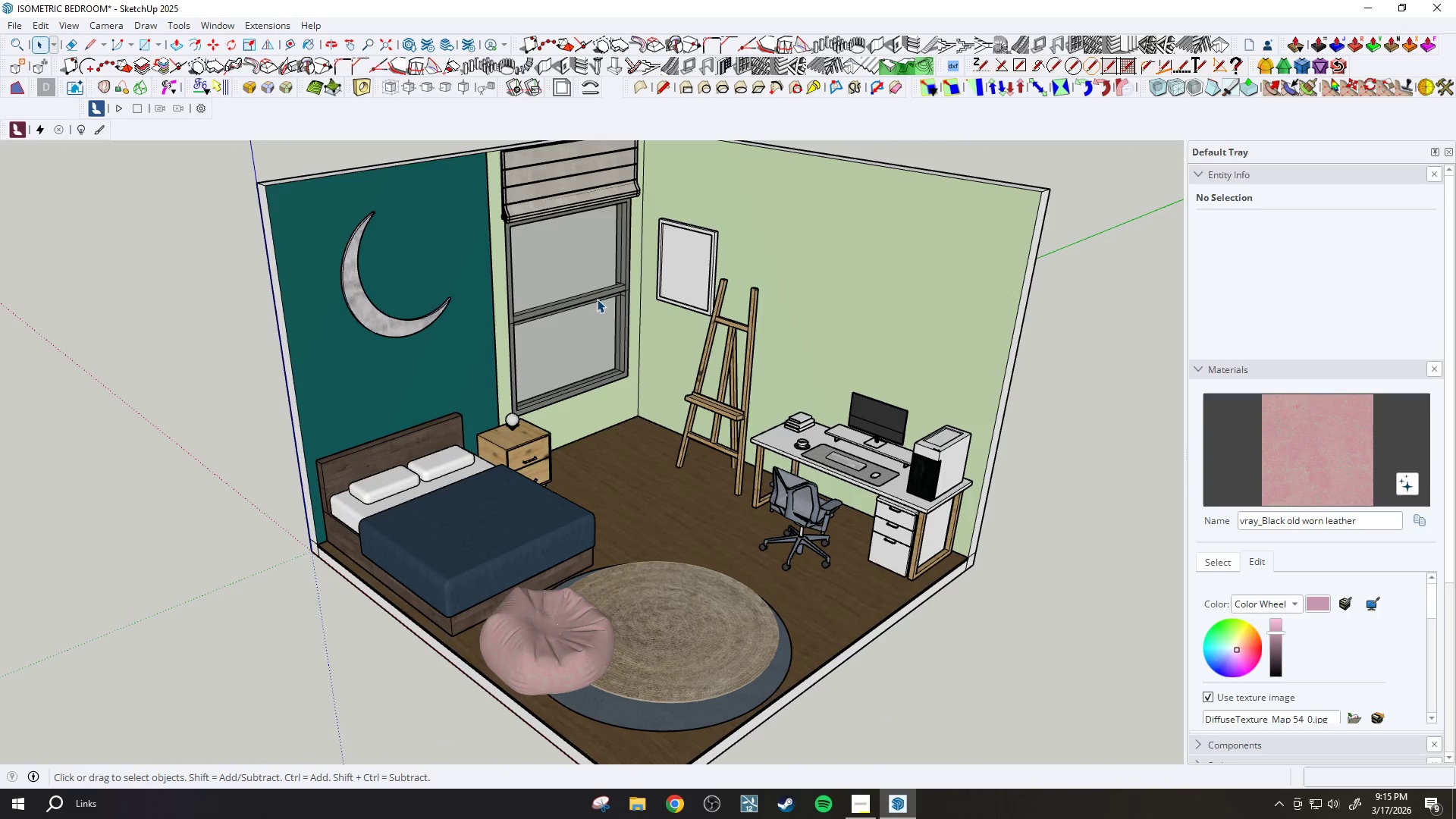 
mouse_move([231, 39])
 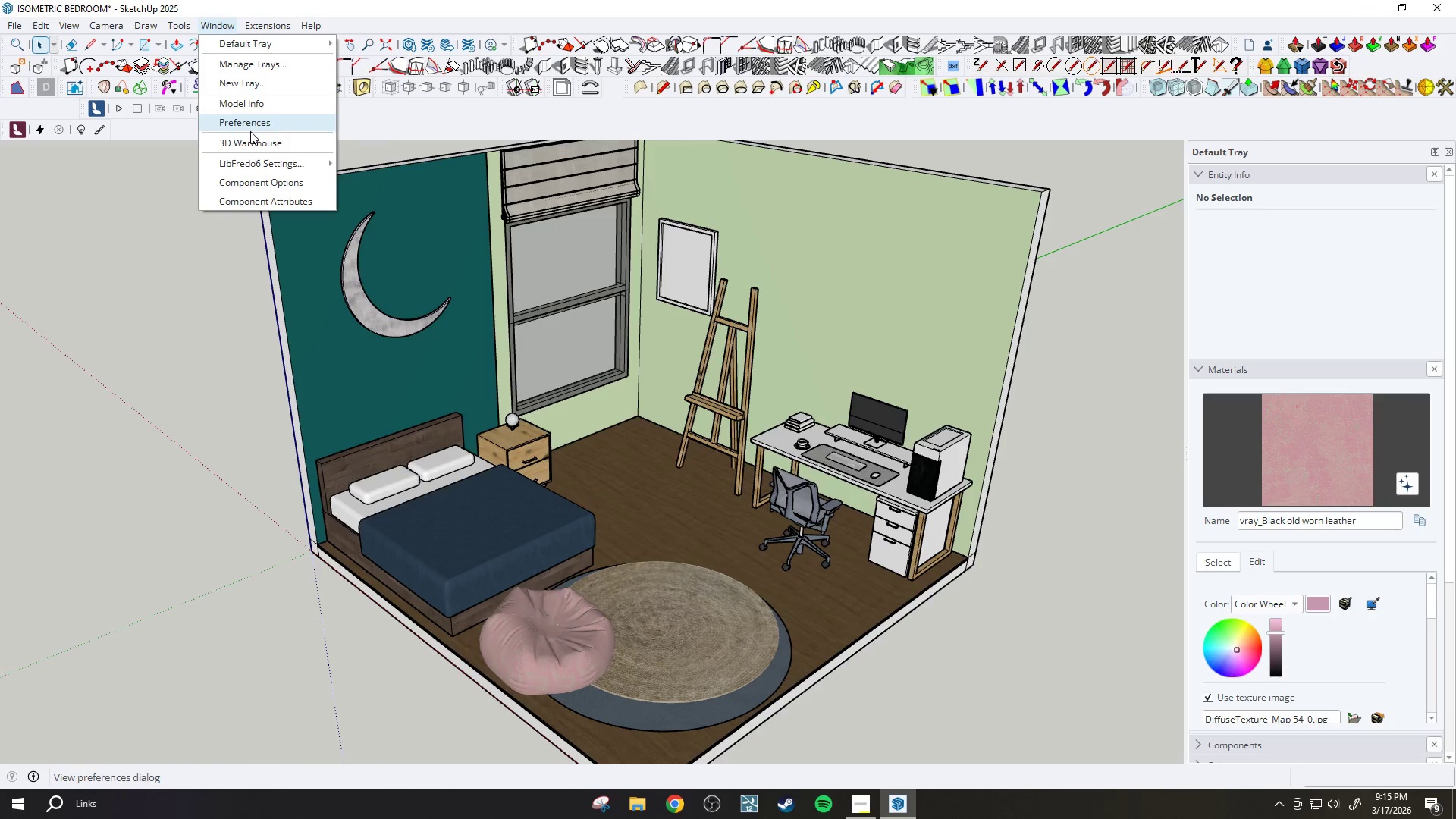 
left_click([256, 137])
 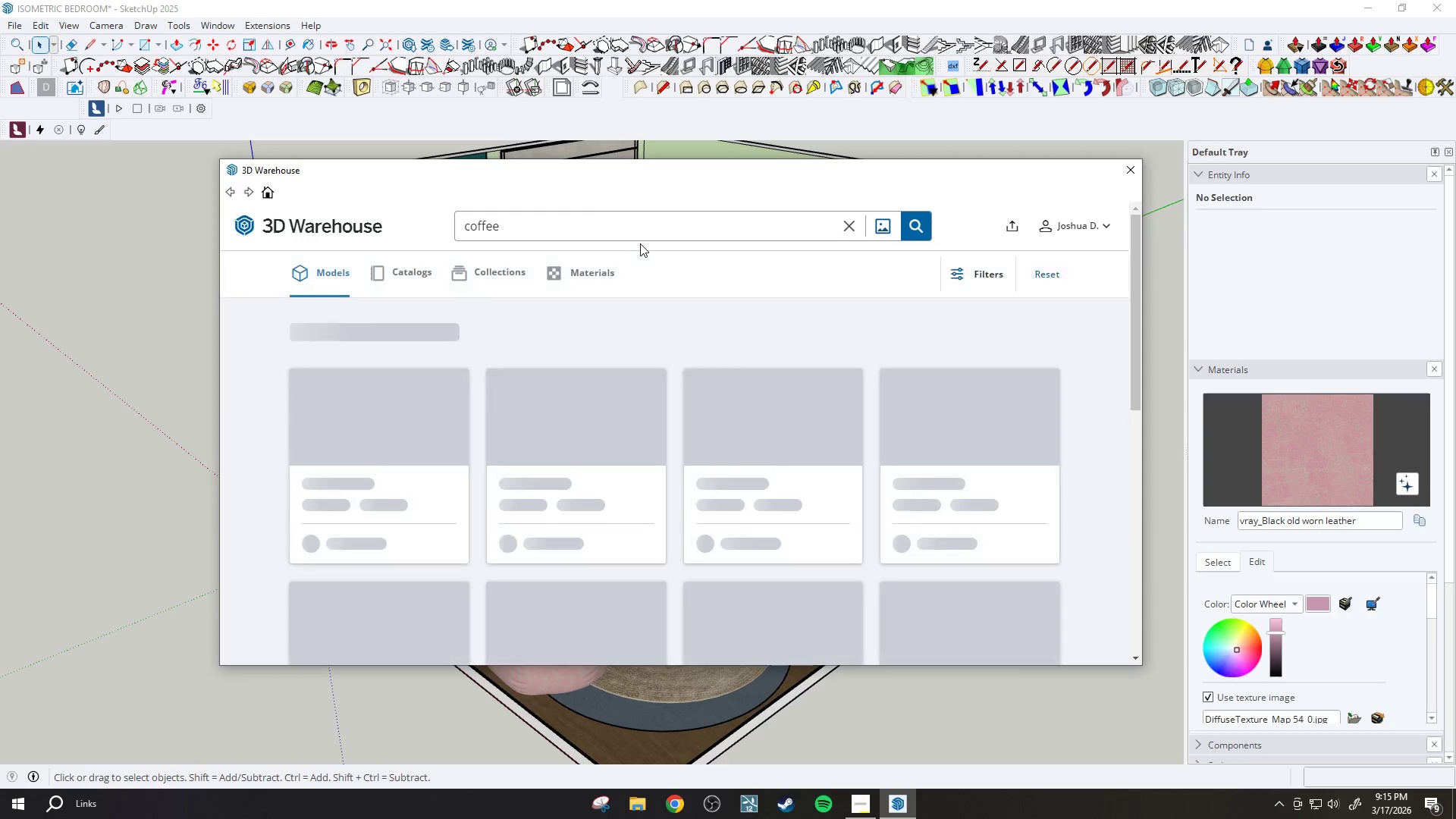 
left_click([642, 228])
 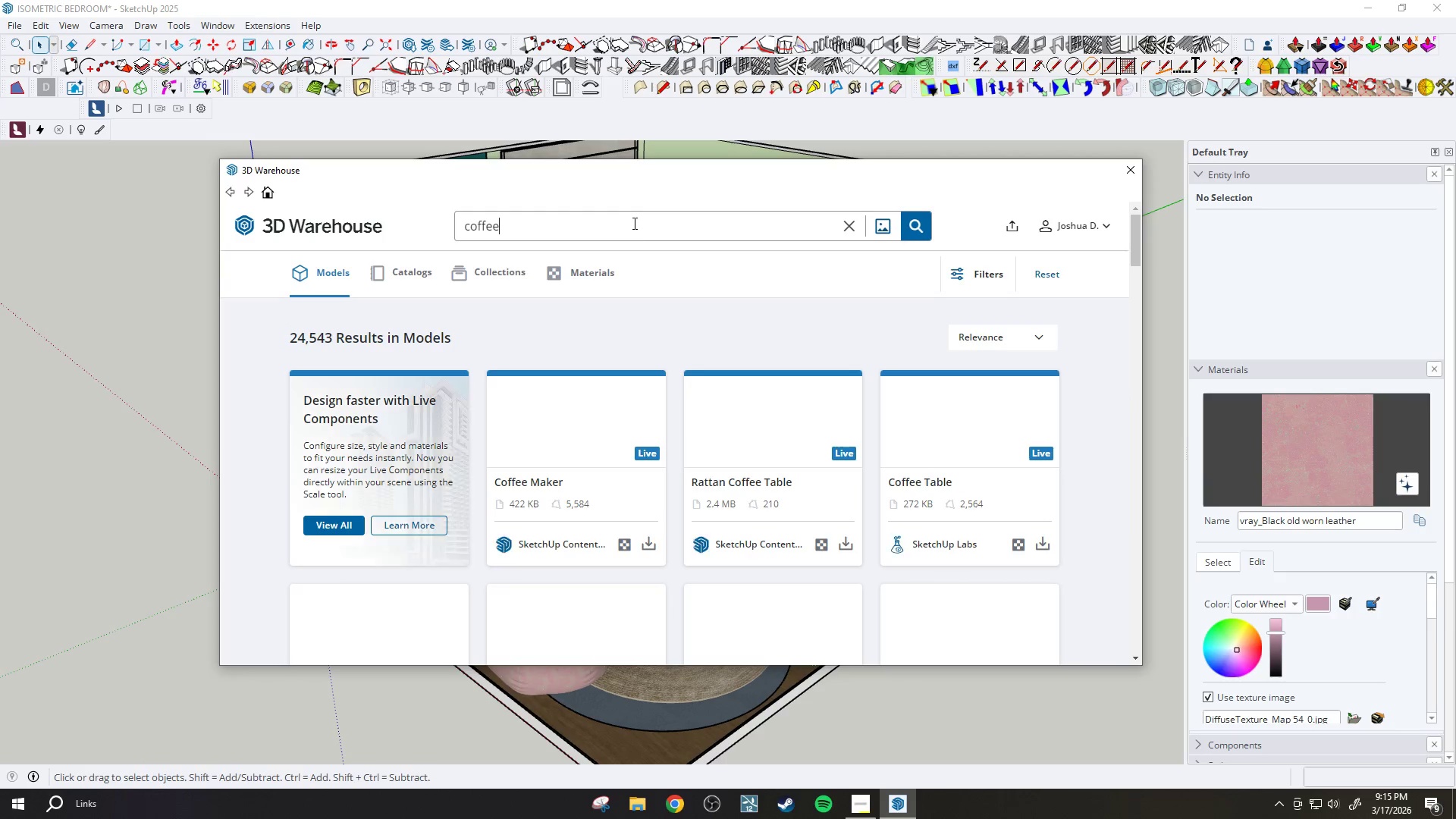 
left_click([632, 222])
 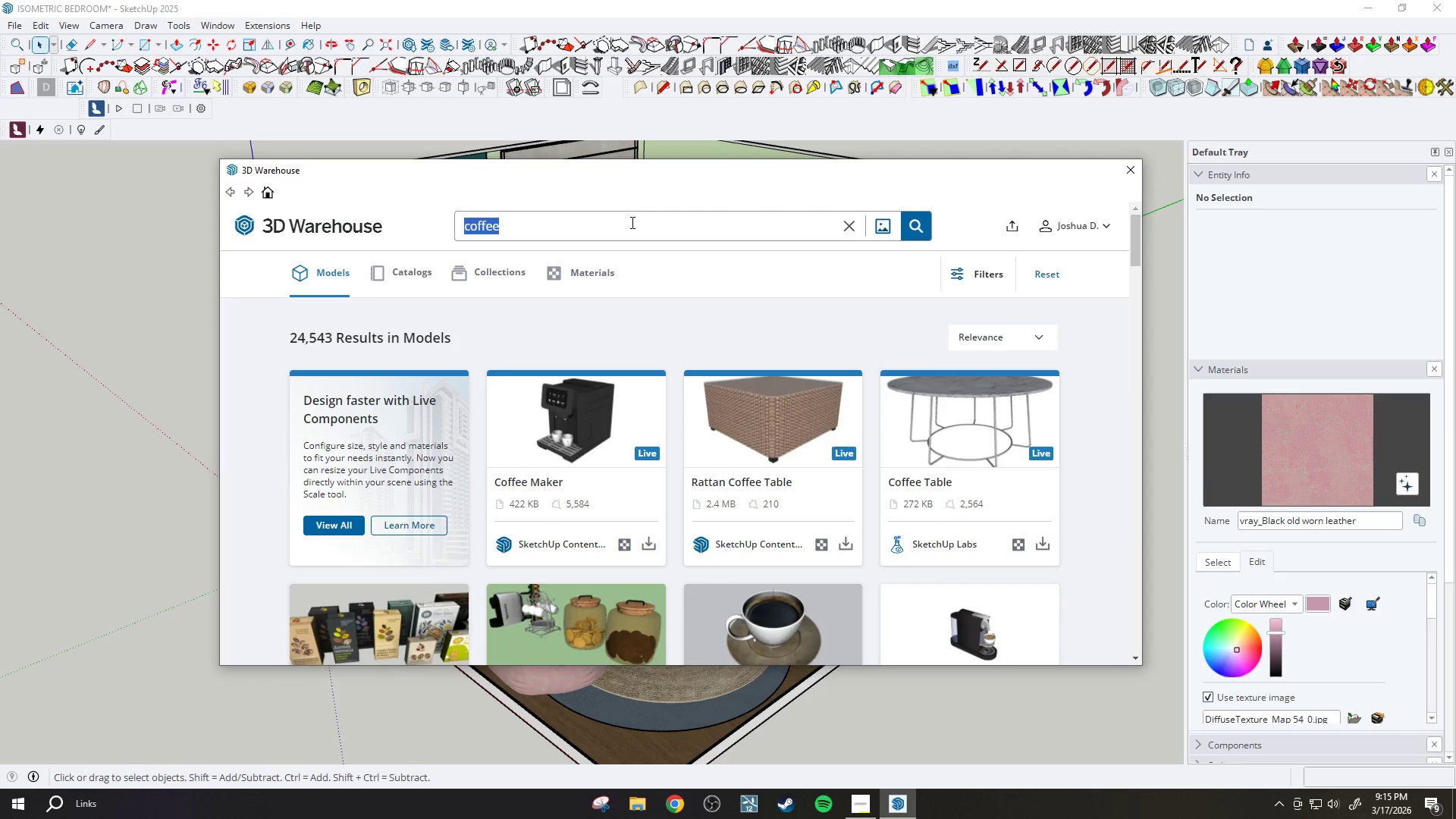 
type(painting chair)
 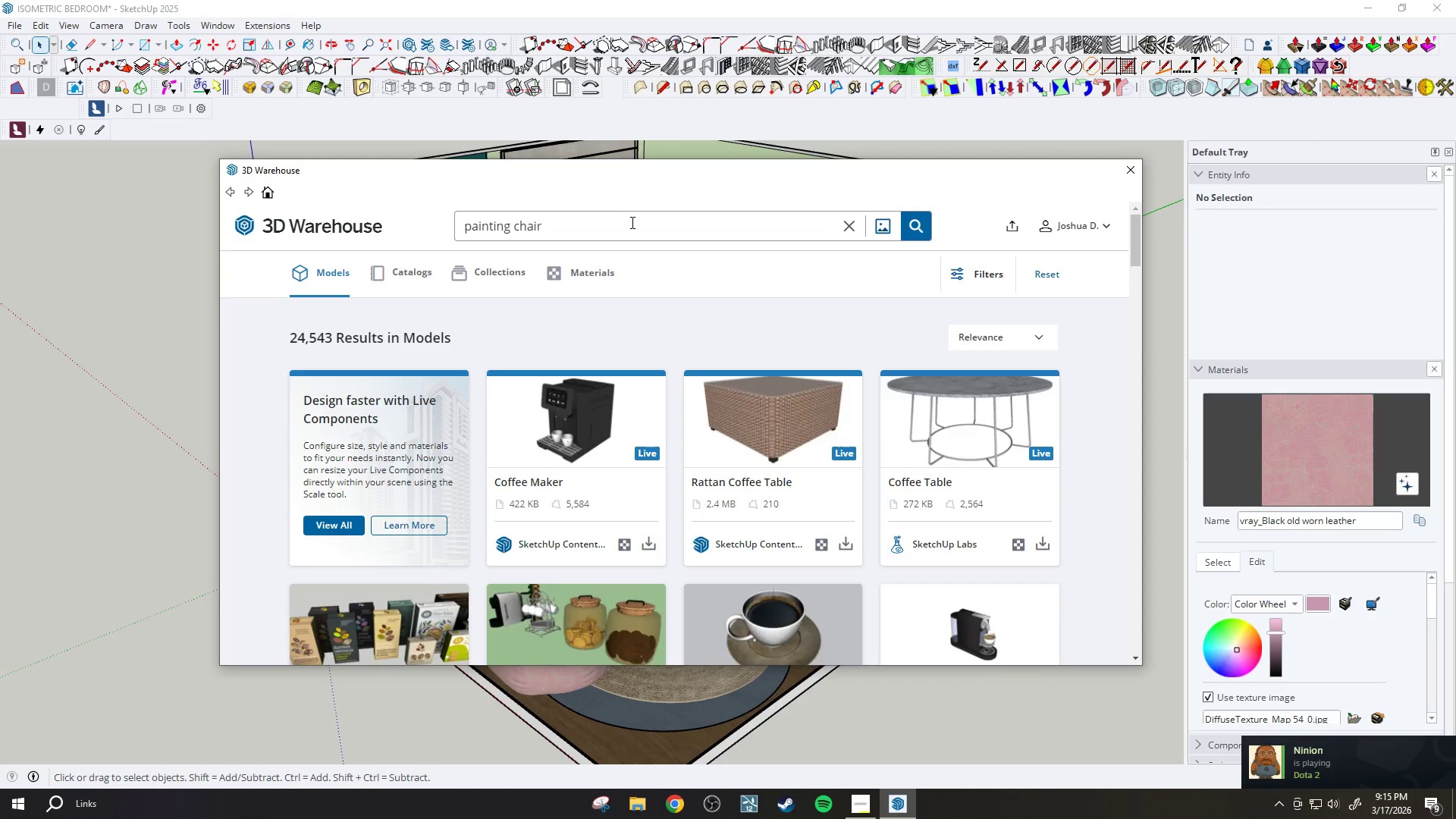 
key(Enter)
 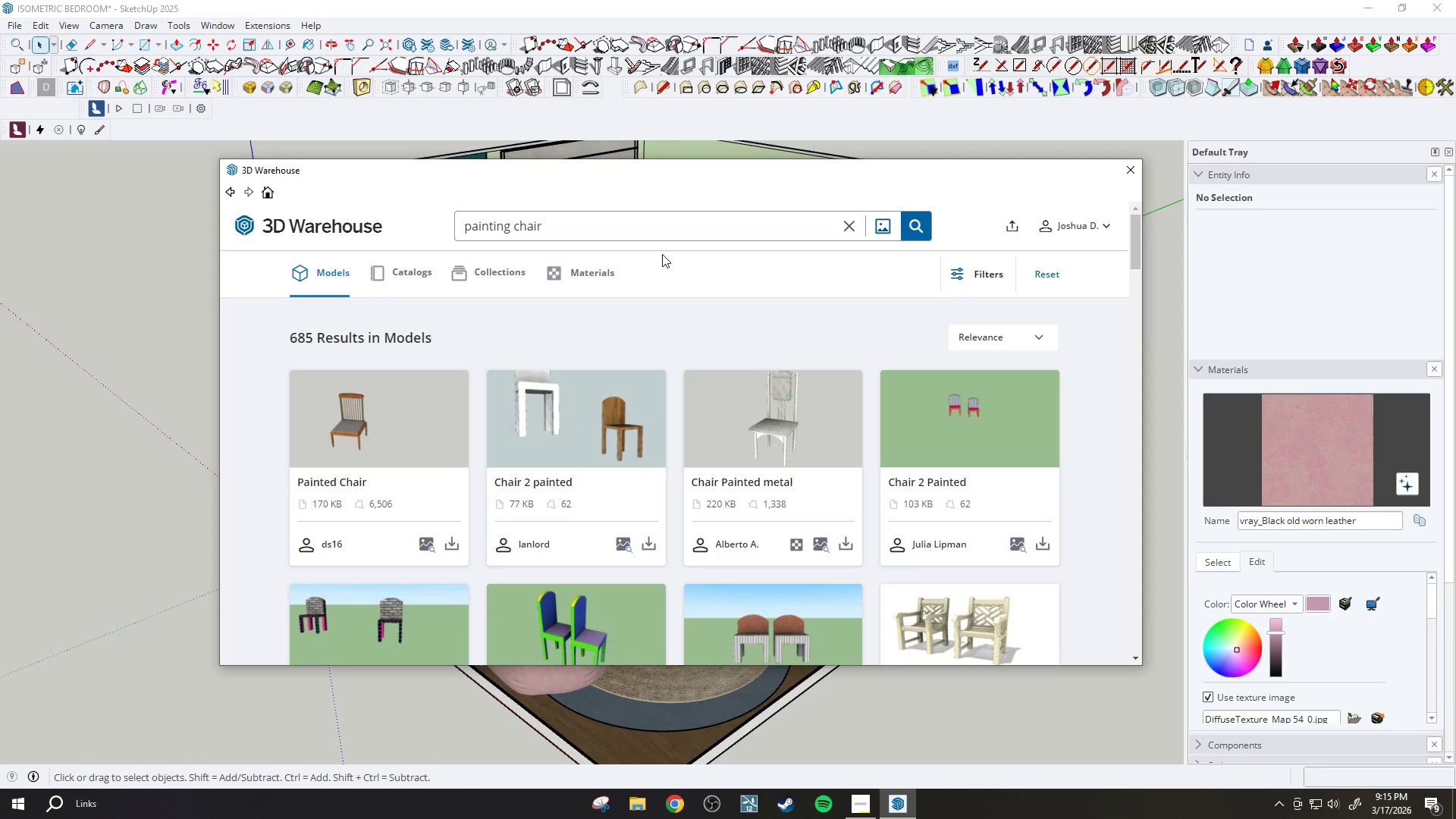 
scroll: coordinate [512, 444], scroll_direction: down, amount: 19.0
 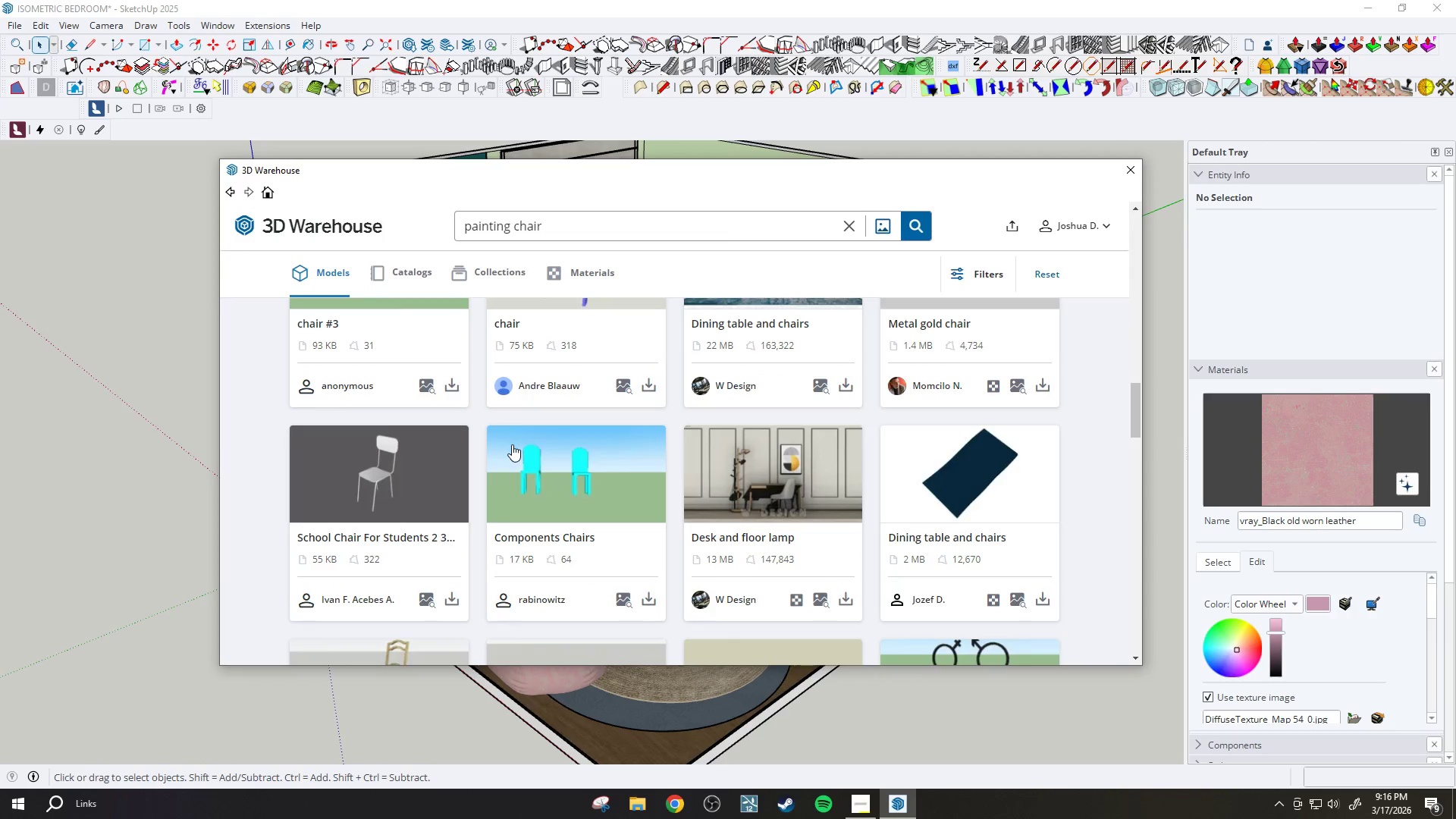 
scroll: coordinate [512, 444], scroll_direction: up, amount: 5.0
 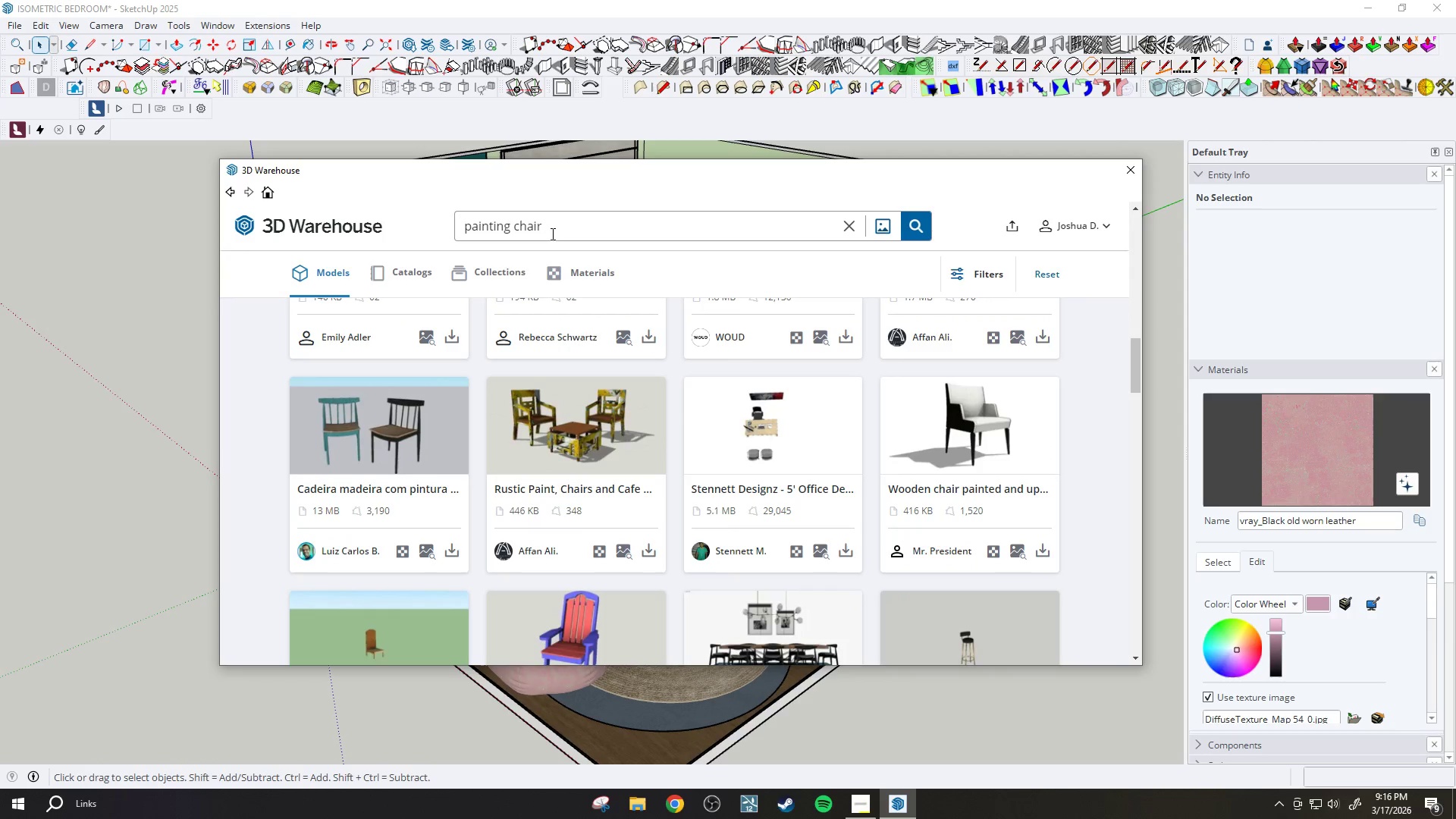 
double_click([552, 234])
 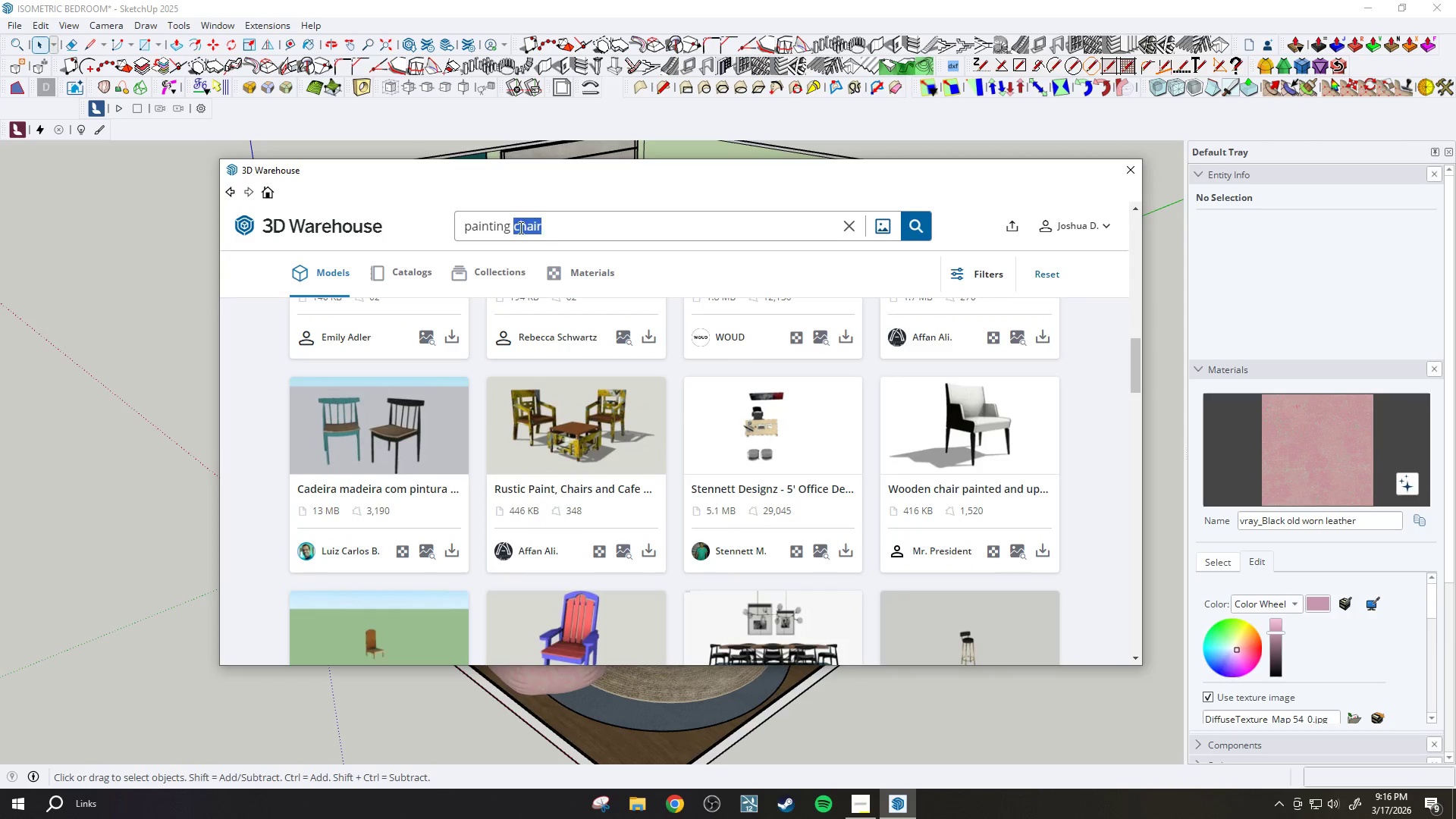 
left_click([515, 225])
 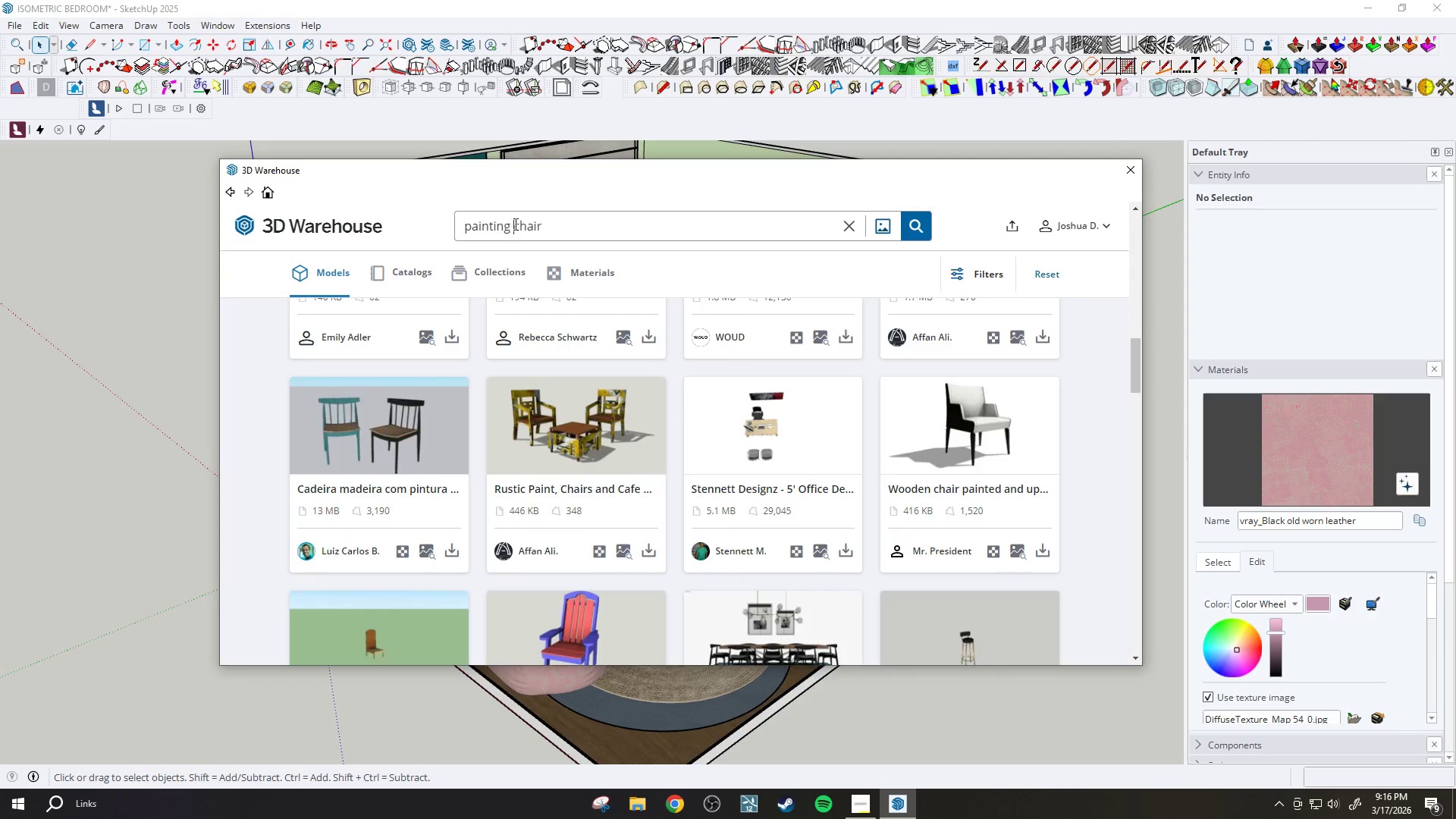 
left_click_drag(start_coordinate=[516, 224], to_coordinate=[389, 215])
 